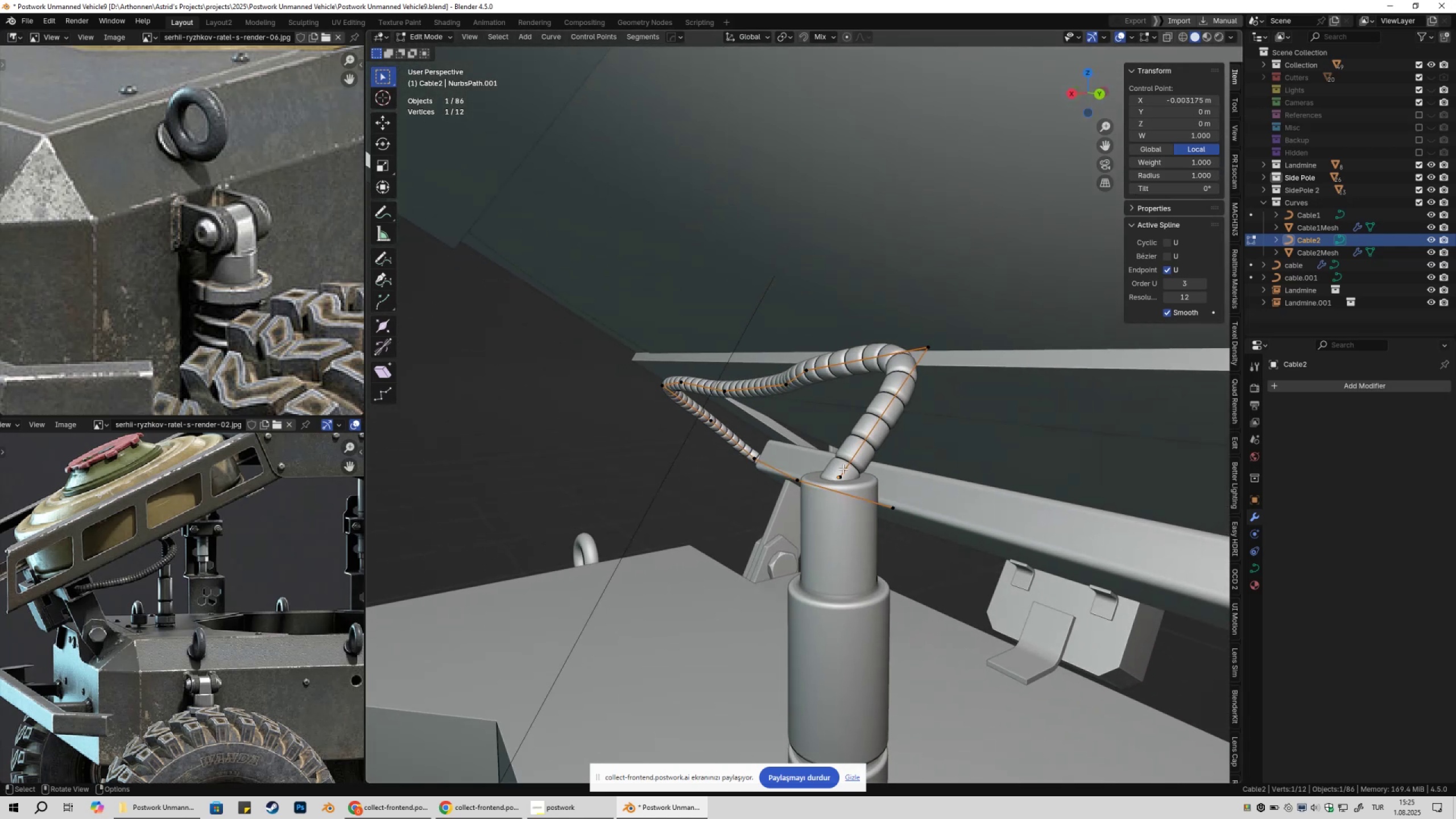 
left_click_drag(start_coordinate=[828, 470], to_coordinate=[847, 489])
 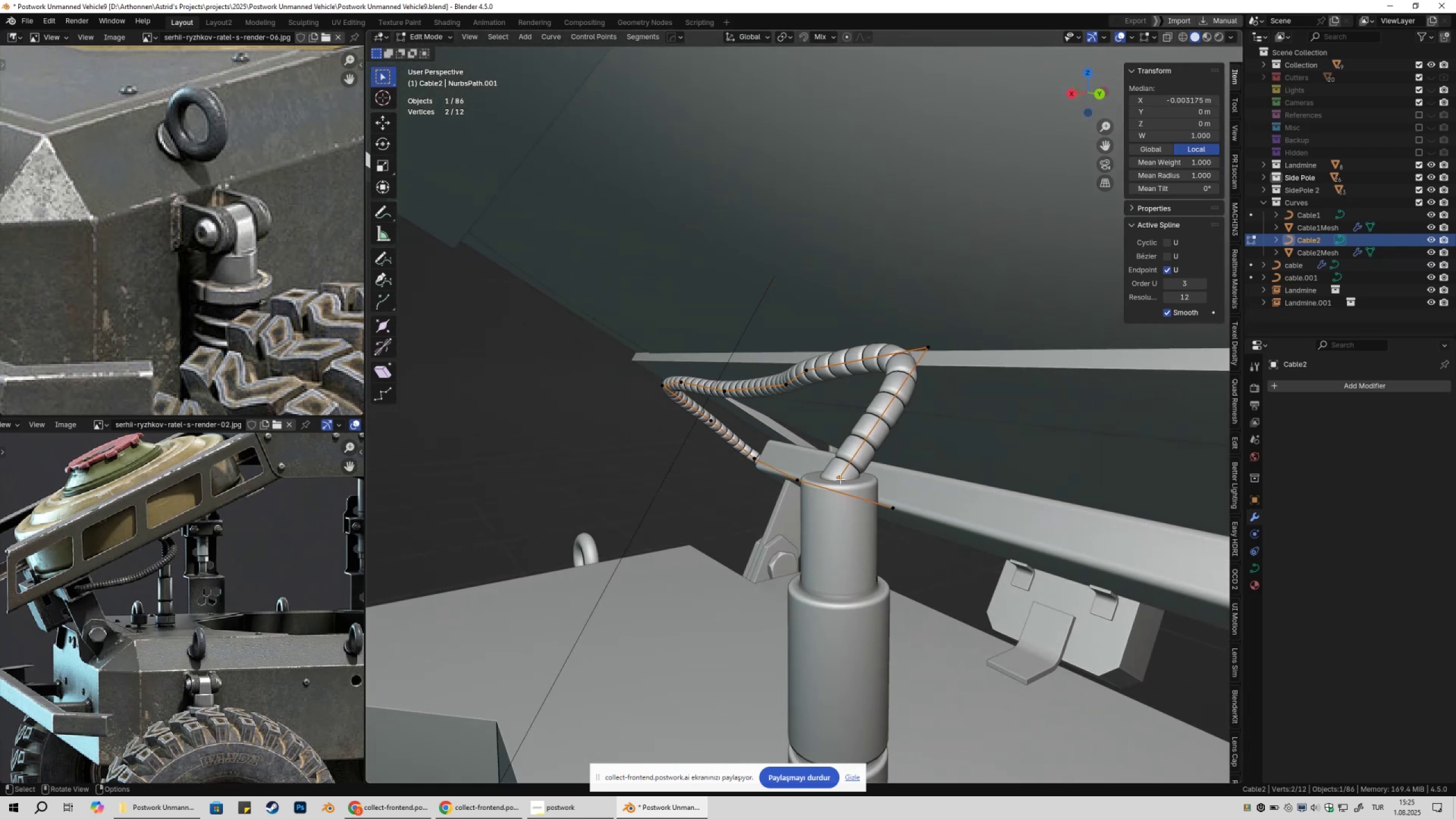 
triple_click([840, 479])
 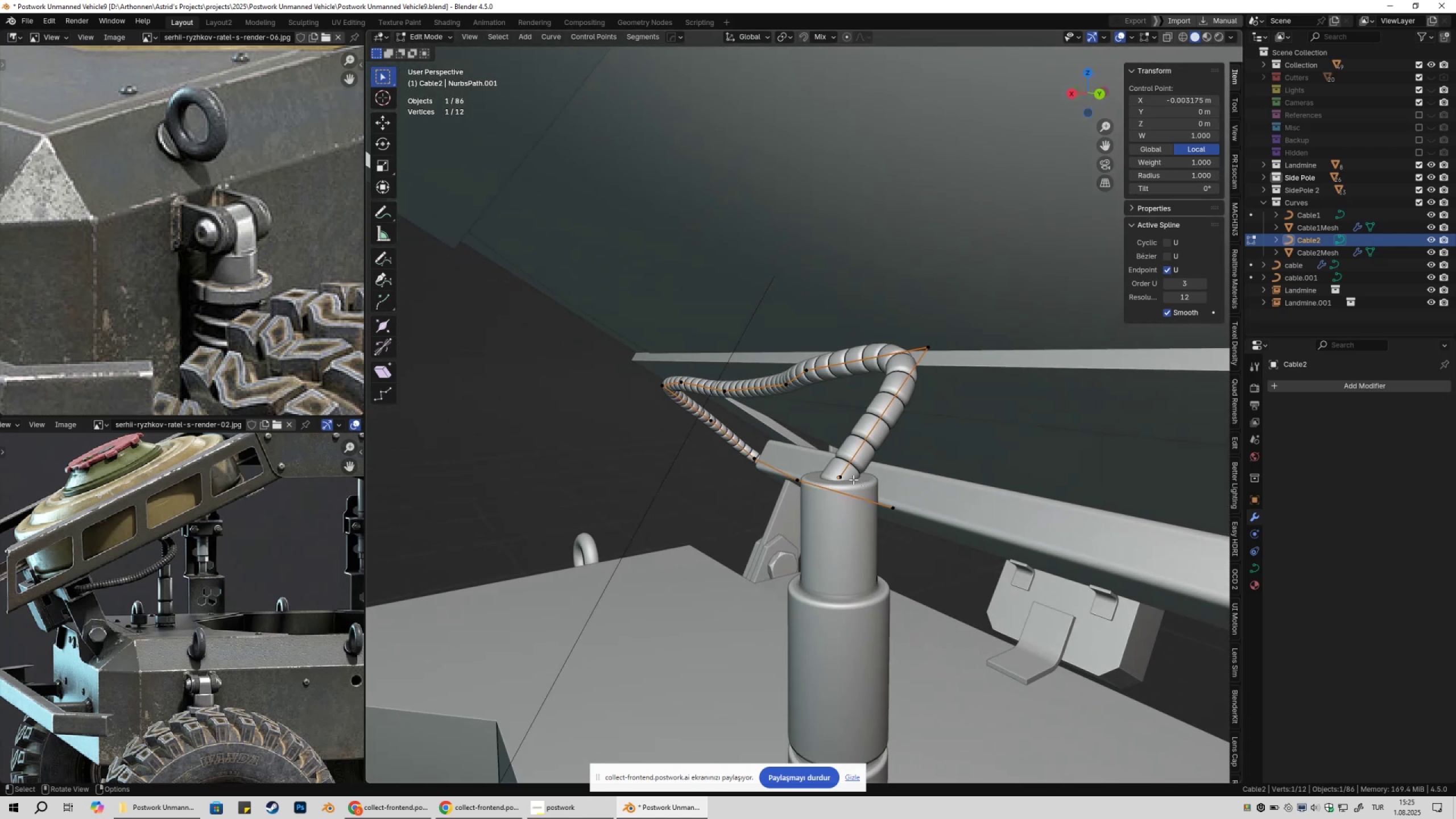 
left_click([843, 480])
 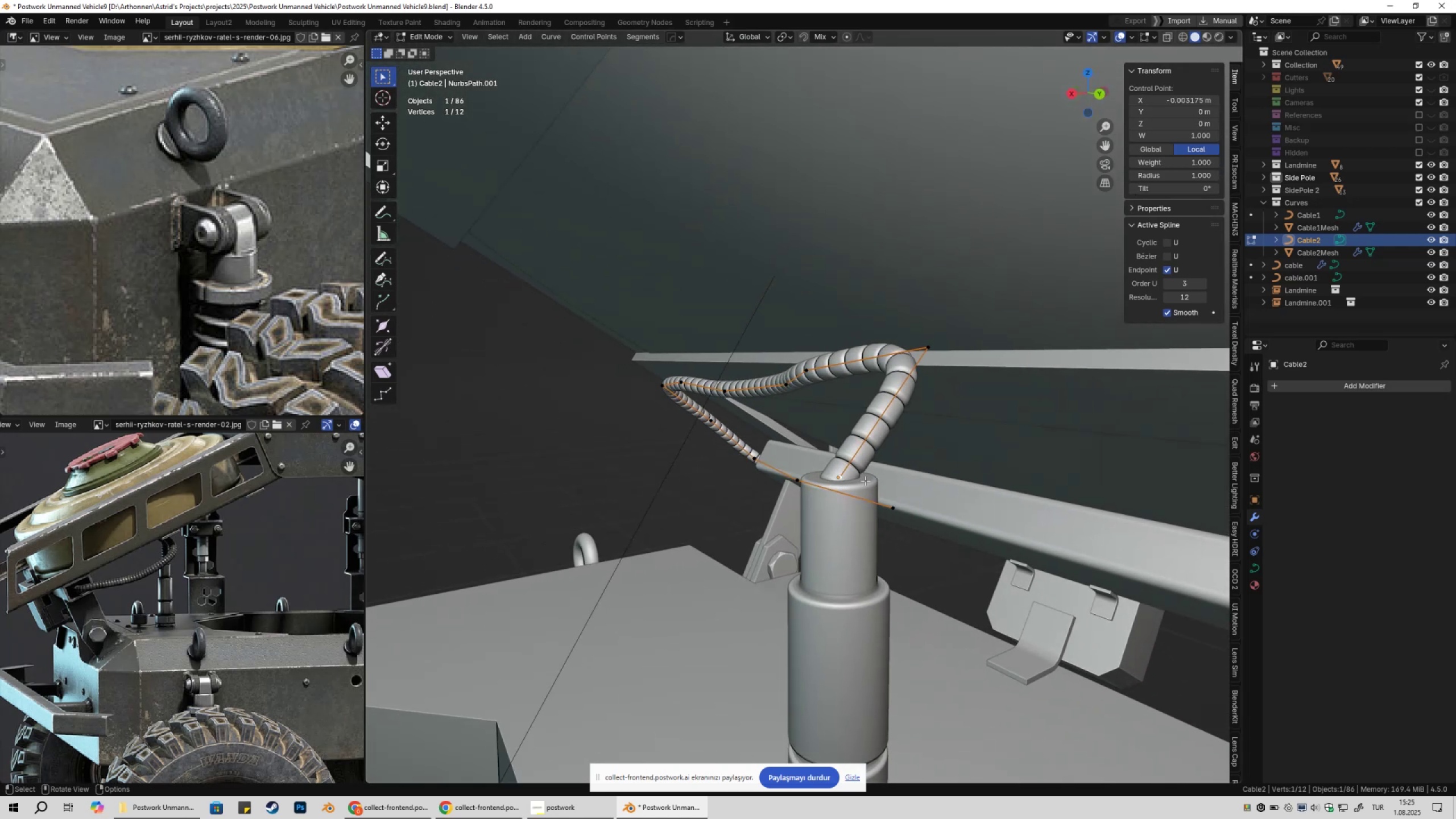 
type(gz)
 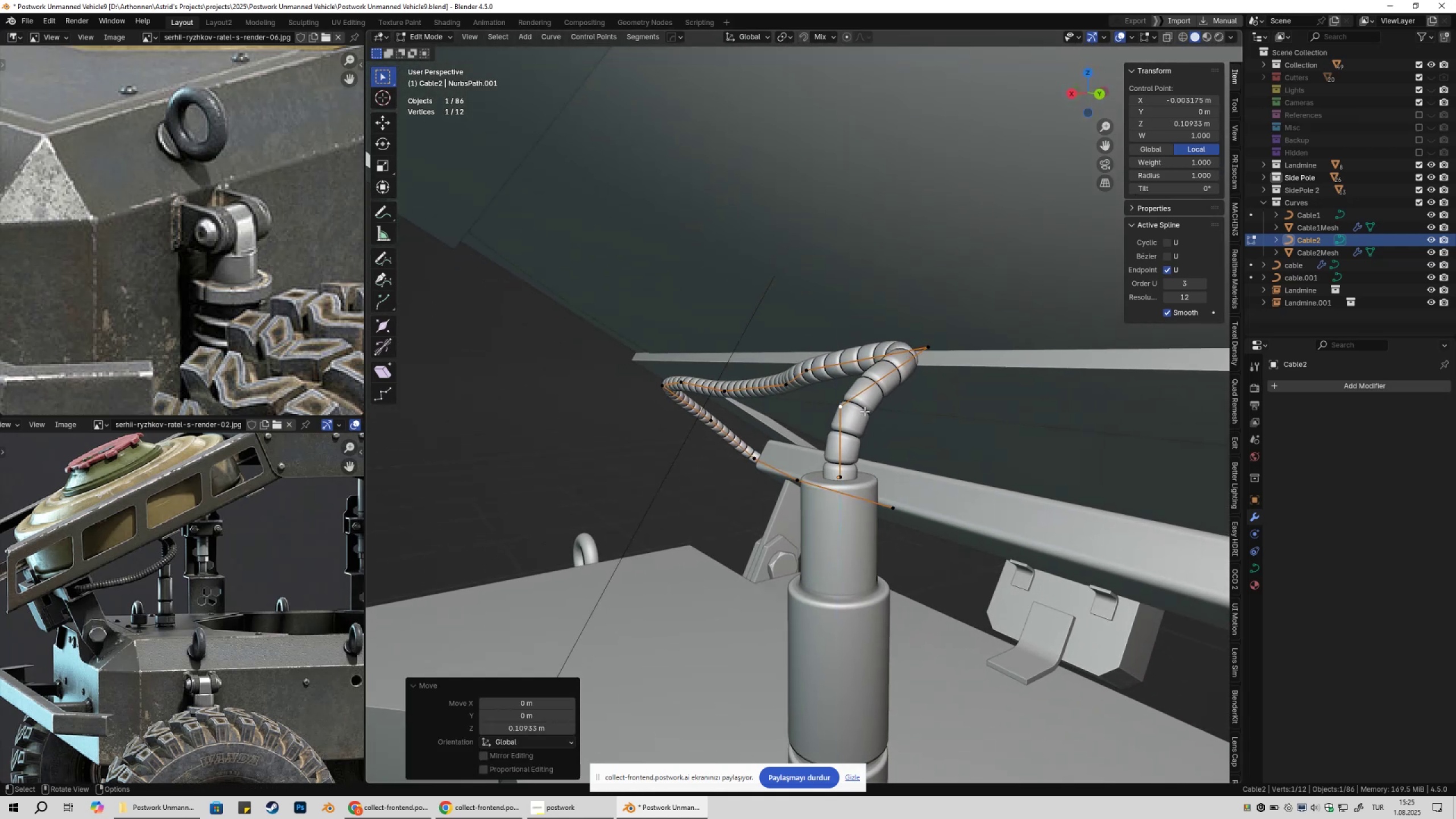 
key(Shift+ShiftLeft)
 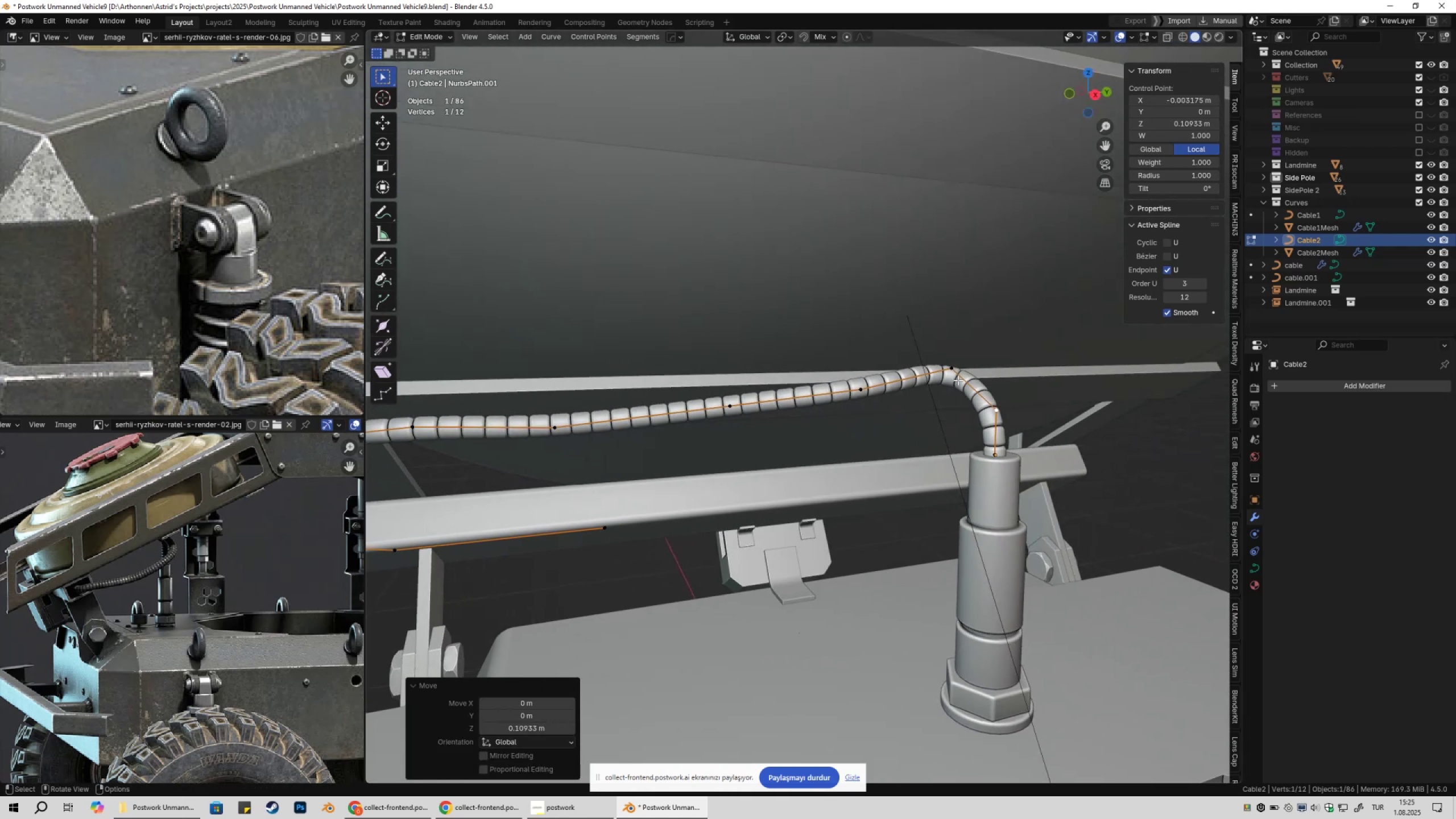 
left_click([957, 377])
 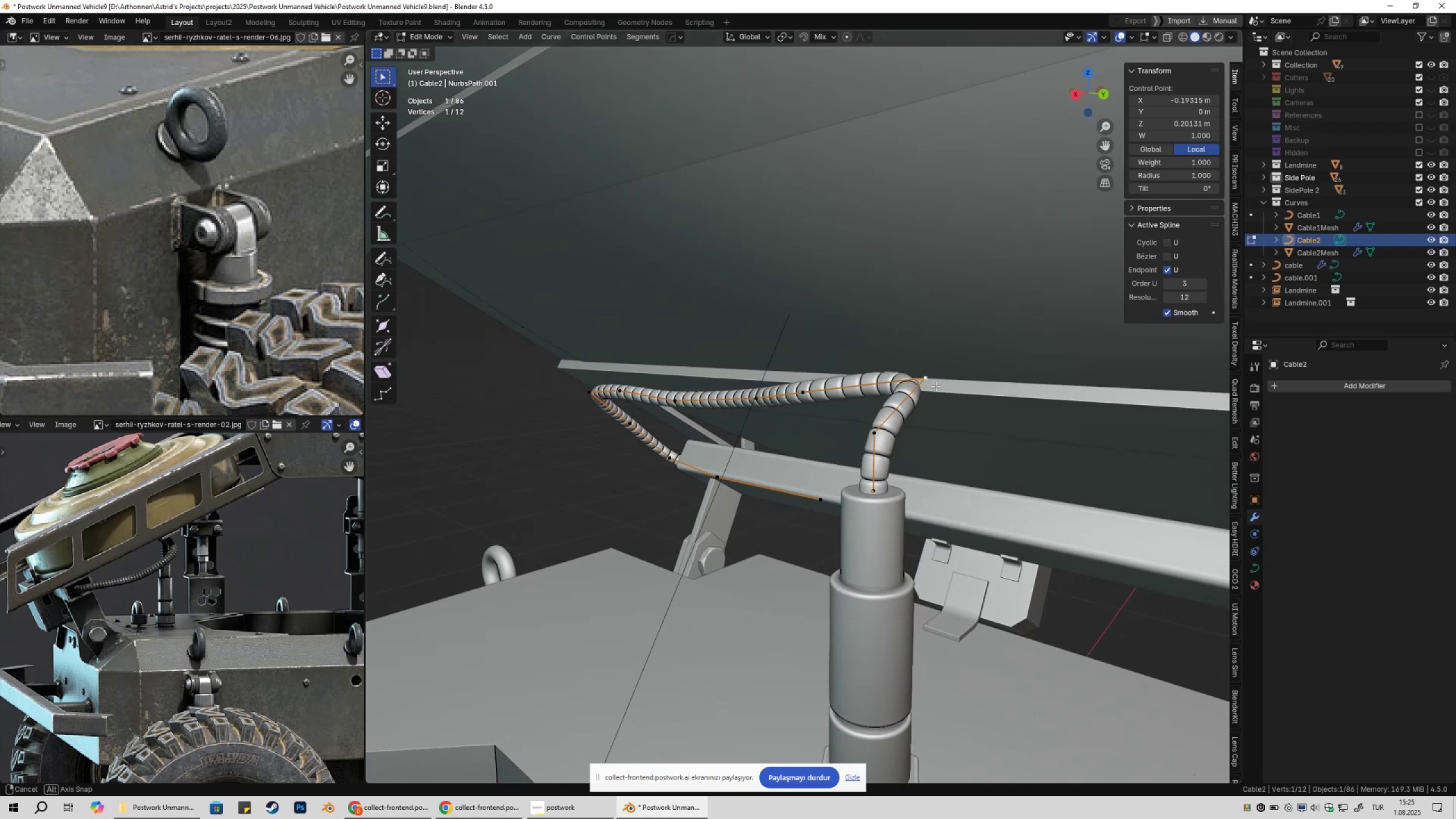 
type(gzgz)
 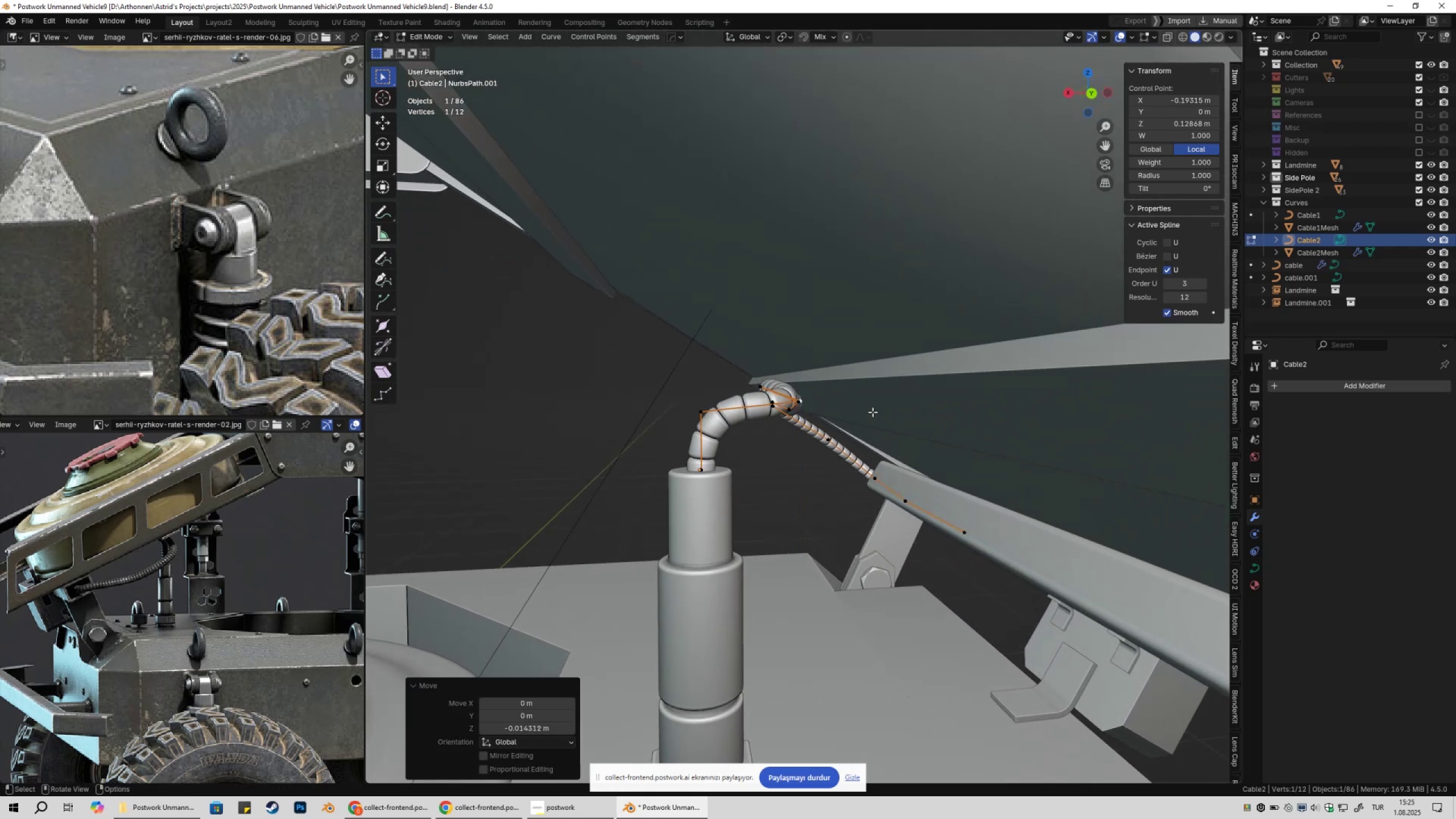 
left_click([872, 412])
 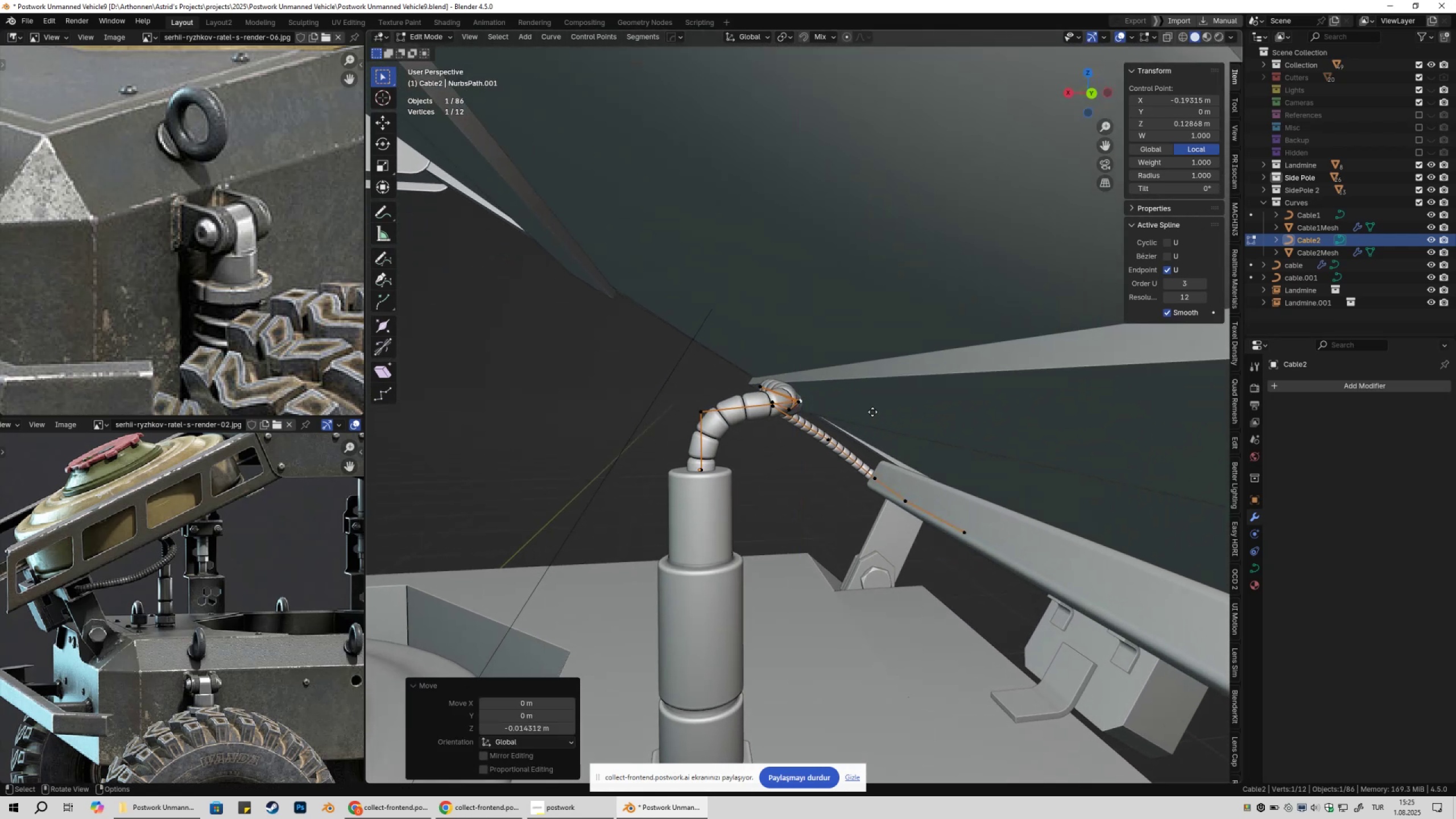 
type(gygxy)
 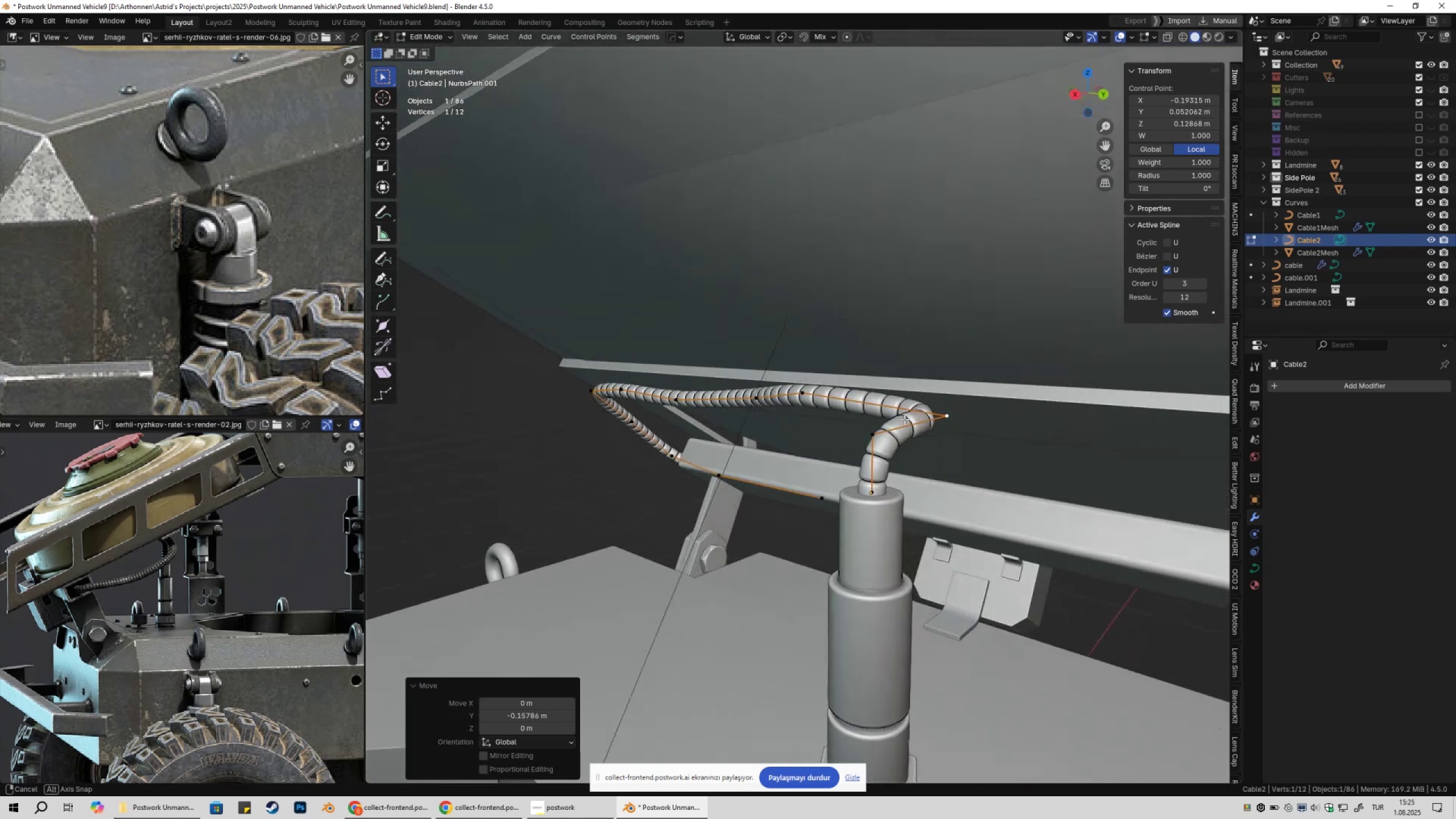 
scroll: coordinate [854, 407], scroll_direction: up, amount: 4.0
 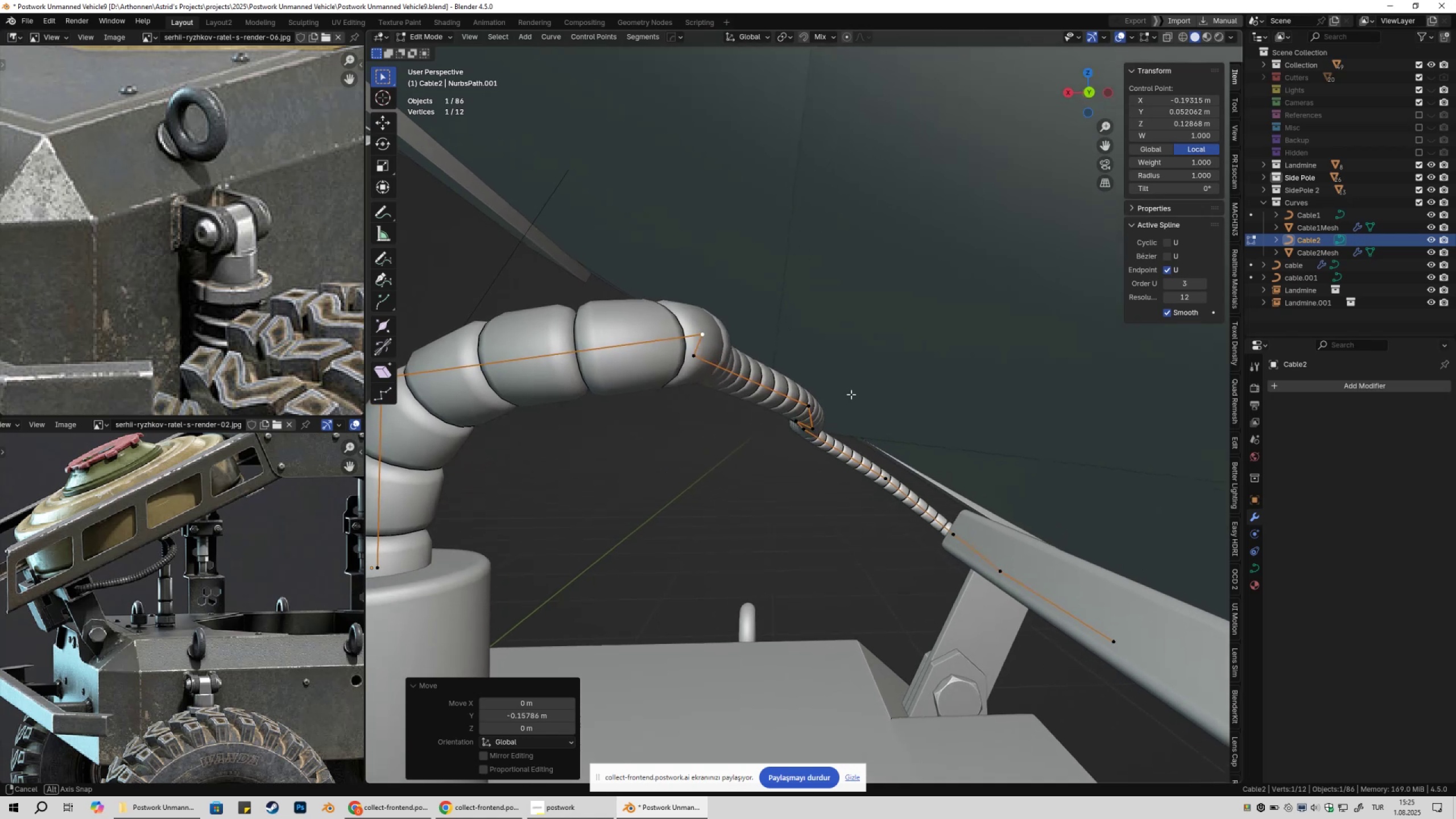 
type(gyx)
 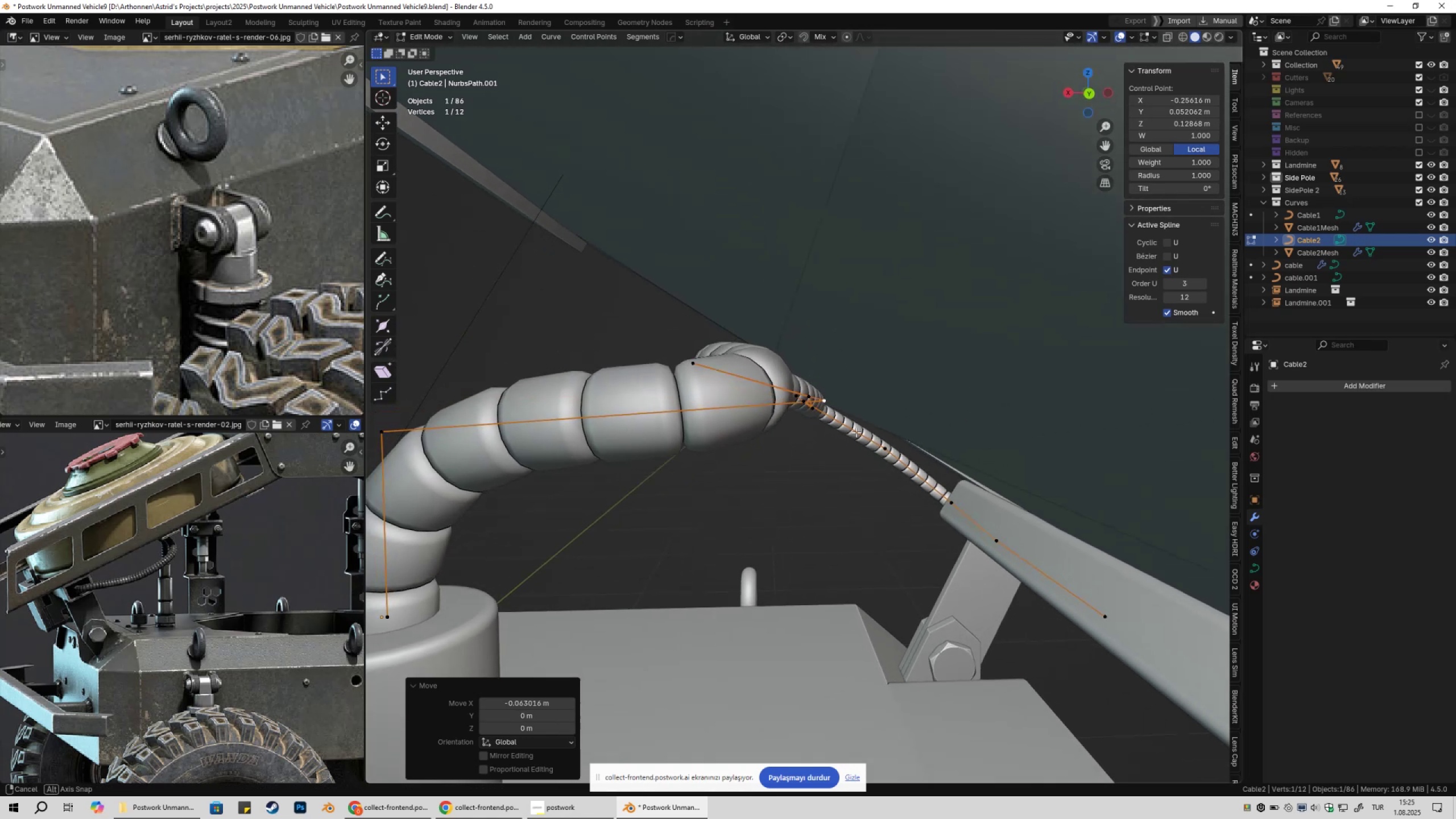 
left_click([719, 394])
 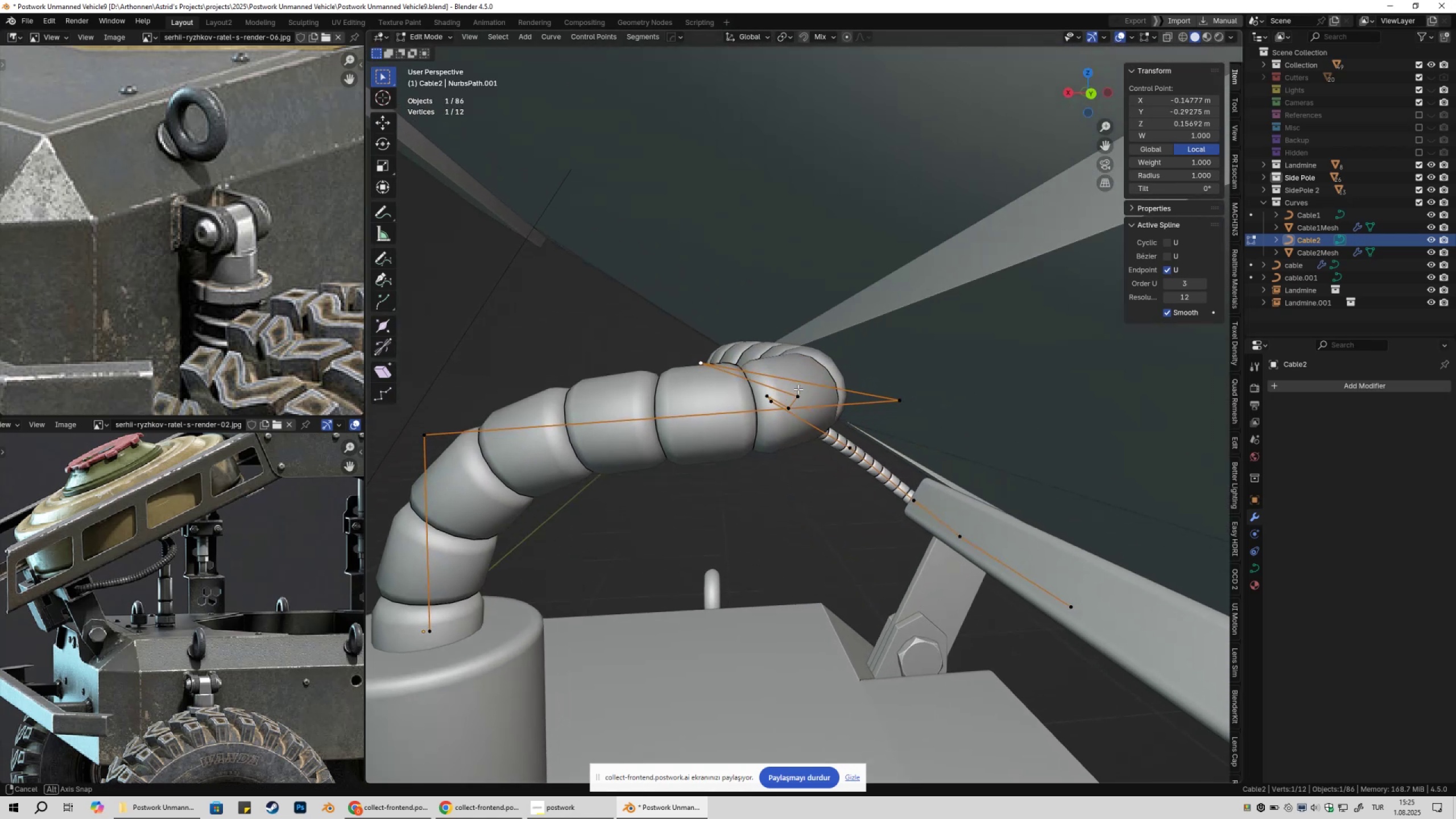 
type(gx)
 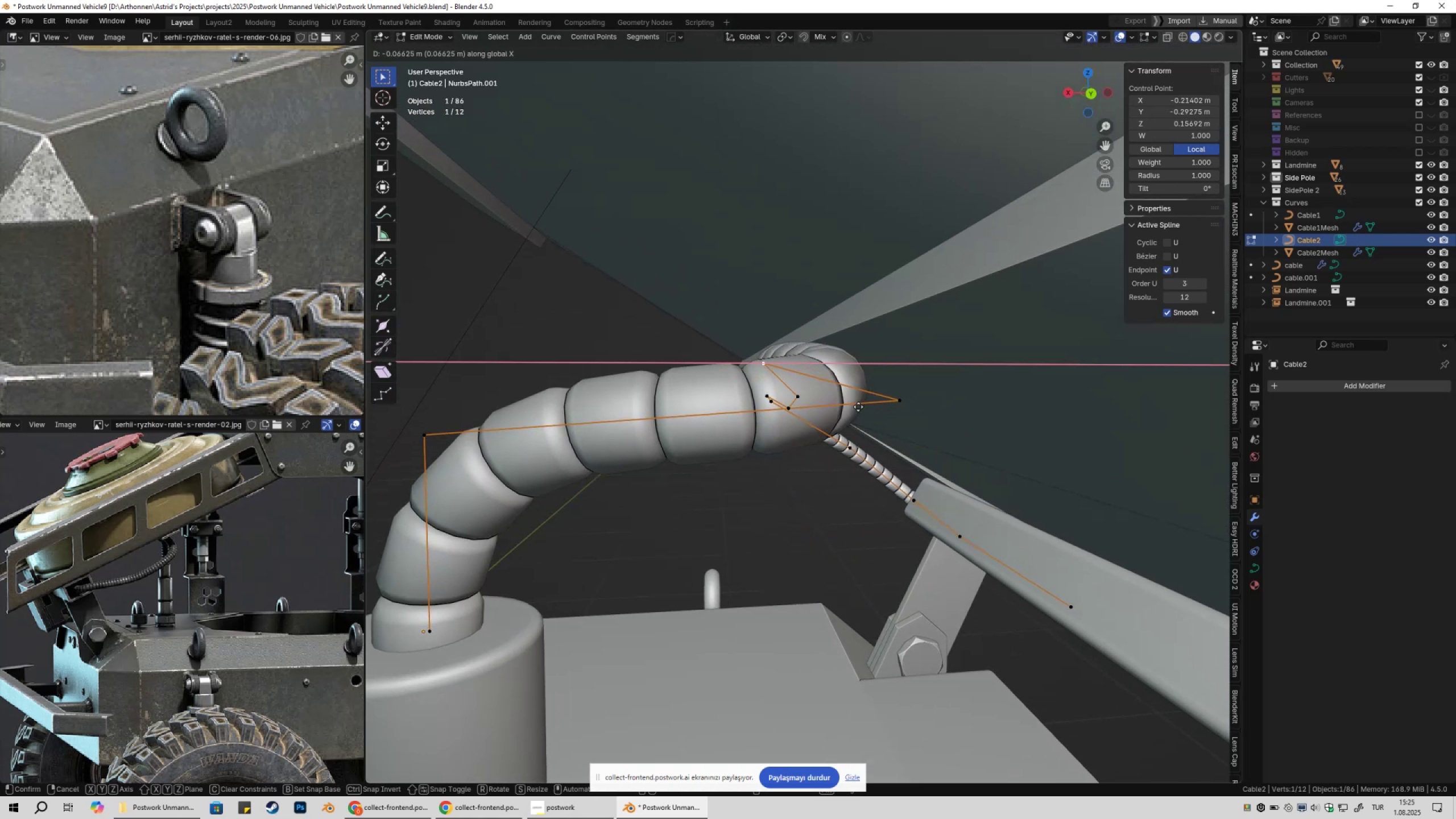 
left_click([858, 407])
 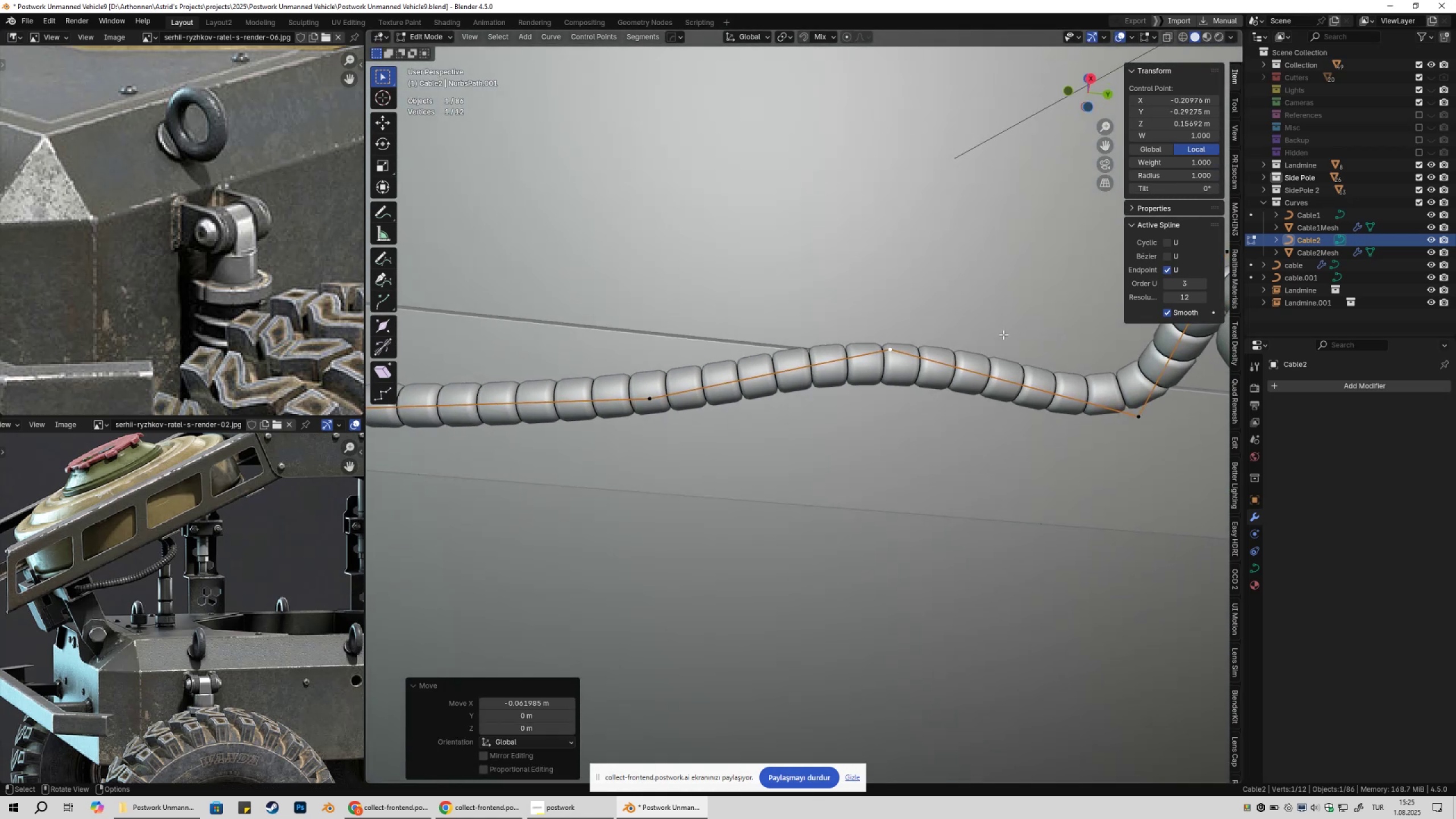 
key(G)
 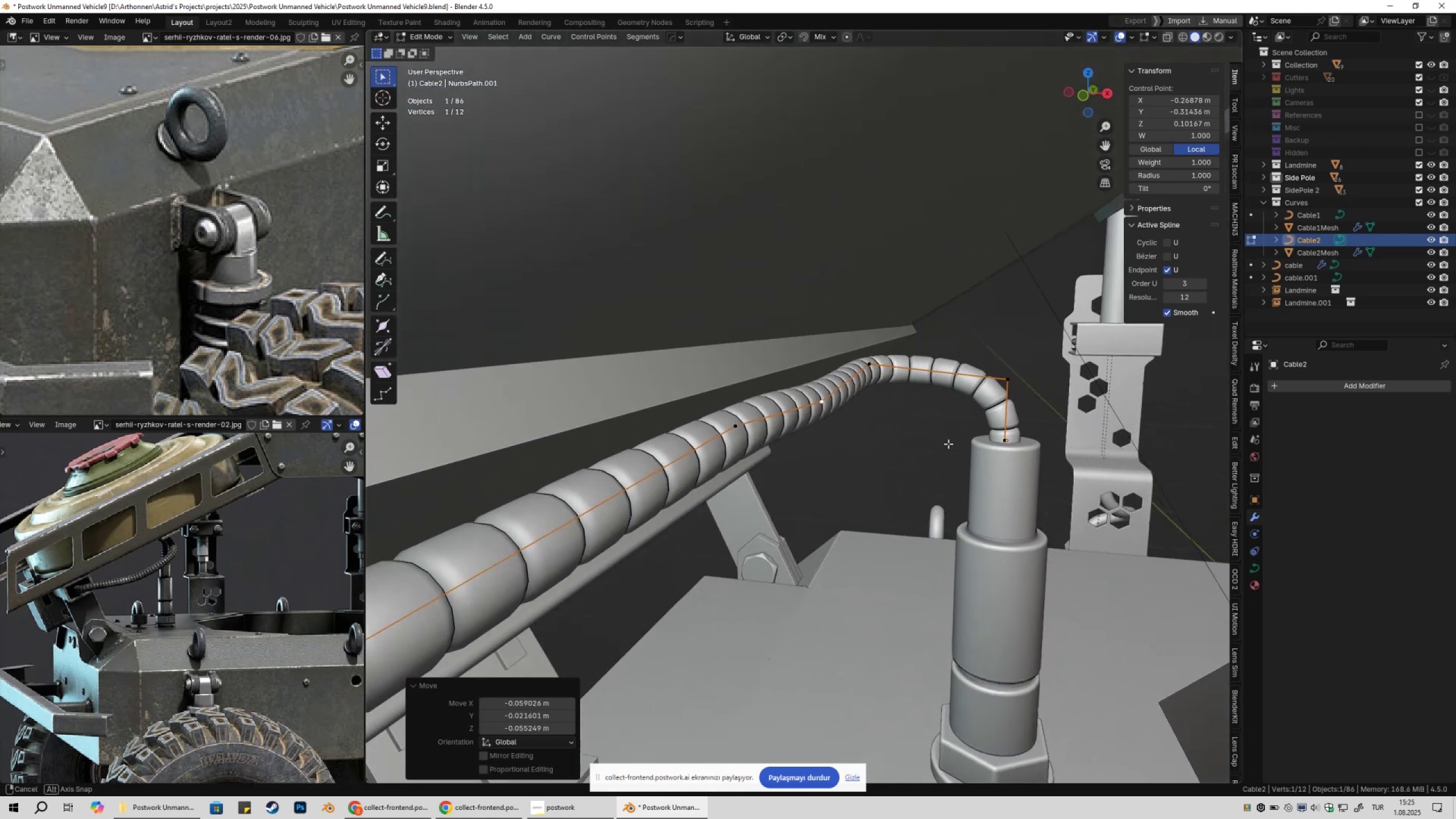 
left_click([887, 372])
 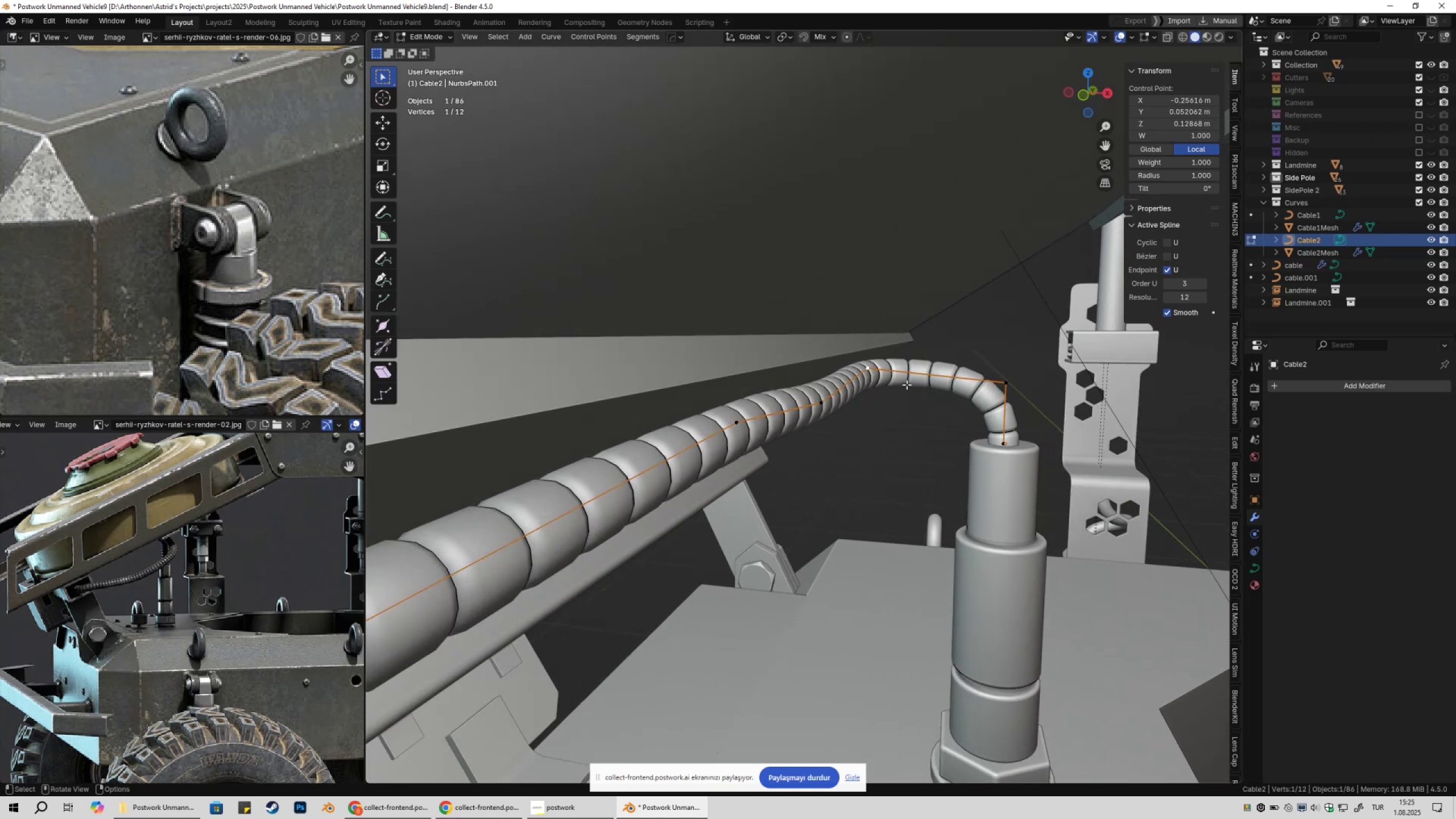 
scroll: coordinate [864, 407], scroll_direction: down, amount: 8.0
 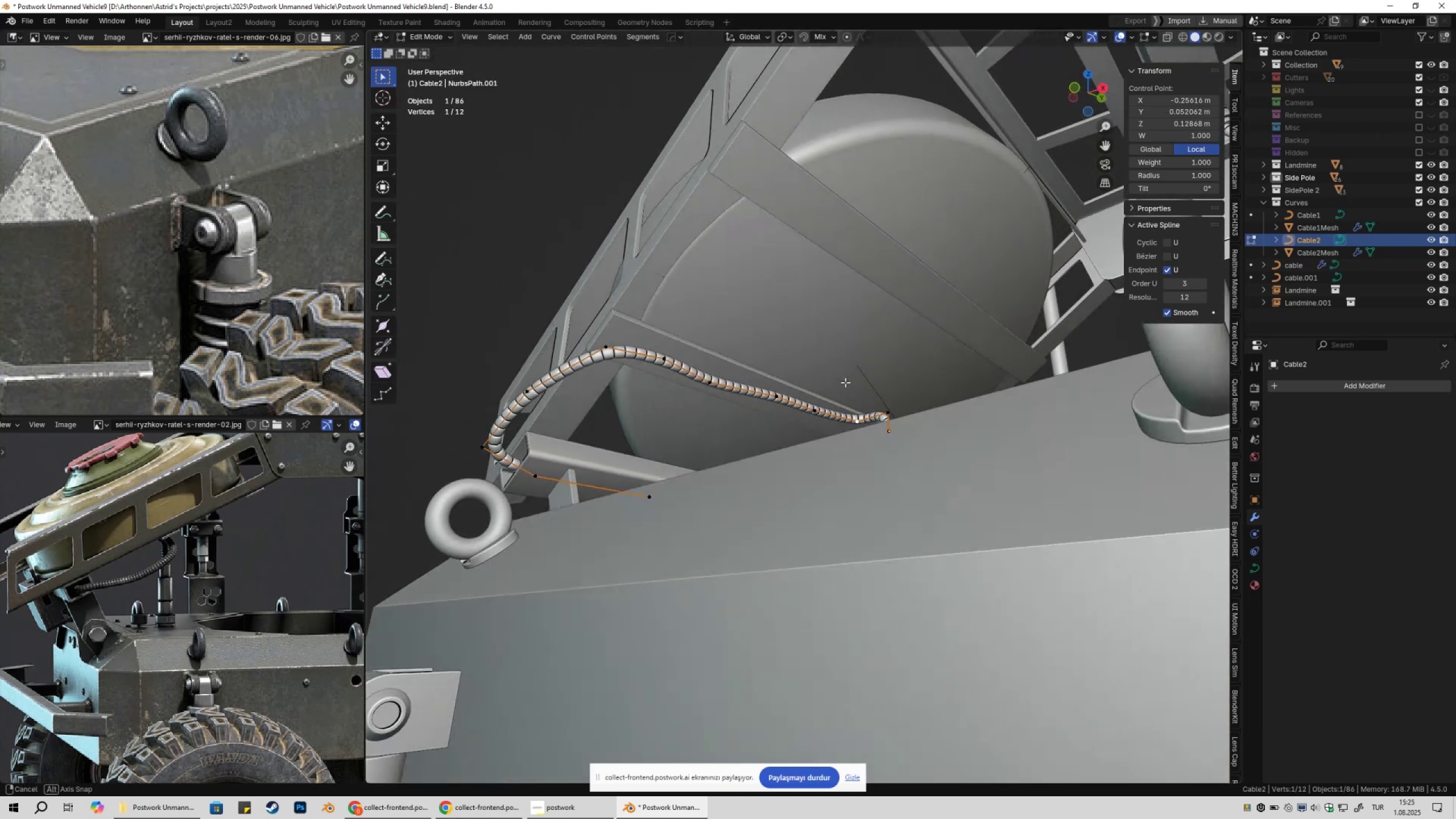 
key(Tab)
 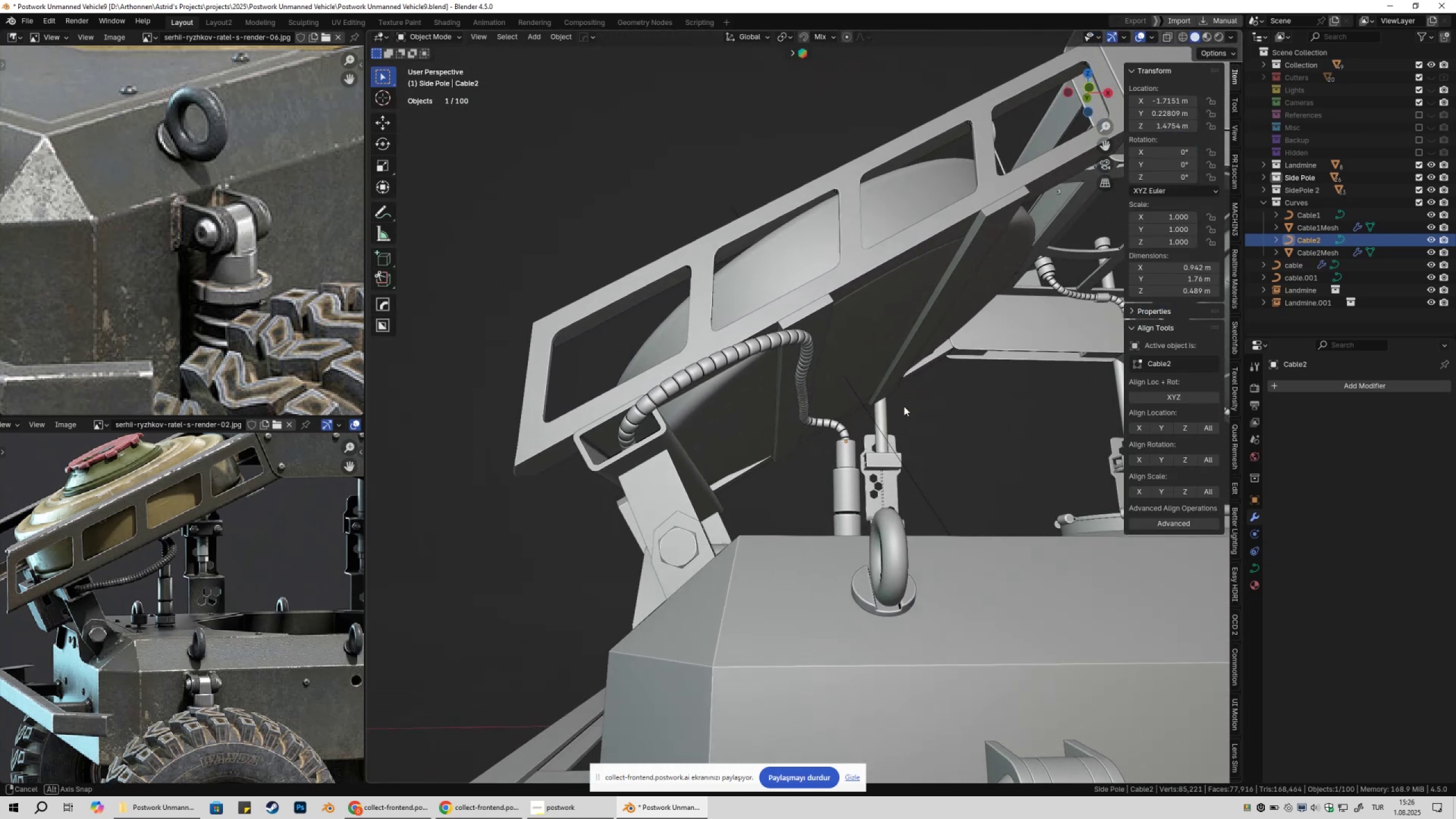 
wait(7.26)
 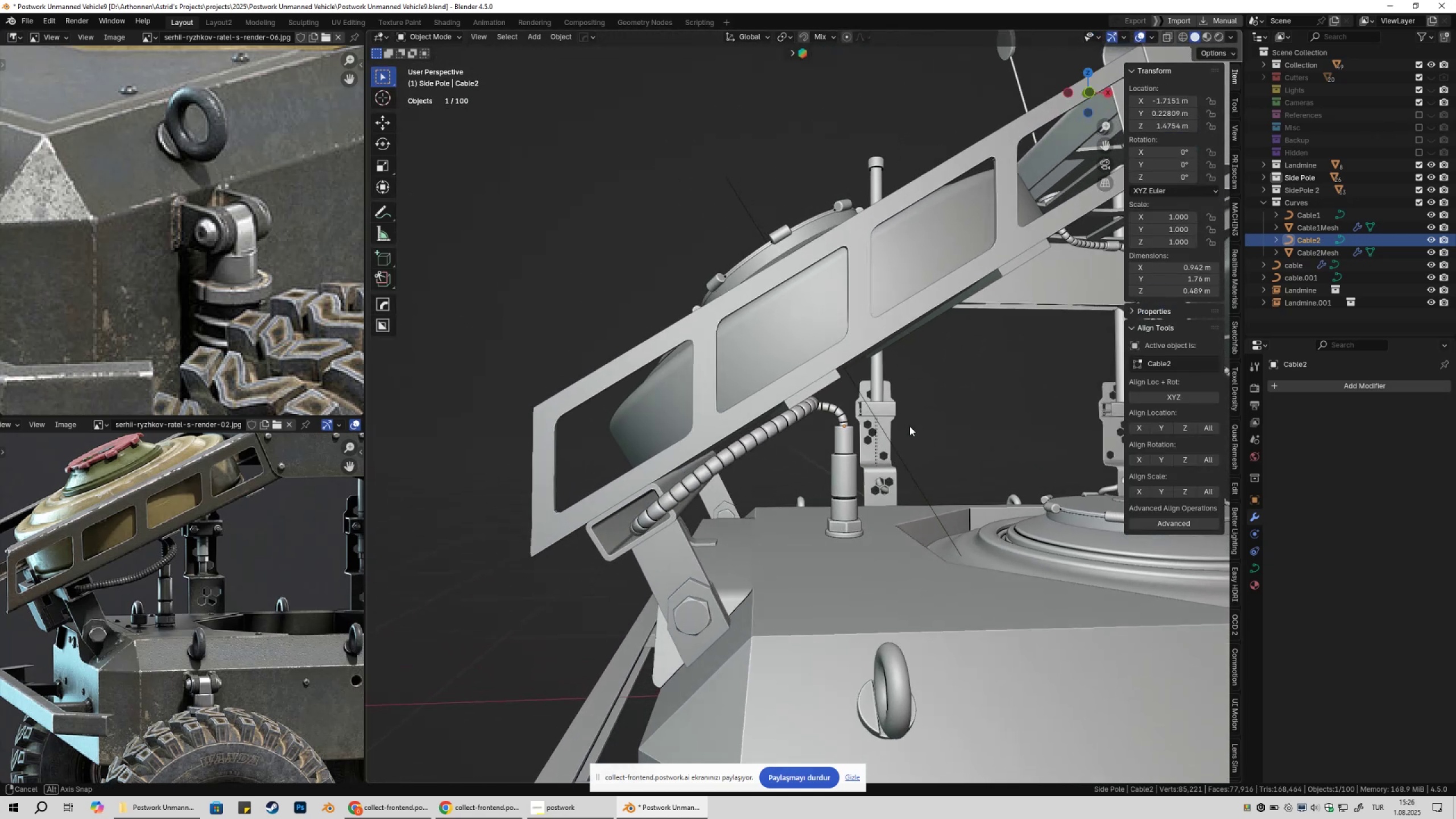 
left_click([1308, 242])
 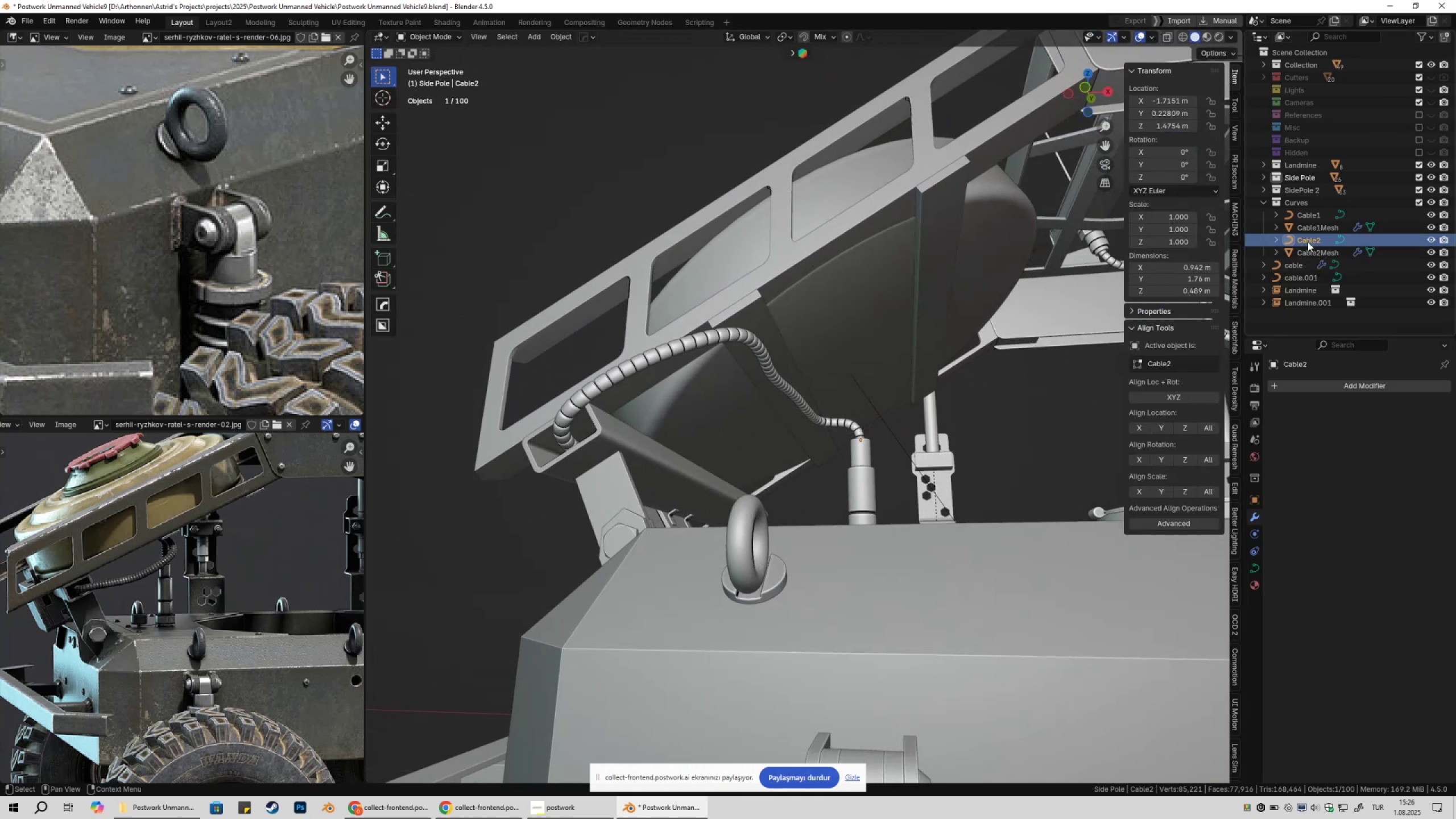 
key(Tab)
 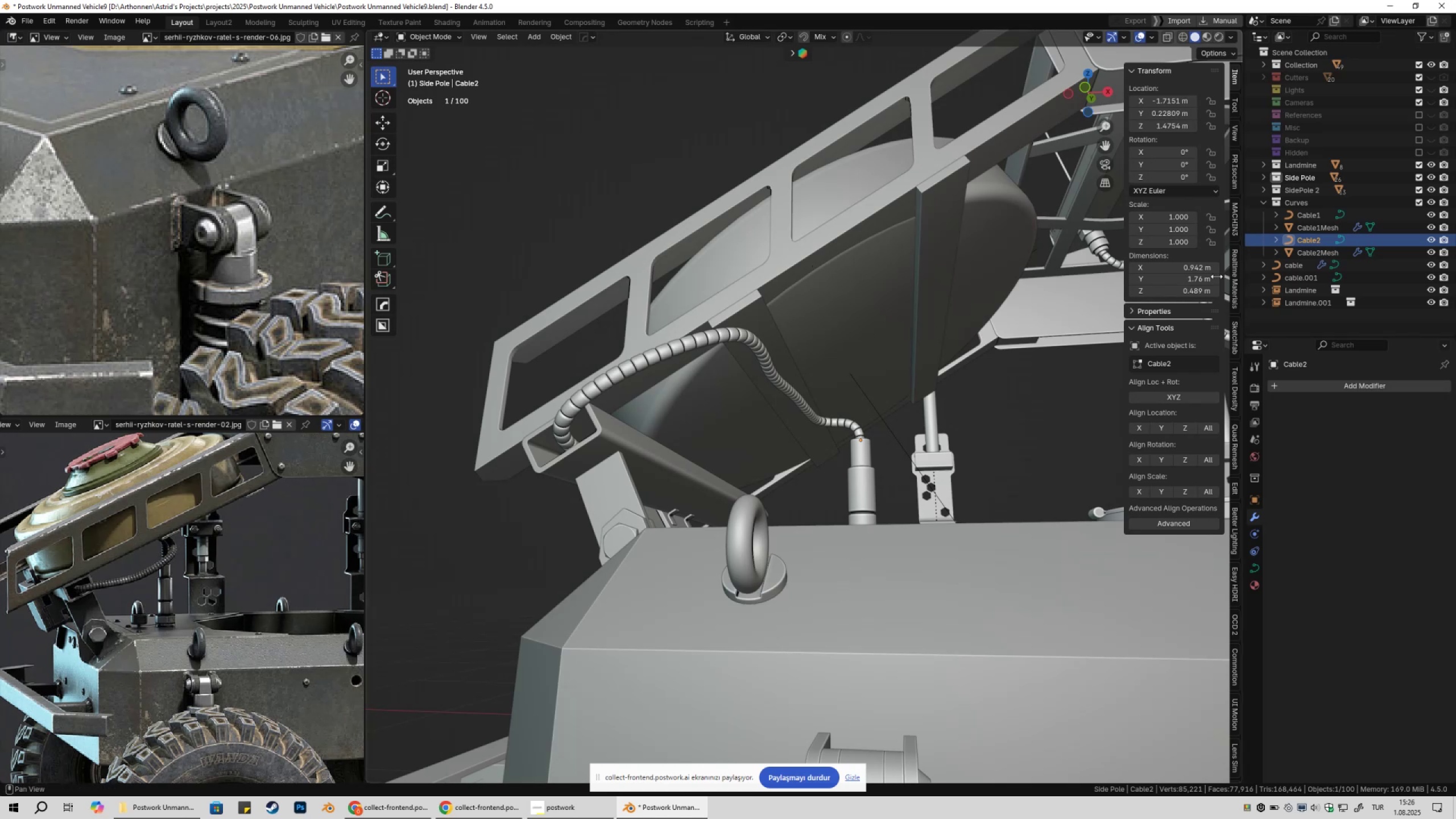 
key(Tab)
 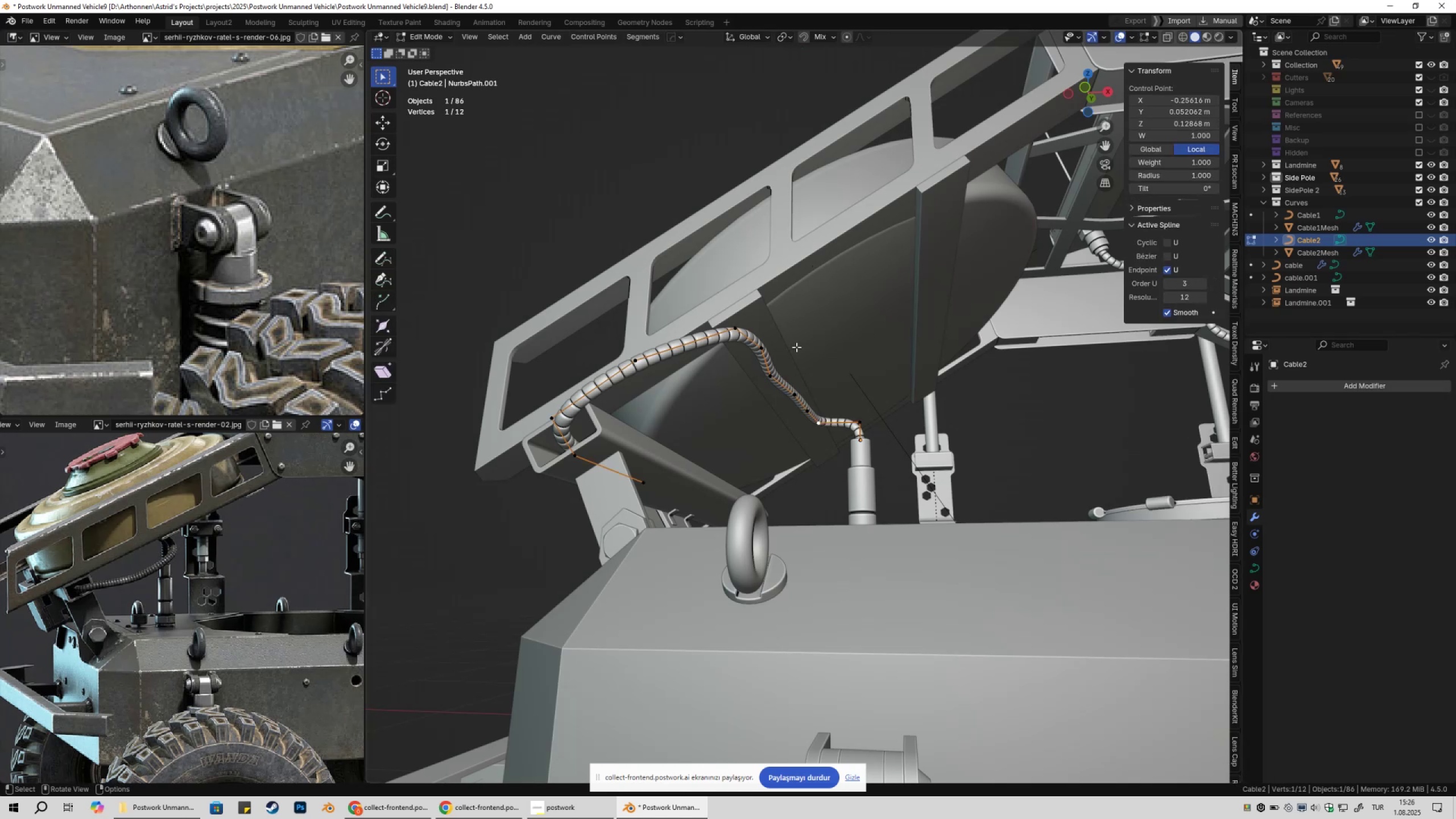 
key(Shift+ShiftLeft)
 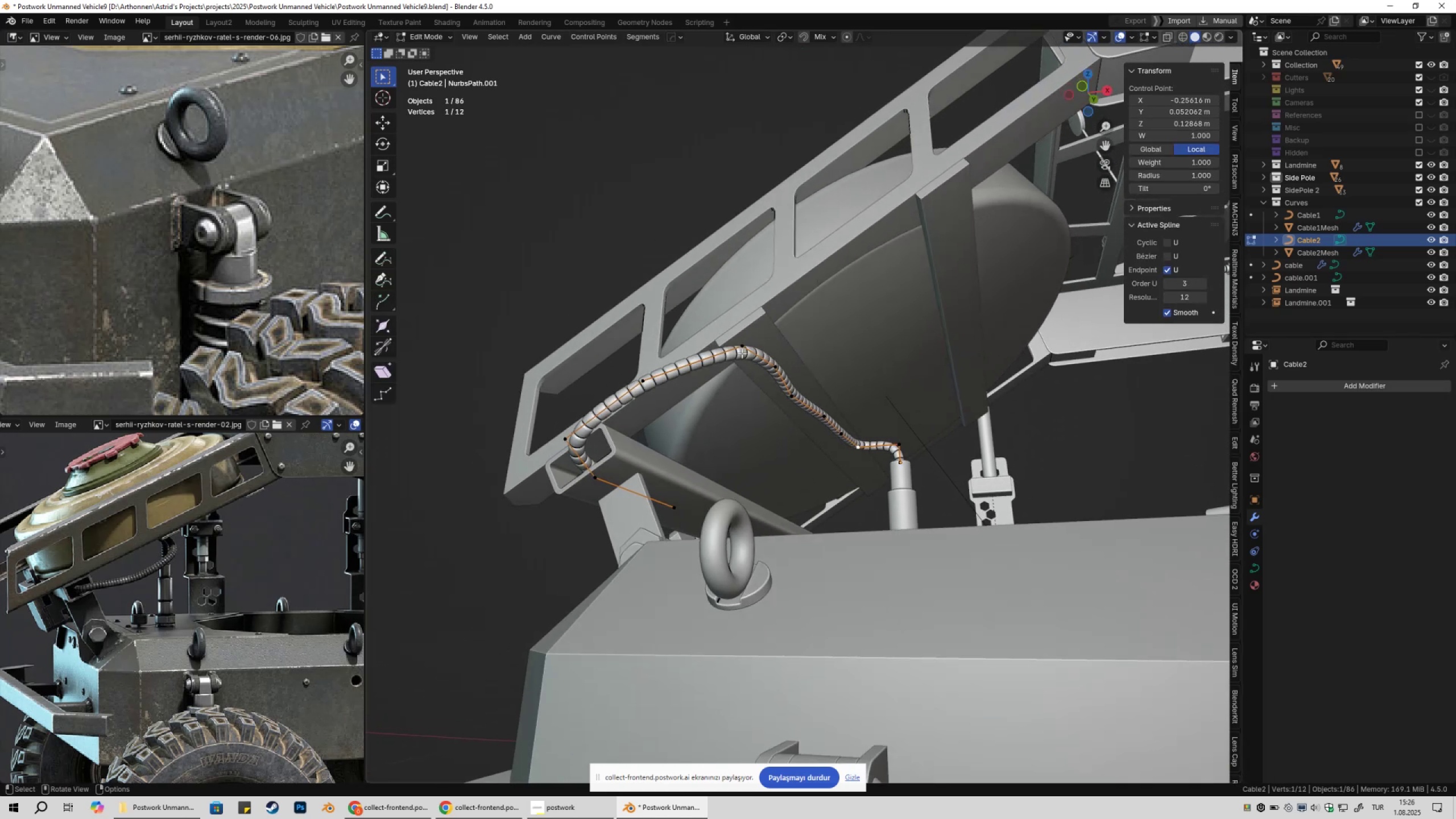 
left_click([733, 353])
 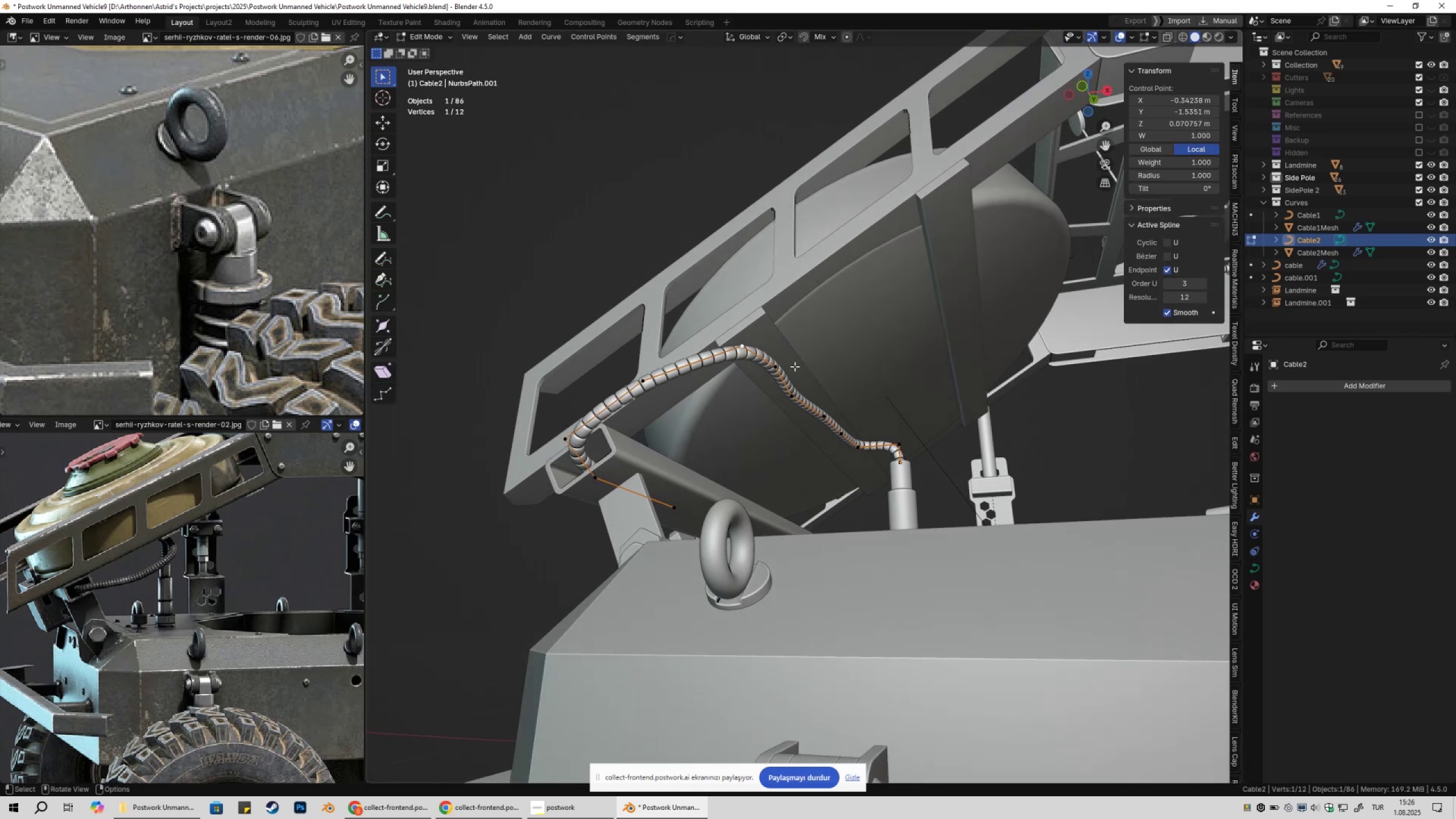 
key(Shift+ShiftLeft)
 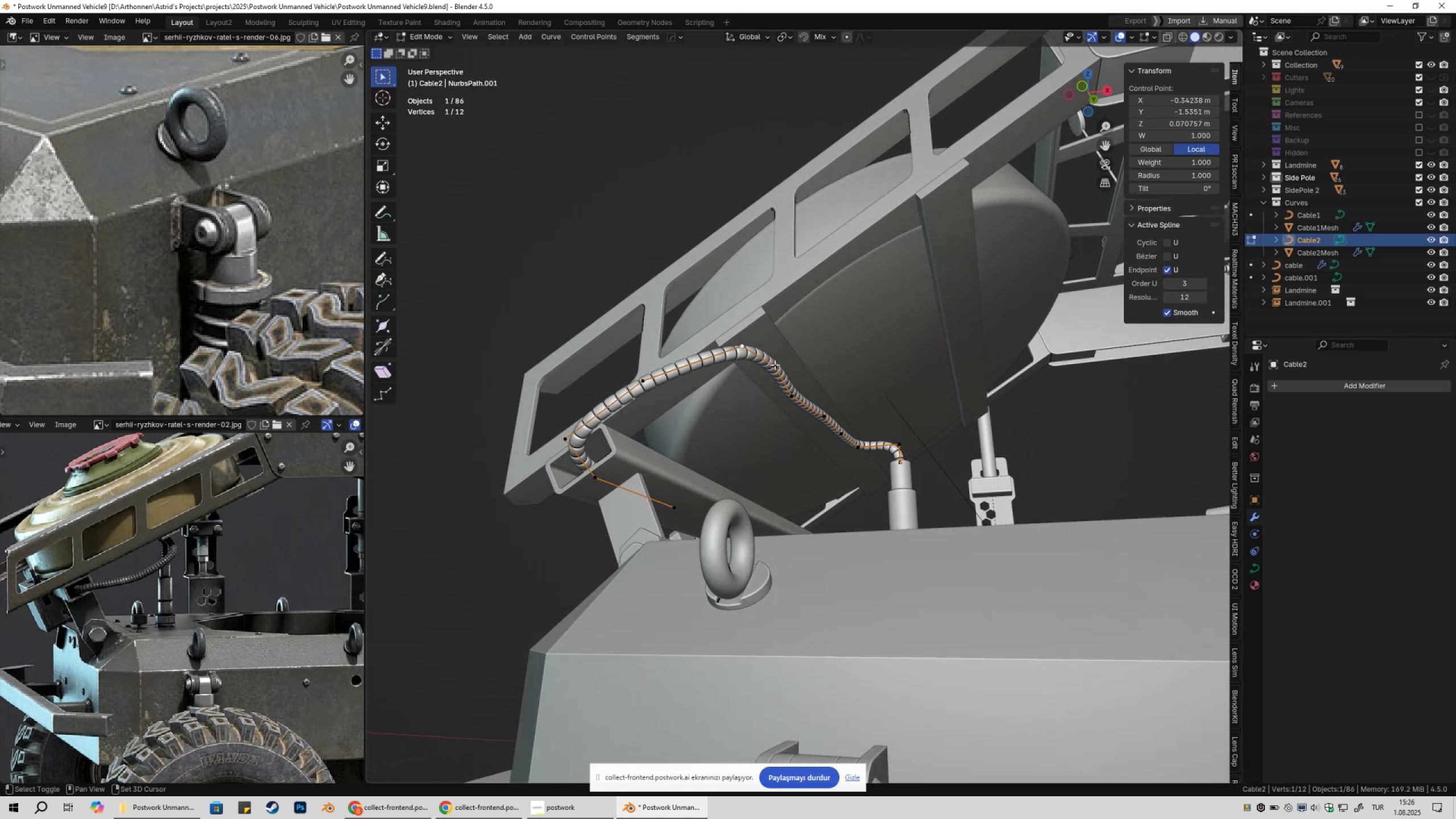 
left_click([775, 365])
 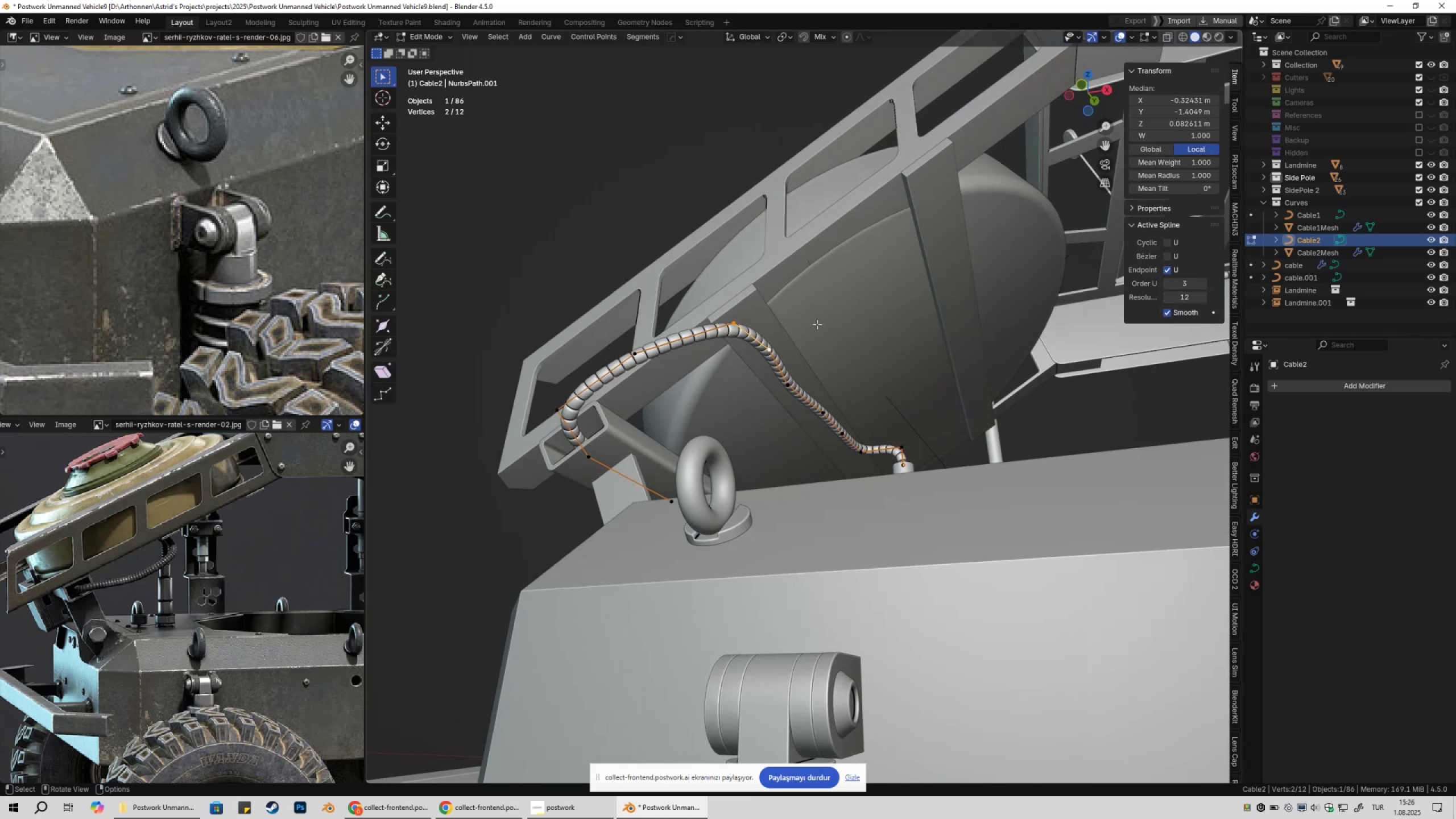 
key(G)
 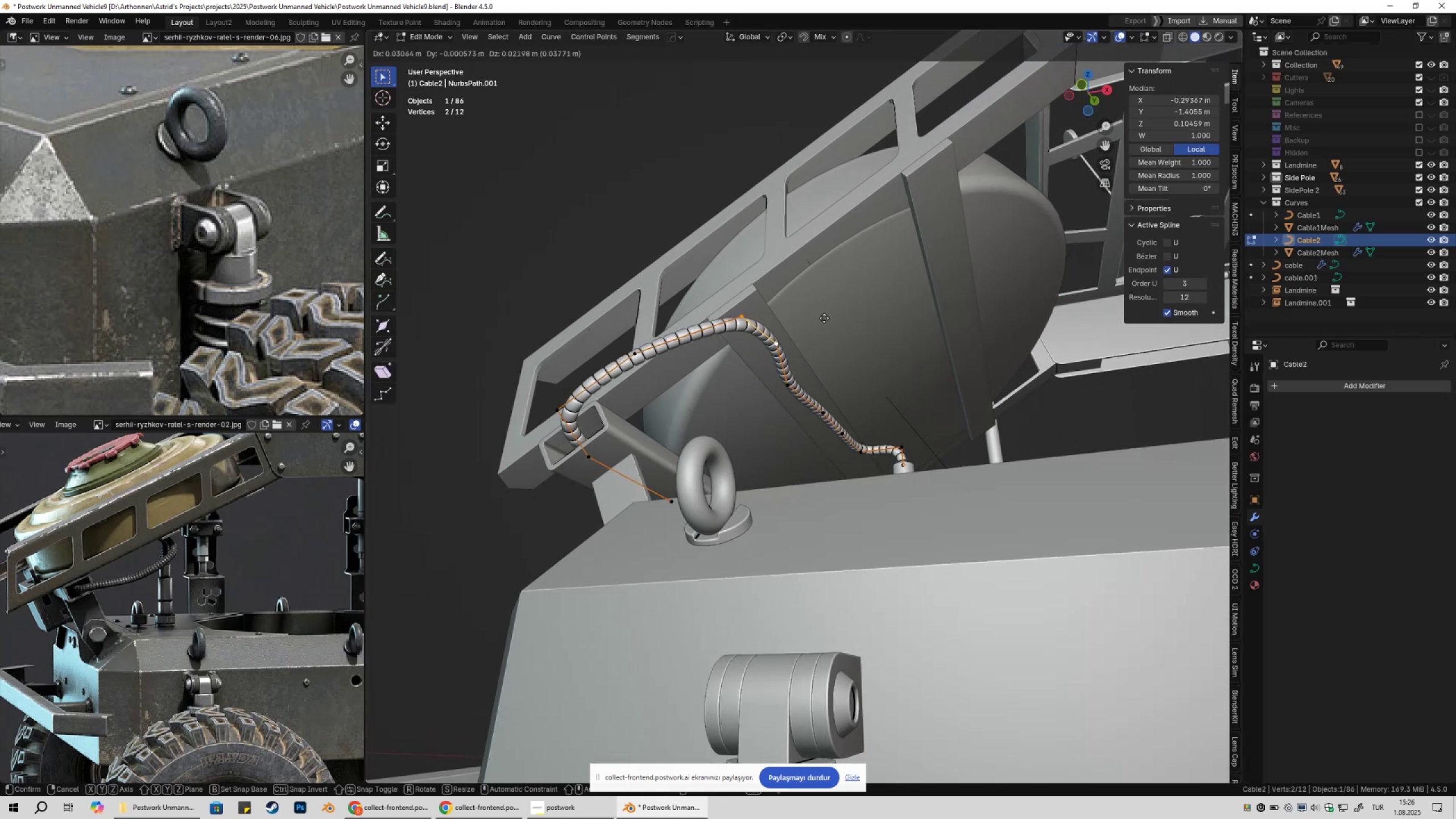 
left_click([824, 319])
 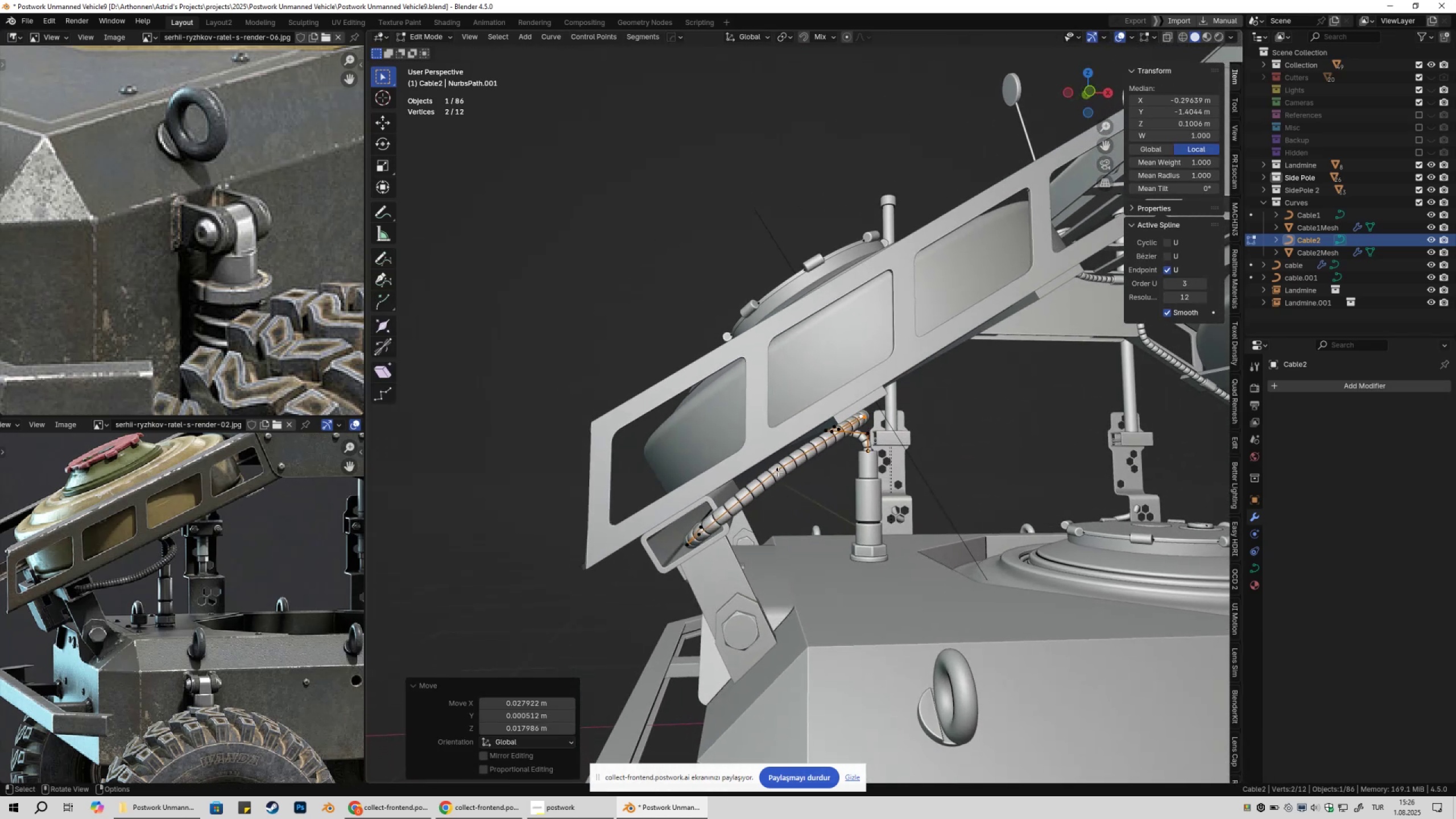 
key(Shift+ShiftLeft)
 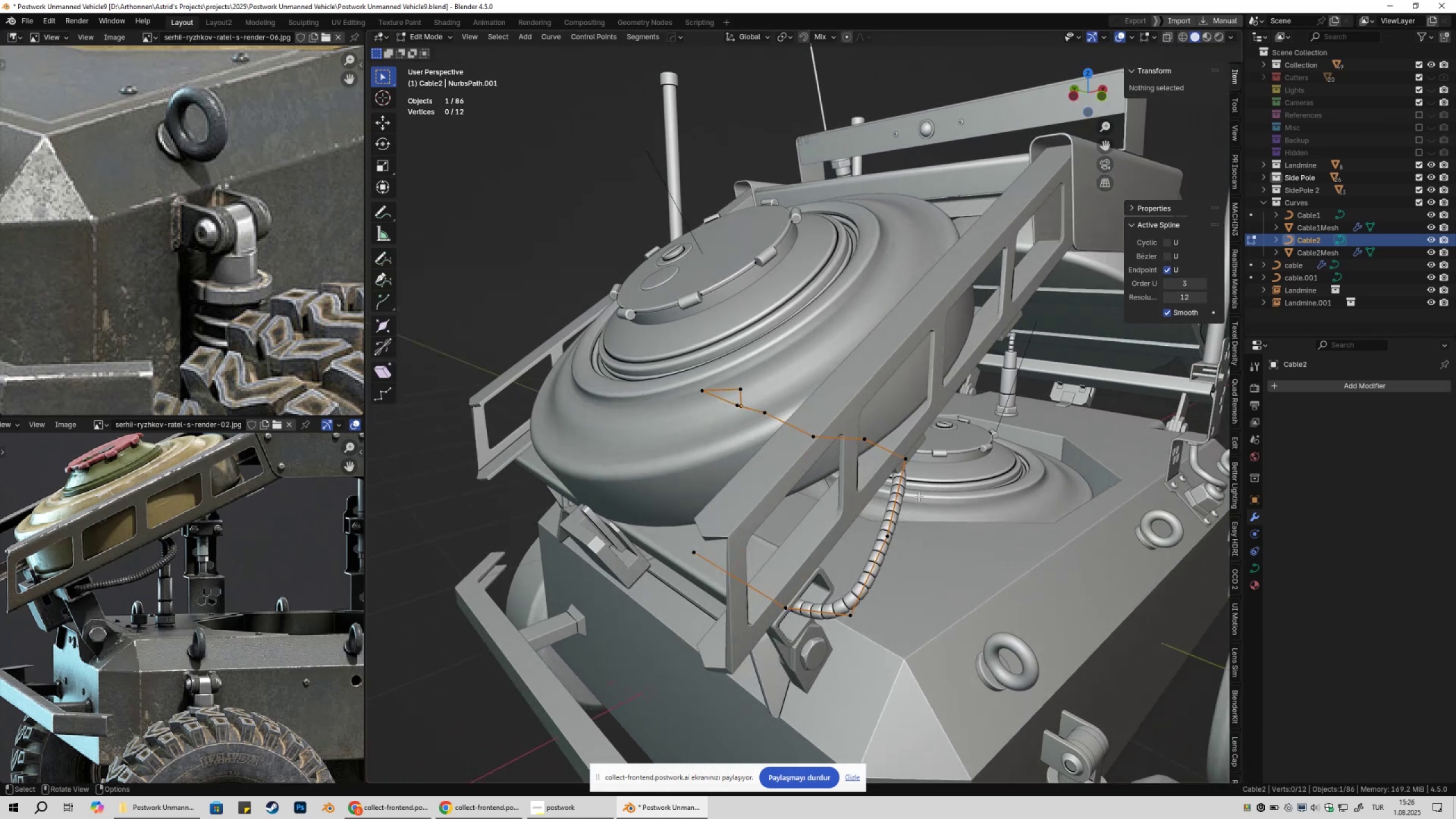 
double_click([911, 464])
 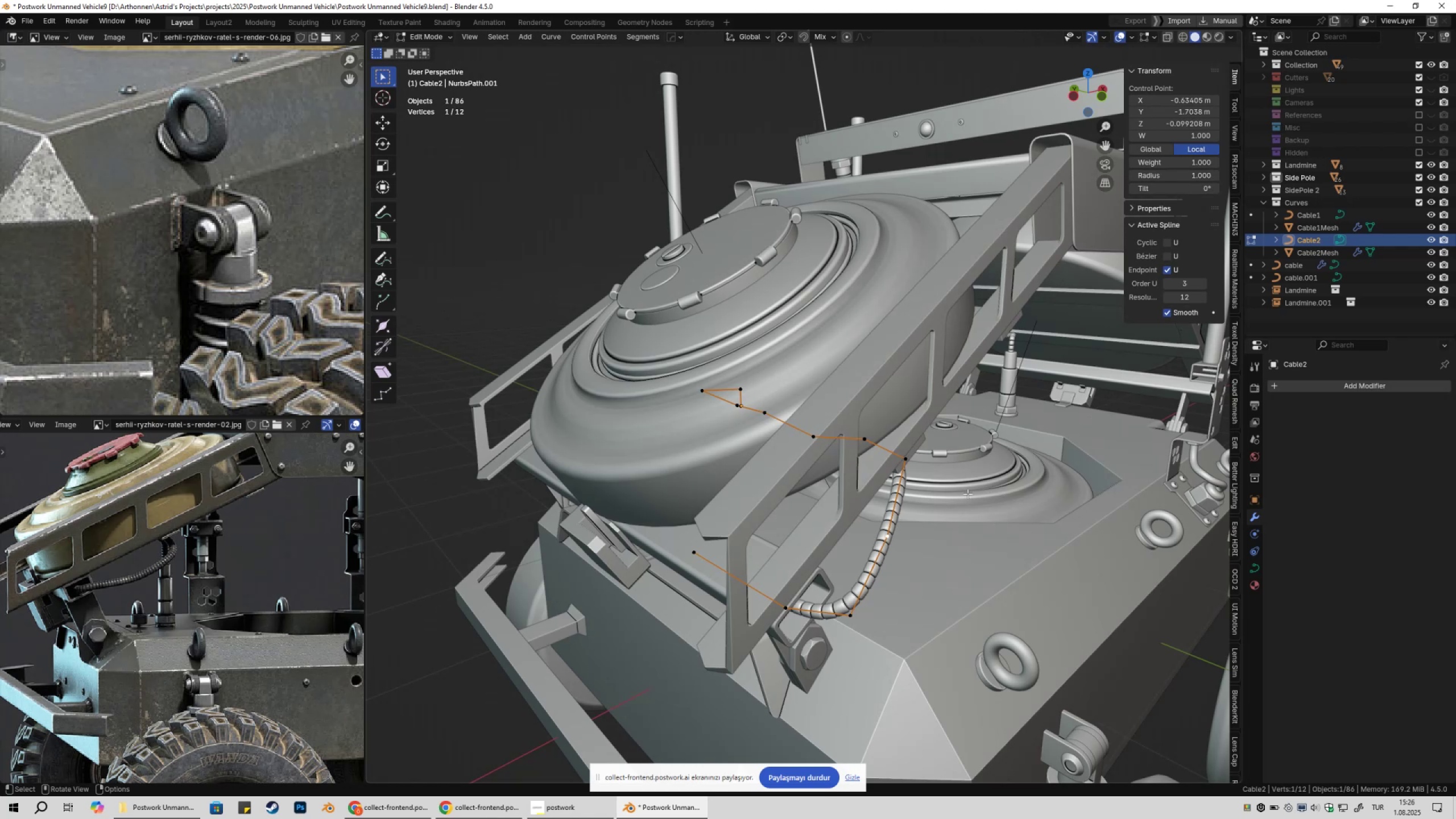 
type(gyx)
key(Escape)
type(g)
 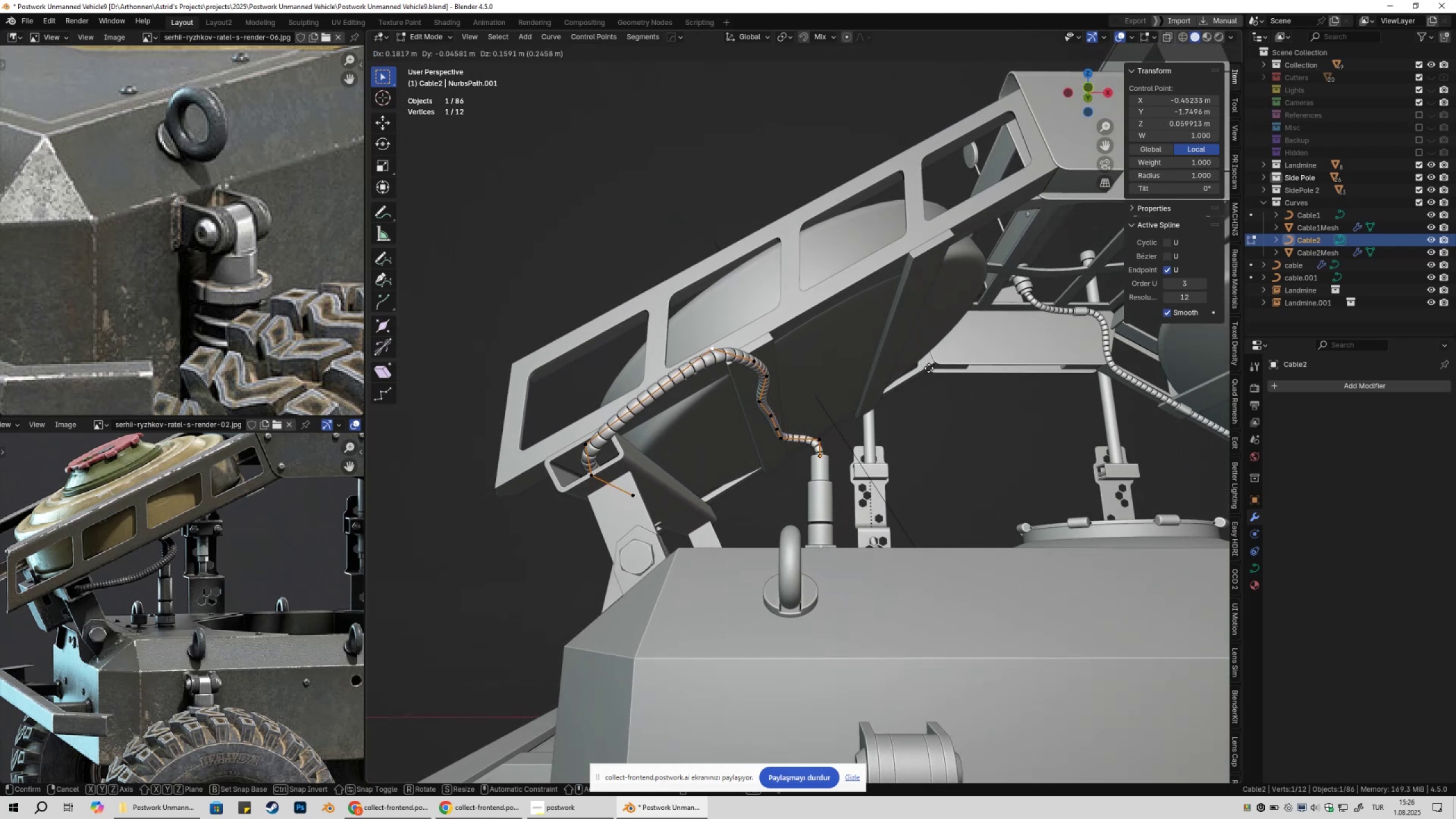 
left_click([926, 365])
 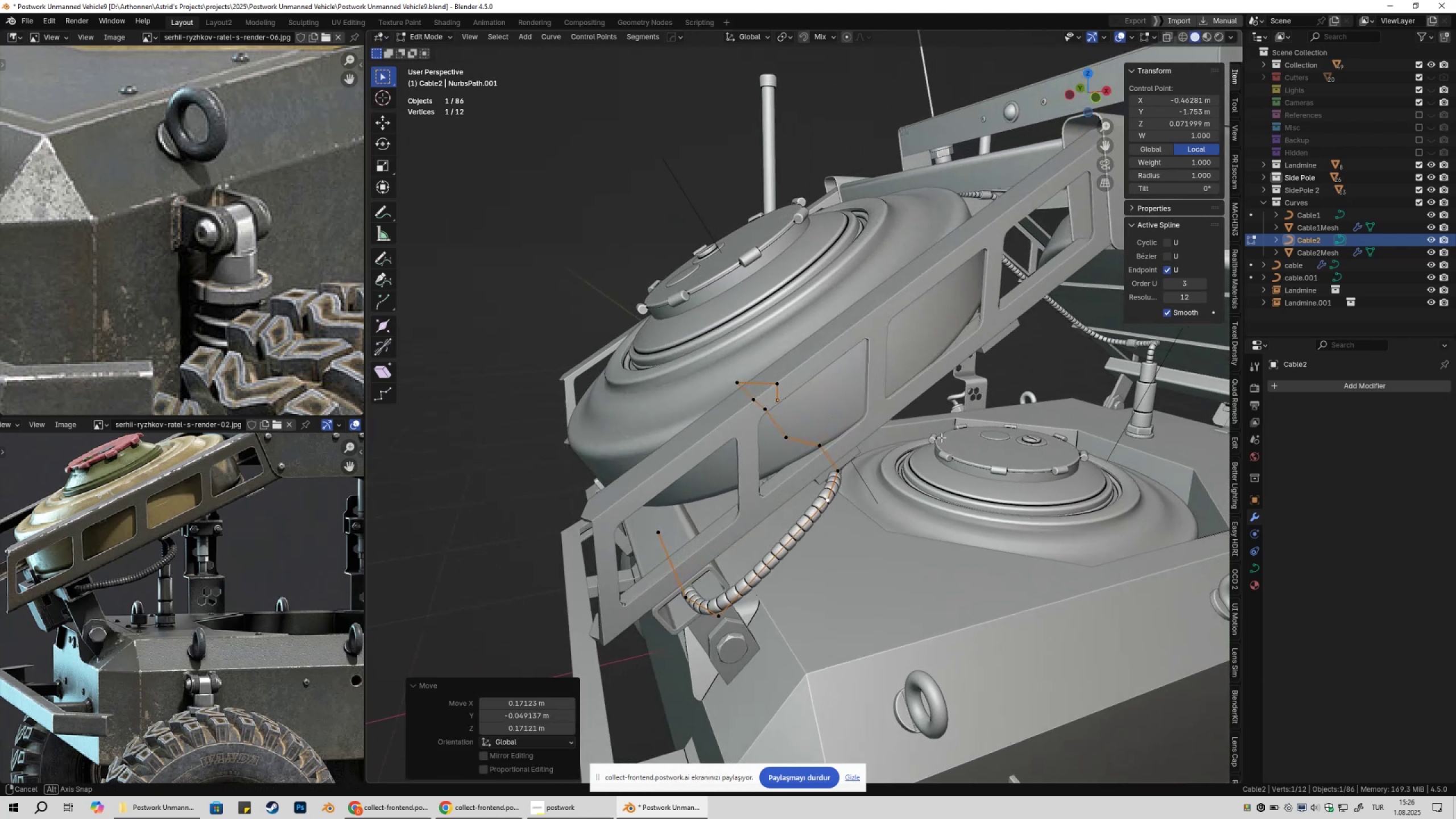 
key(Control+Z)
 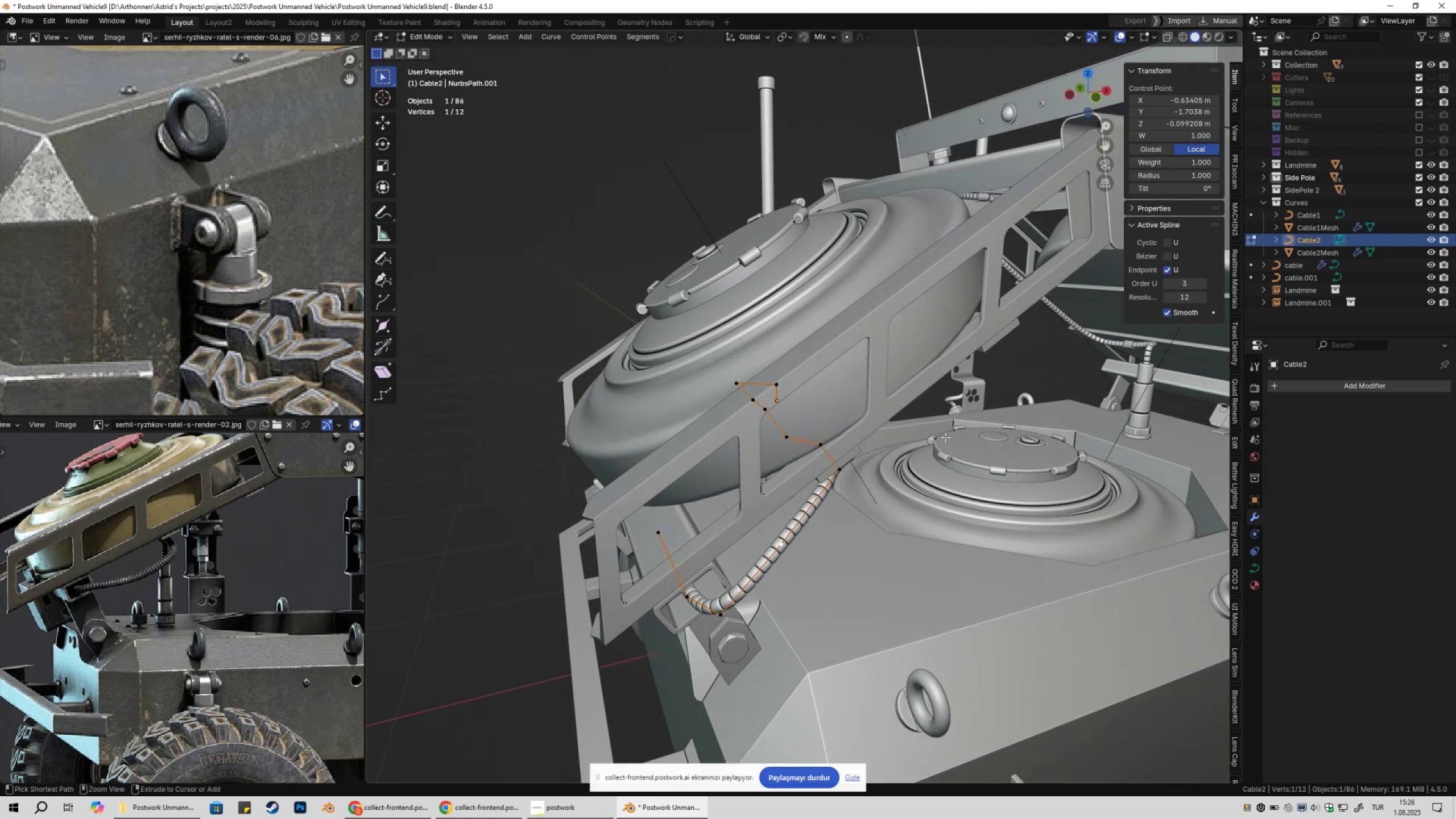 
key(Control+Z)
 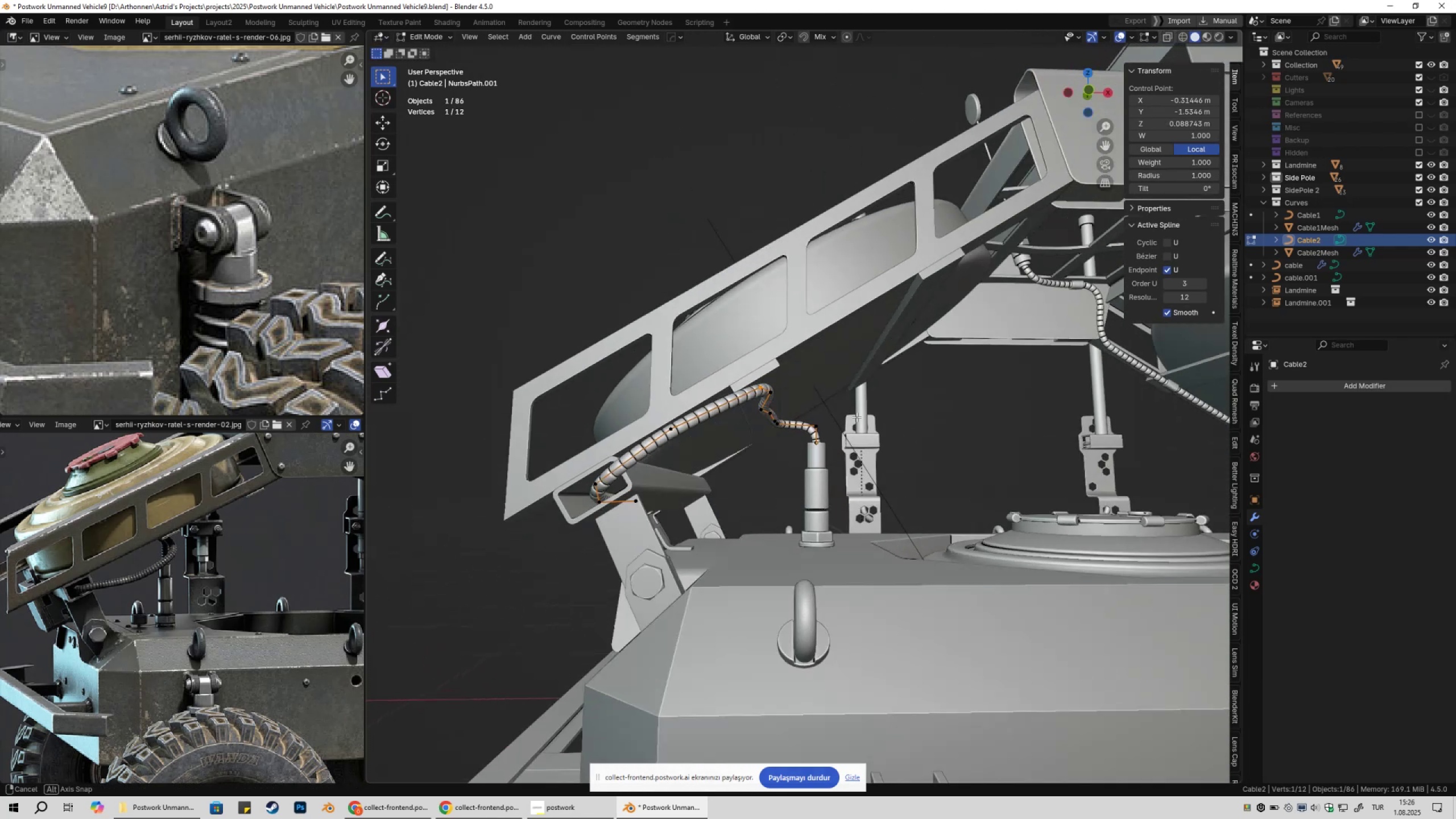 
key(Tab)
 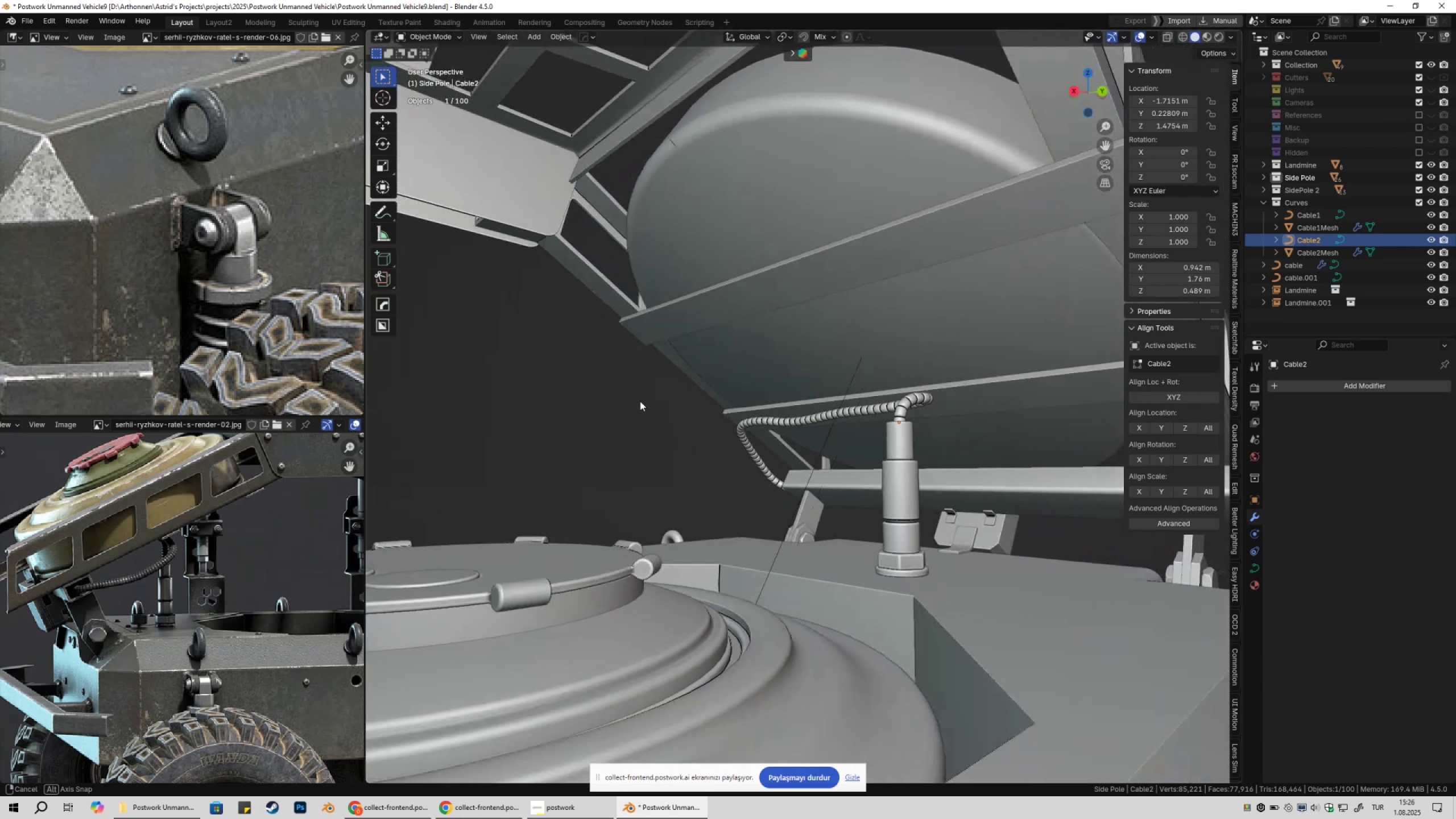 
scroll: coordinate [745, 426], scroll_direction: up, amount: 2.0
 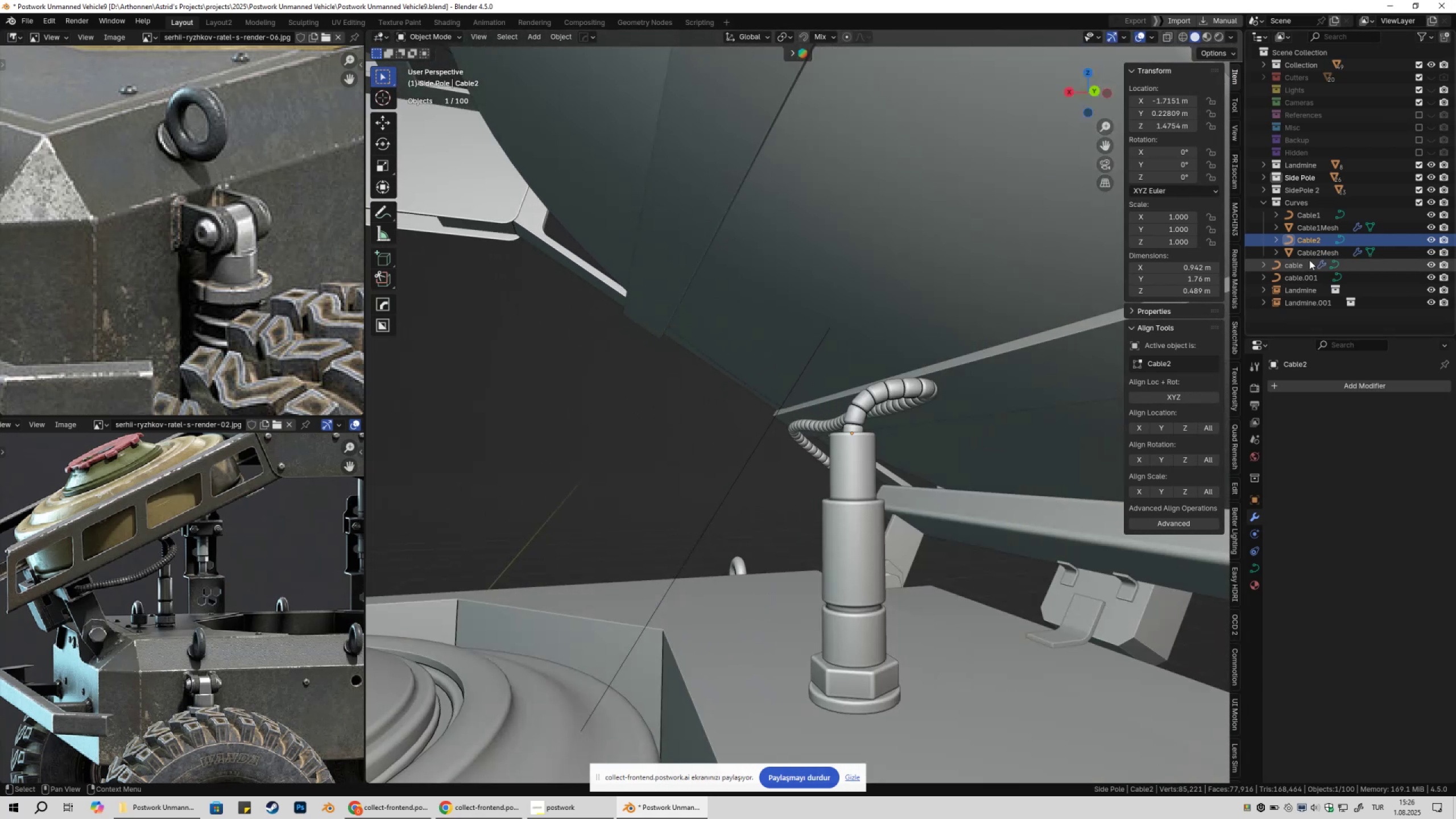 
key(Tab)
 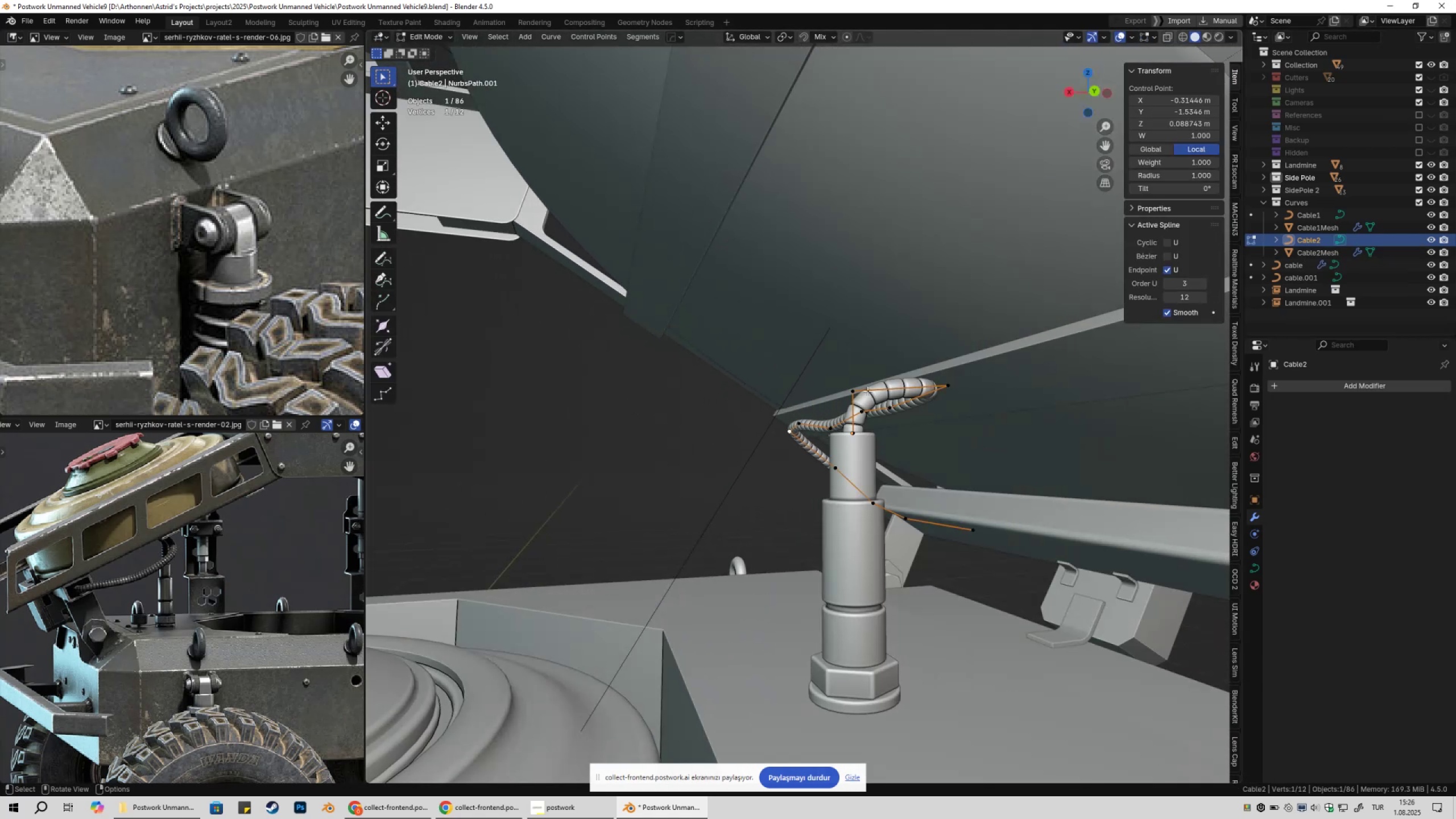 
left_click([841, 382])
 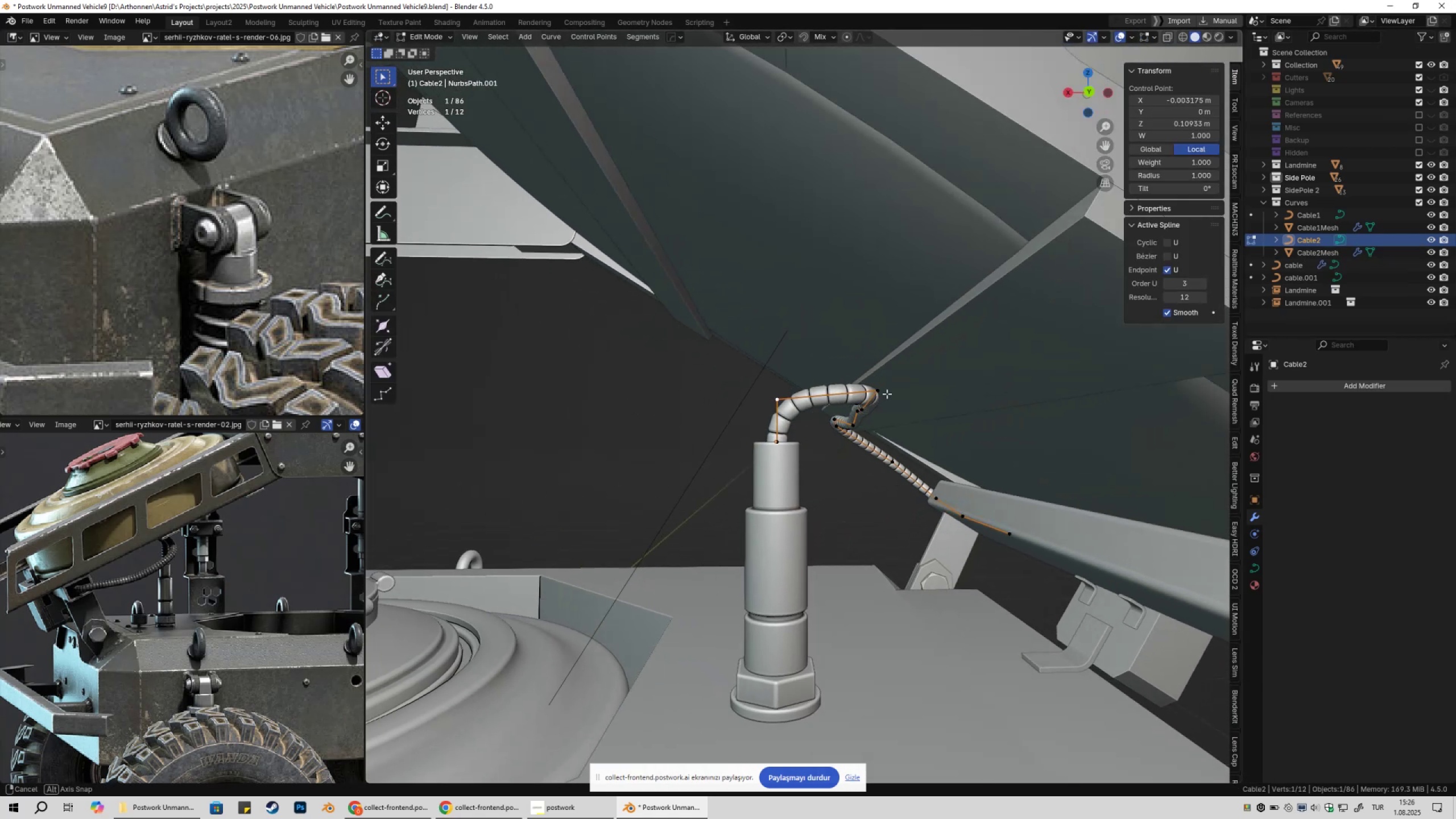 
type(gz)
 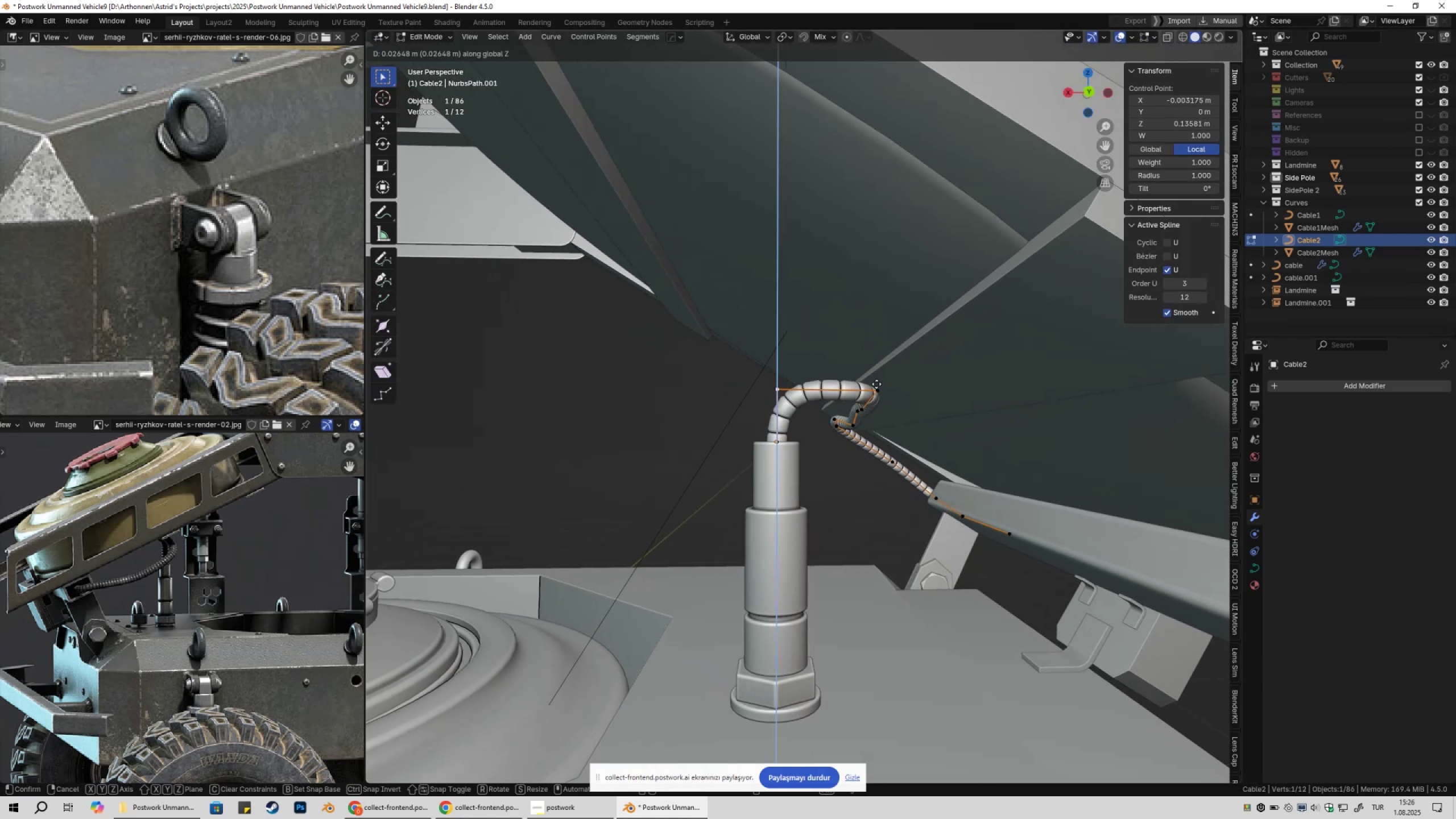 
left_click([879, 391])
 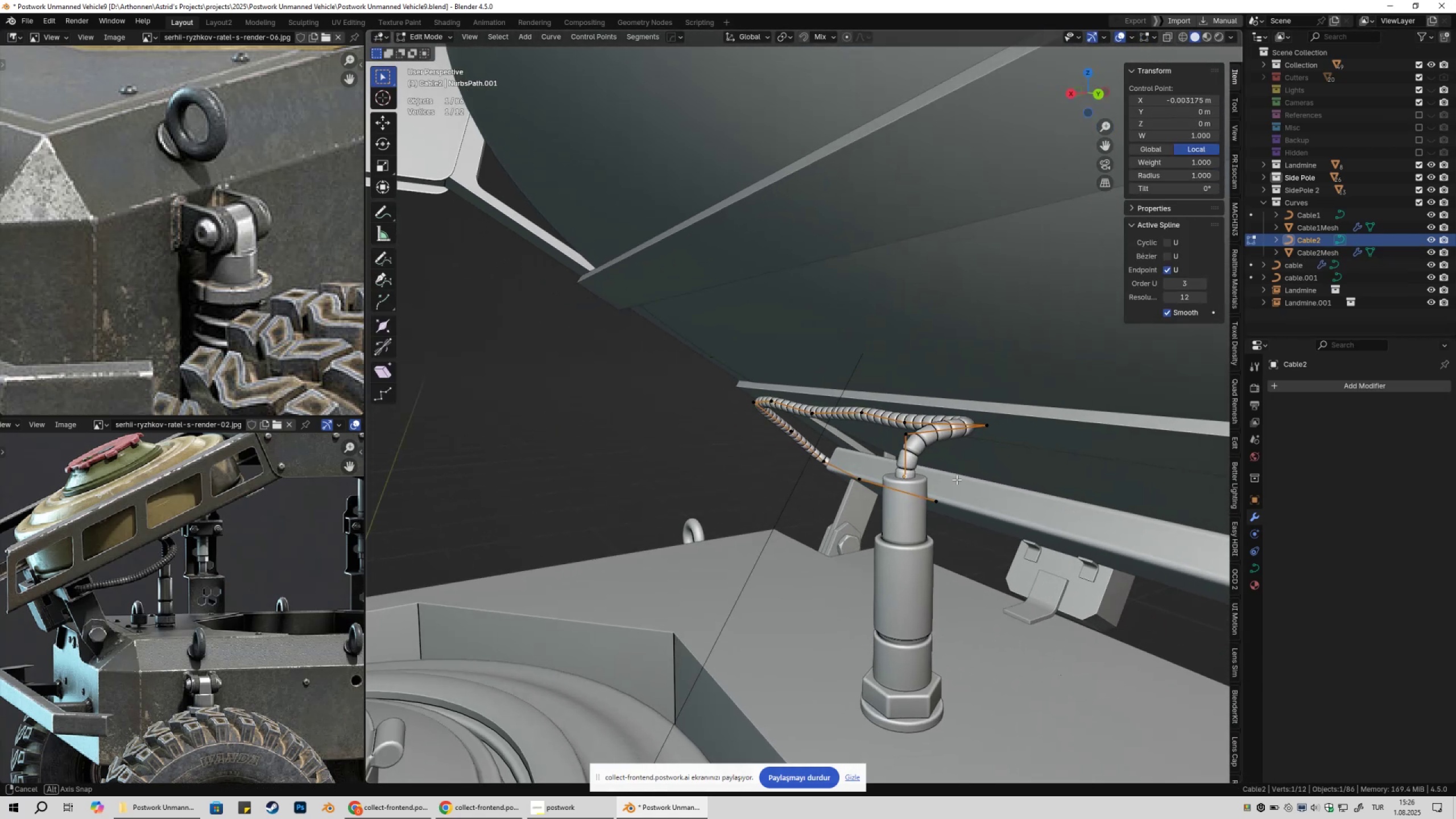 
type(gz)
 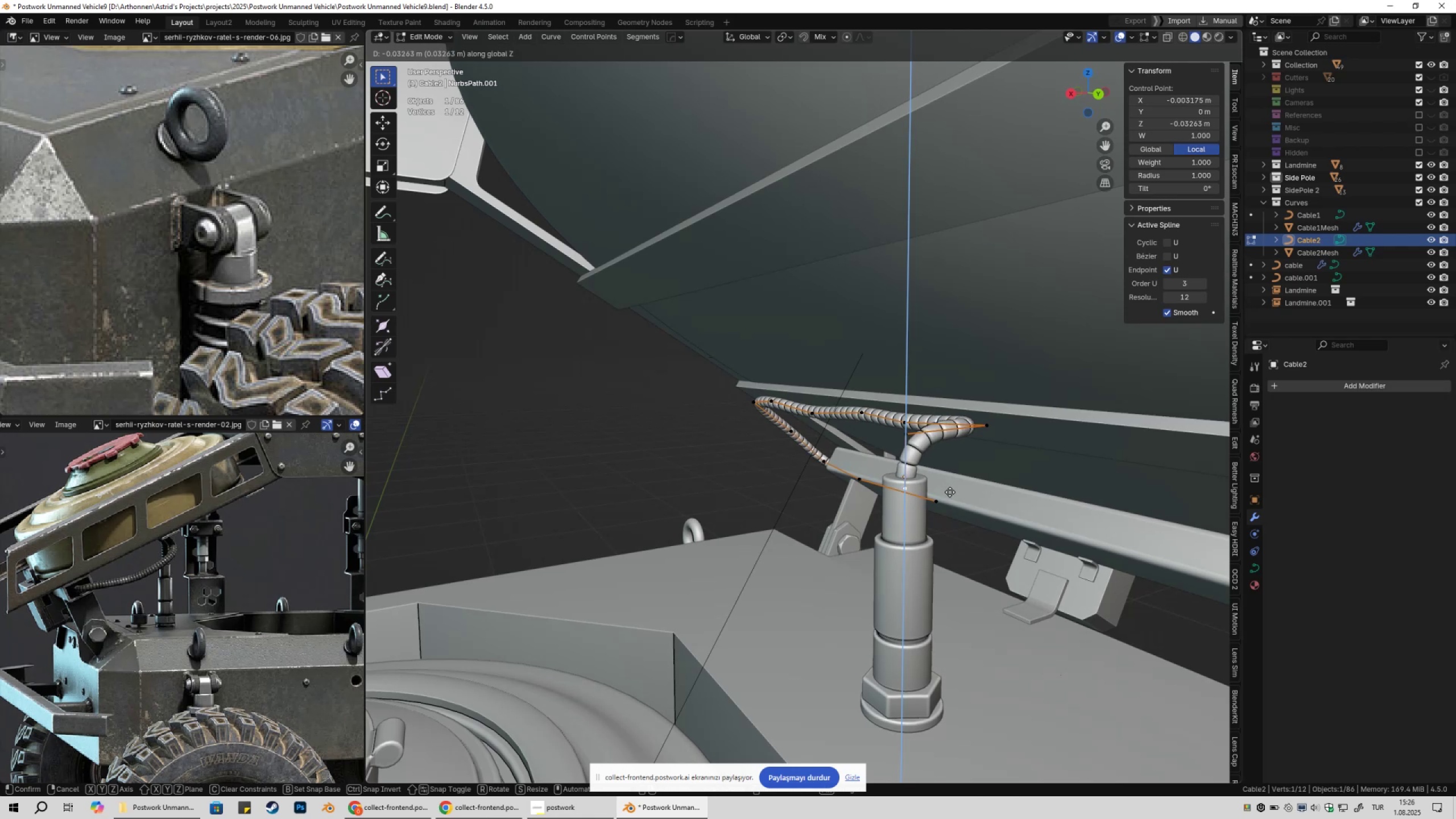 
left_click([950, 493])
 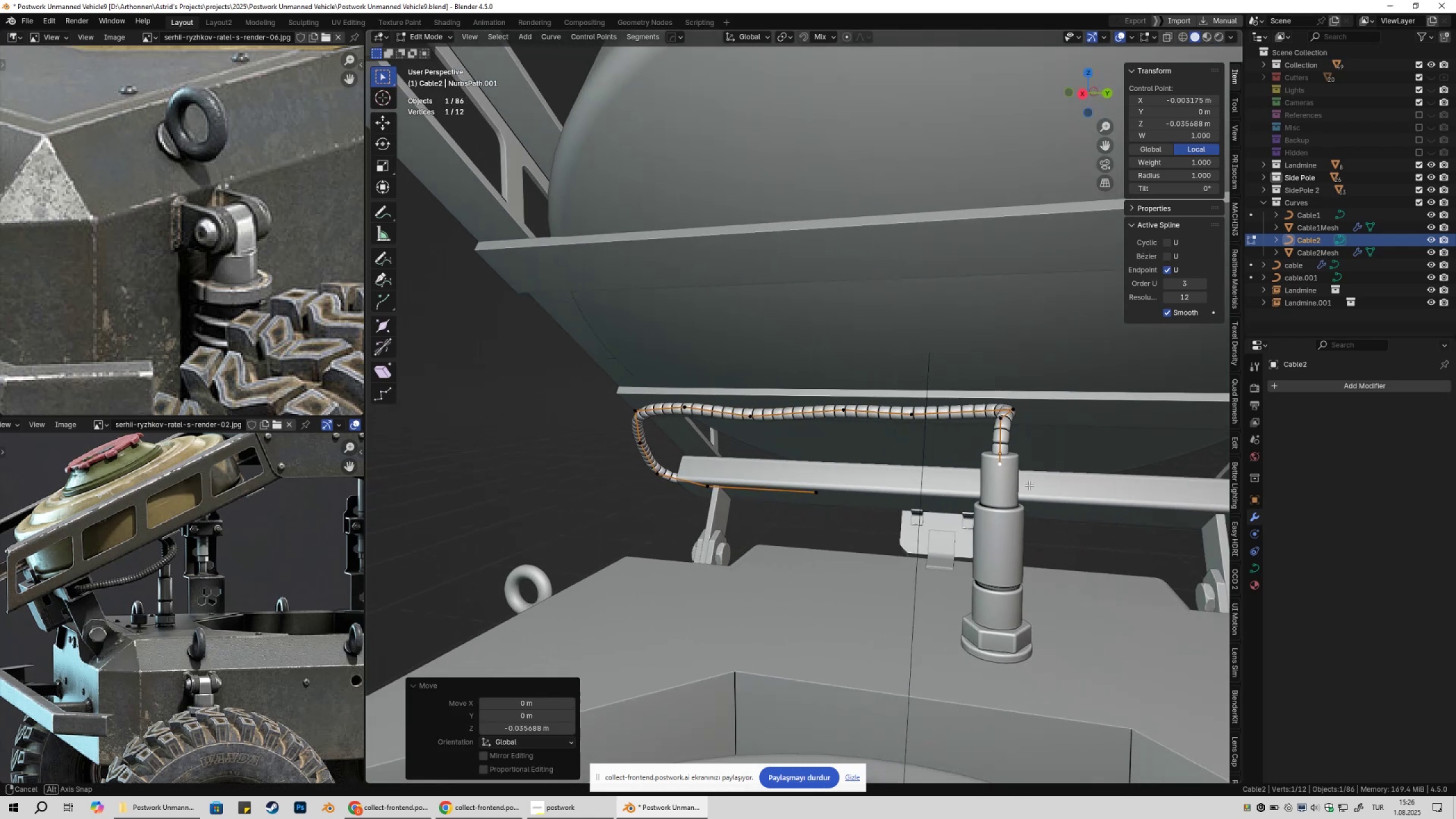 
key(Tab)
 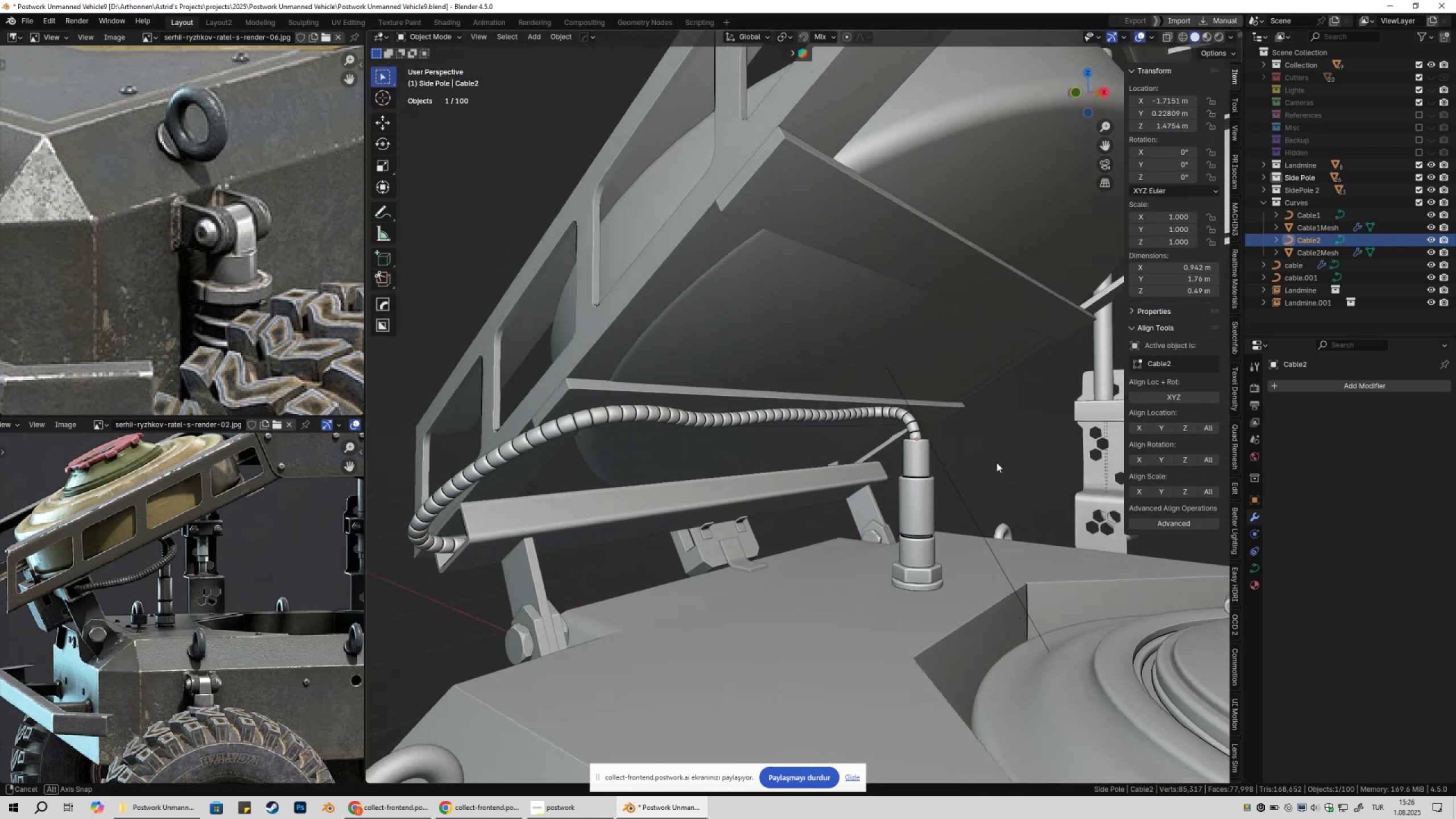 
scroll: coordinate [956, 502], scroll_direction: down, amount: 6.0
 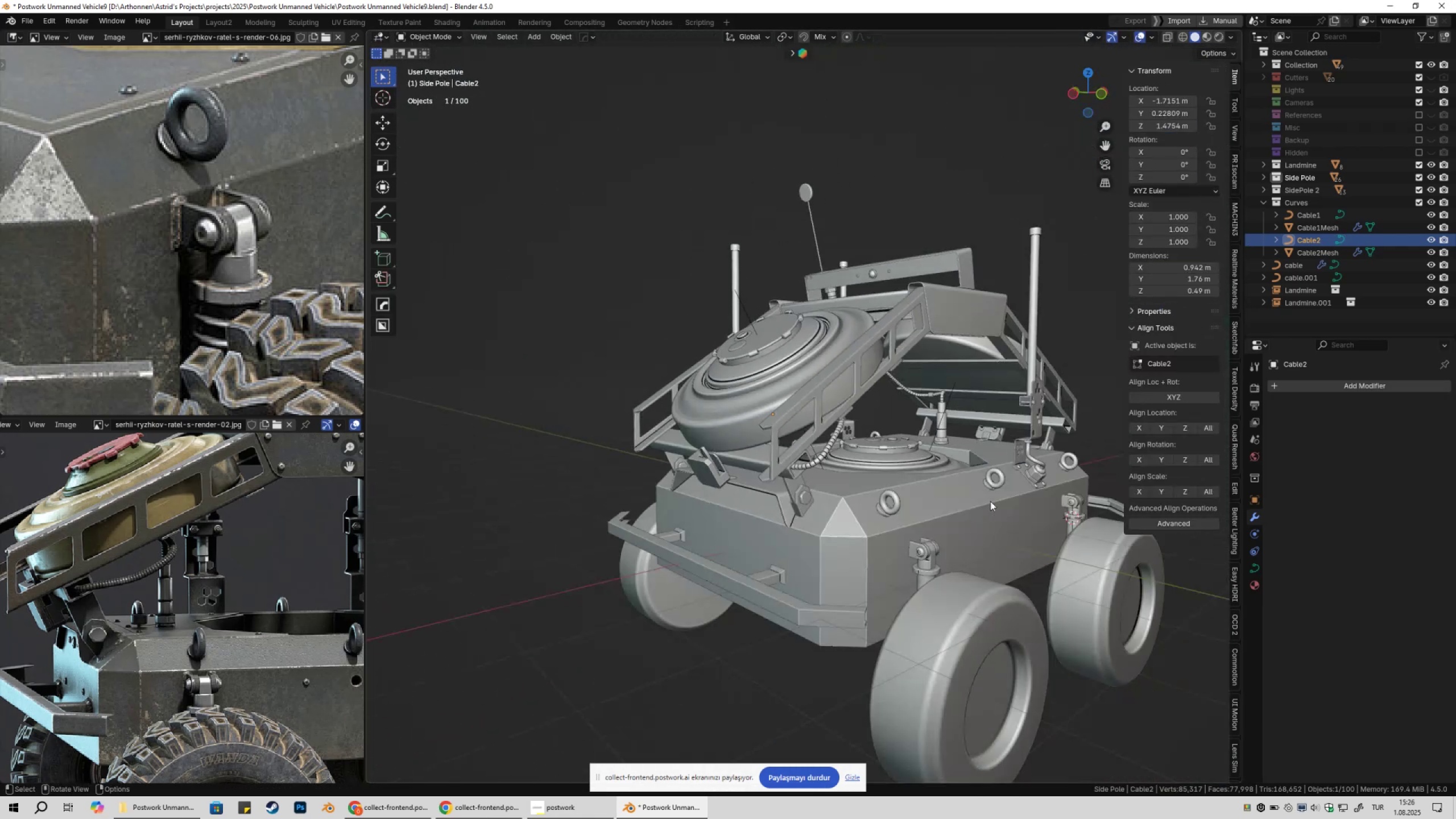 
key(Shift+ShiftLeft)
 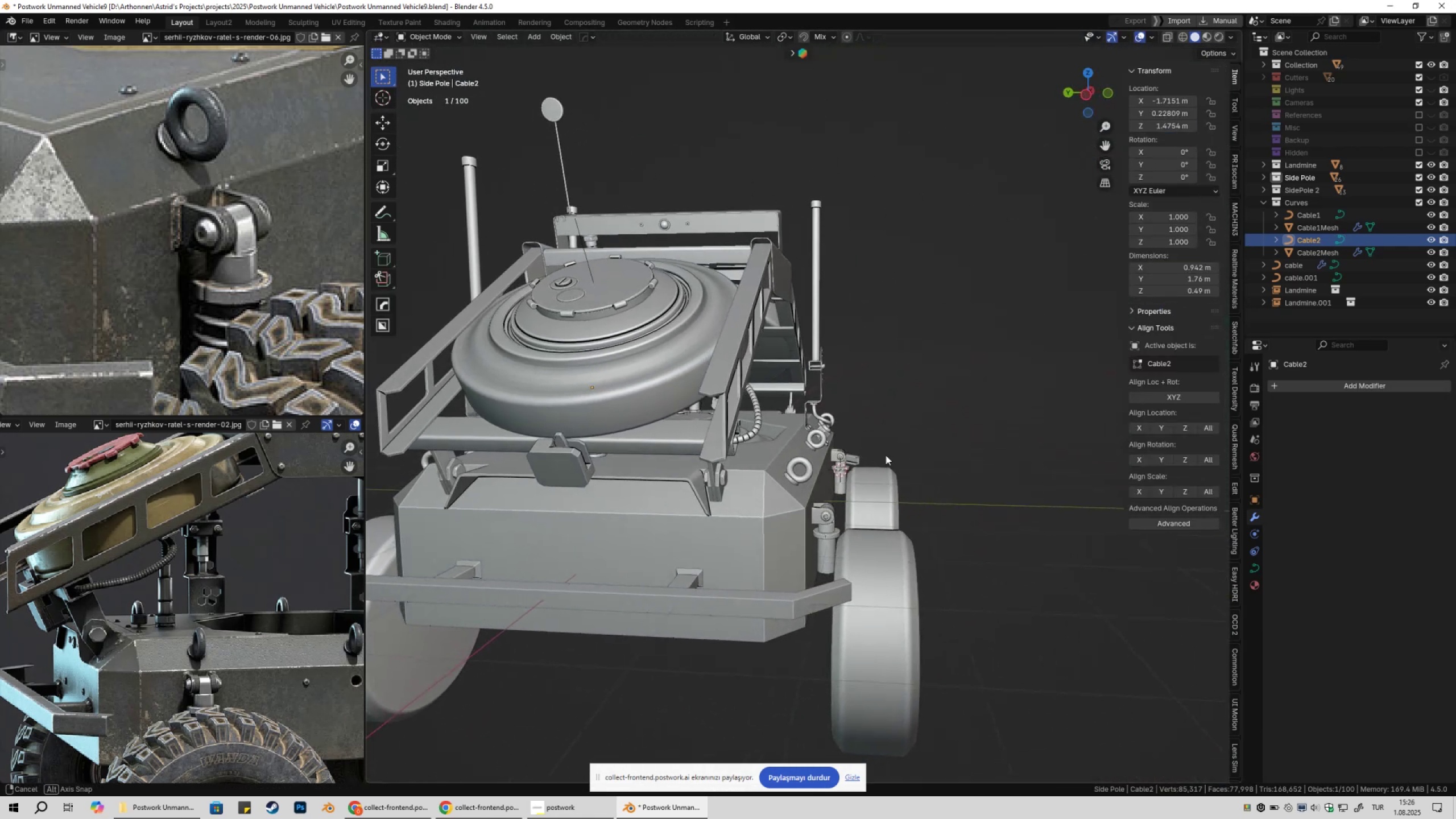 
left_click([963, 436])
 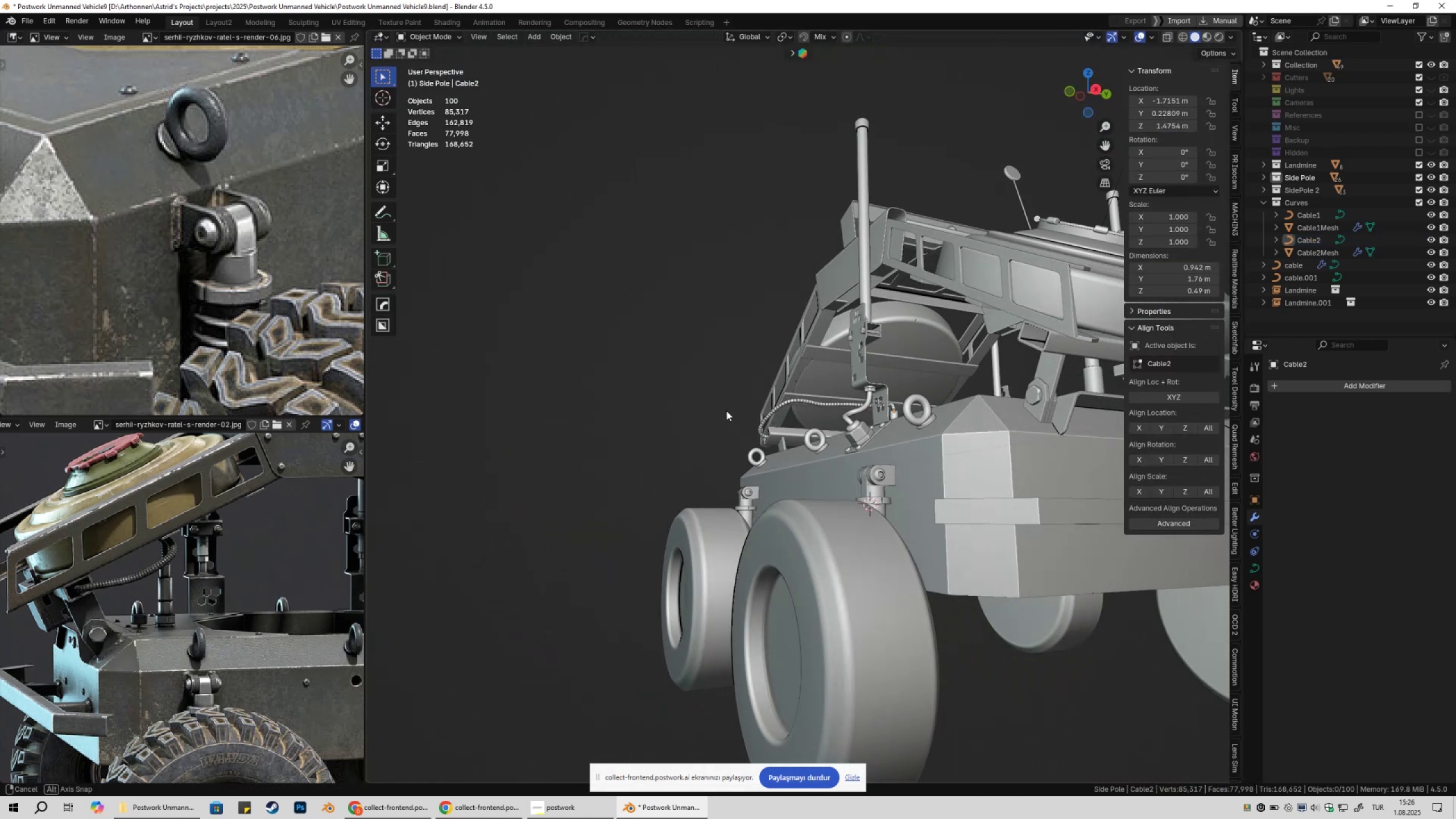 
key(Shift+ShiftLeft)
 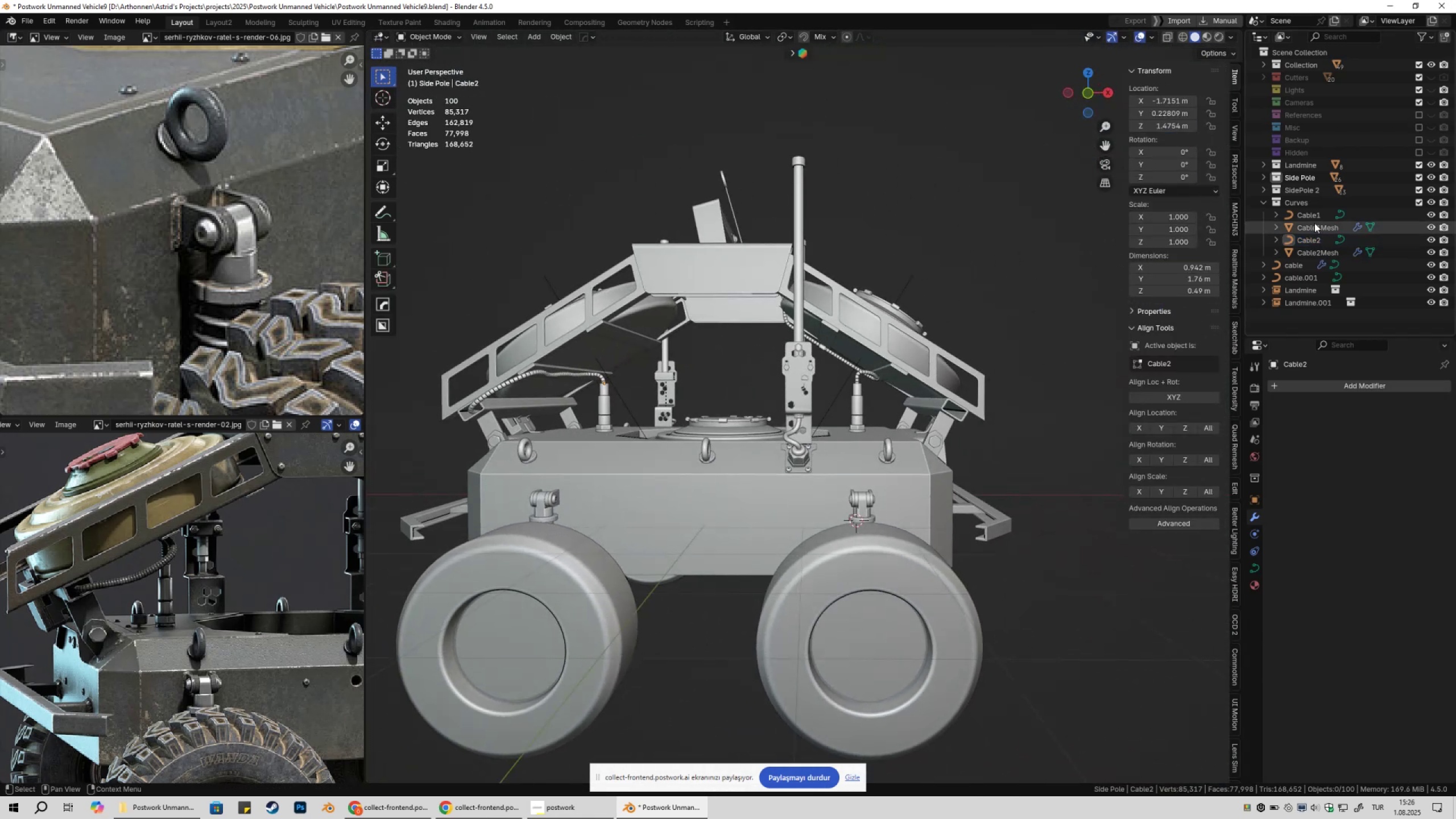 
left_click([1310, 212])
 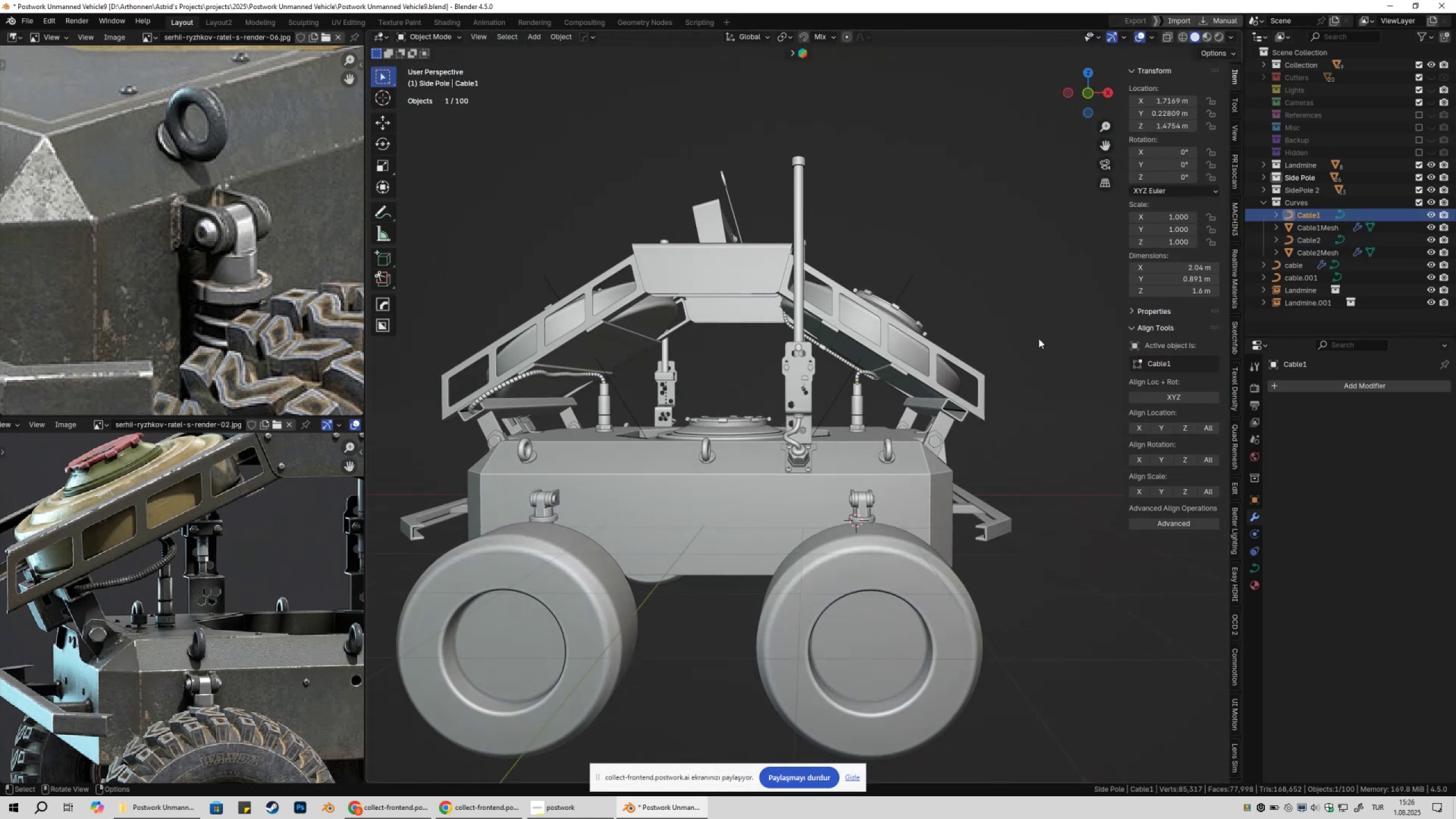 
key(Tab)
 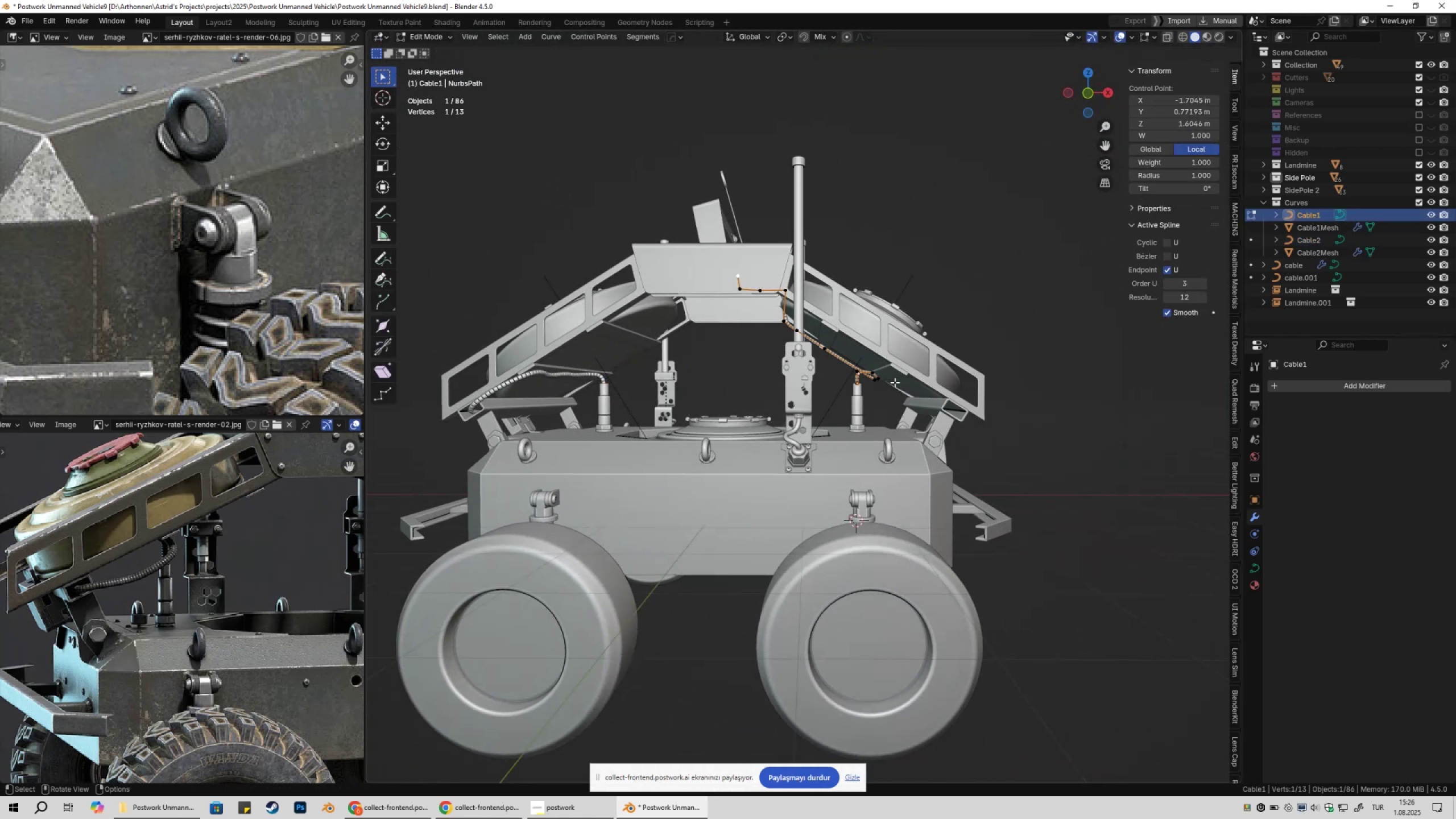 
key(NumpadDecimal)
 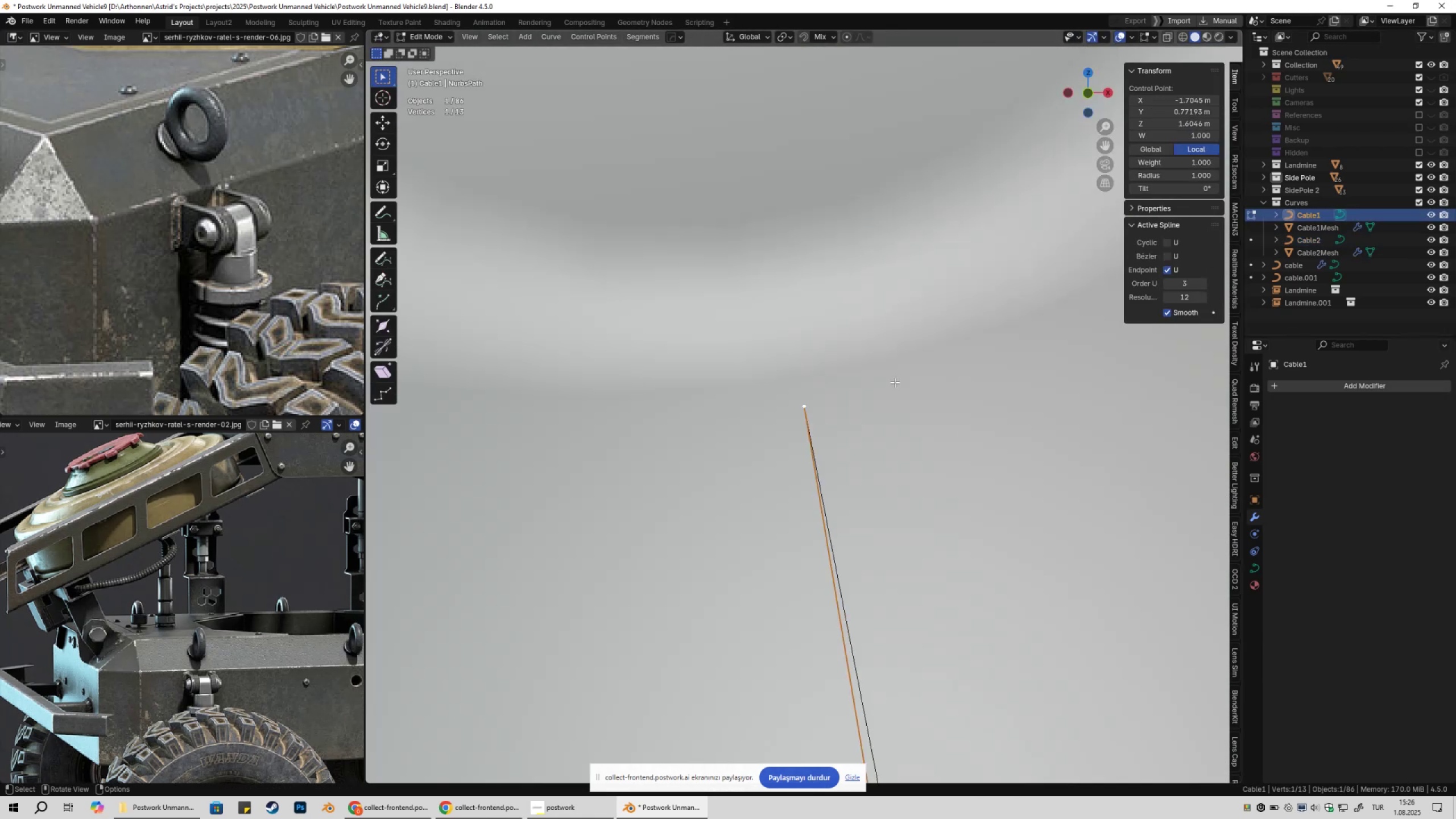 
hold_key(key=ShiftLeft, duration=0.38)
 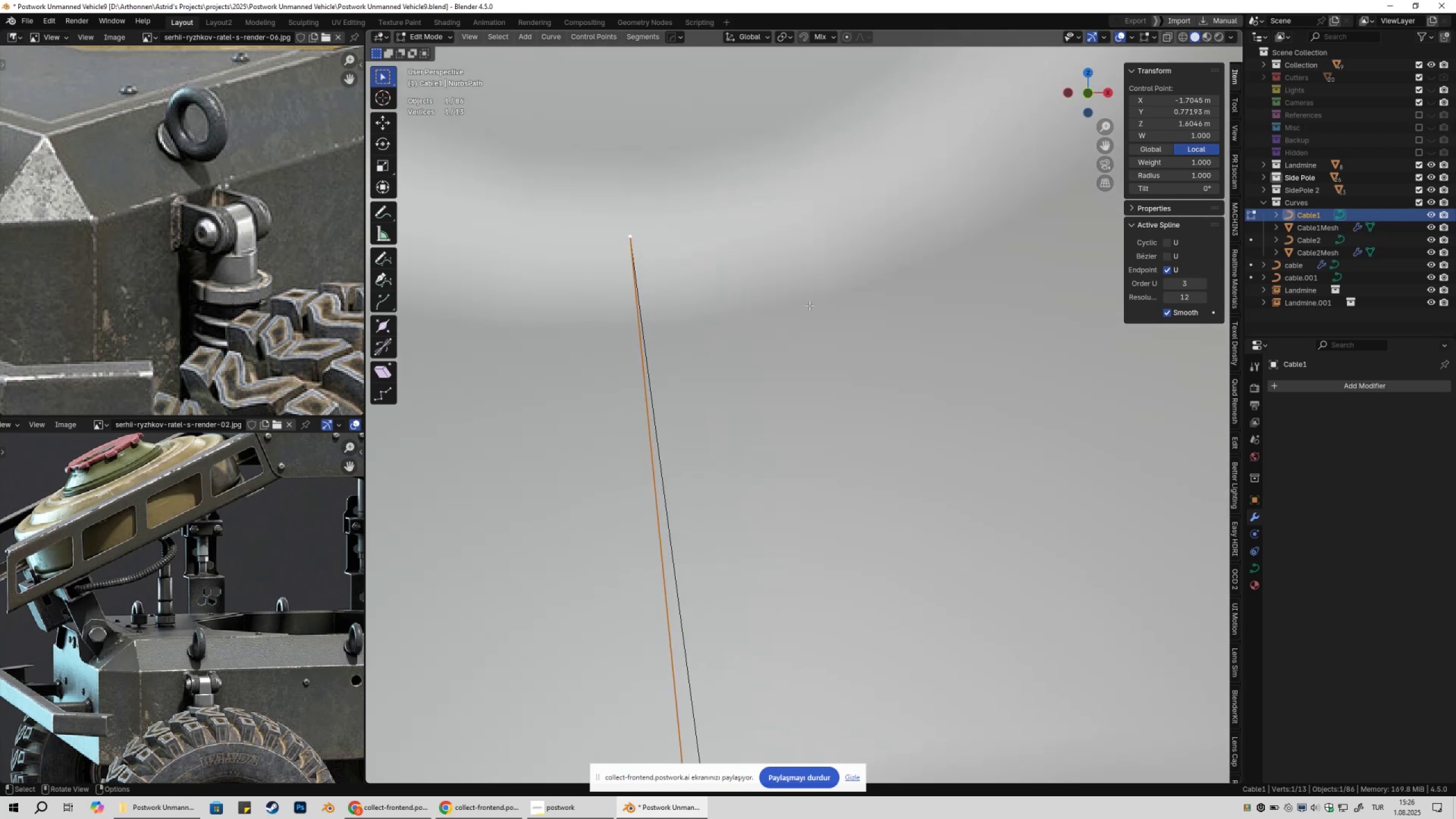 
scroll: coordinate [846, 508], scroll_direction: down, amount: 34.0
 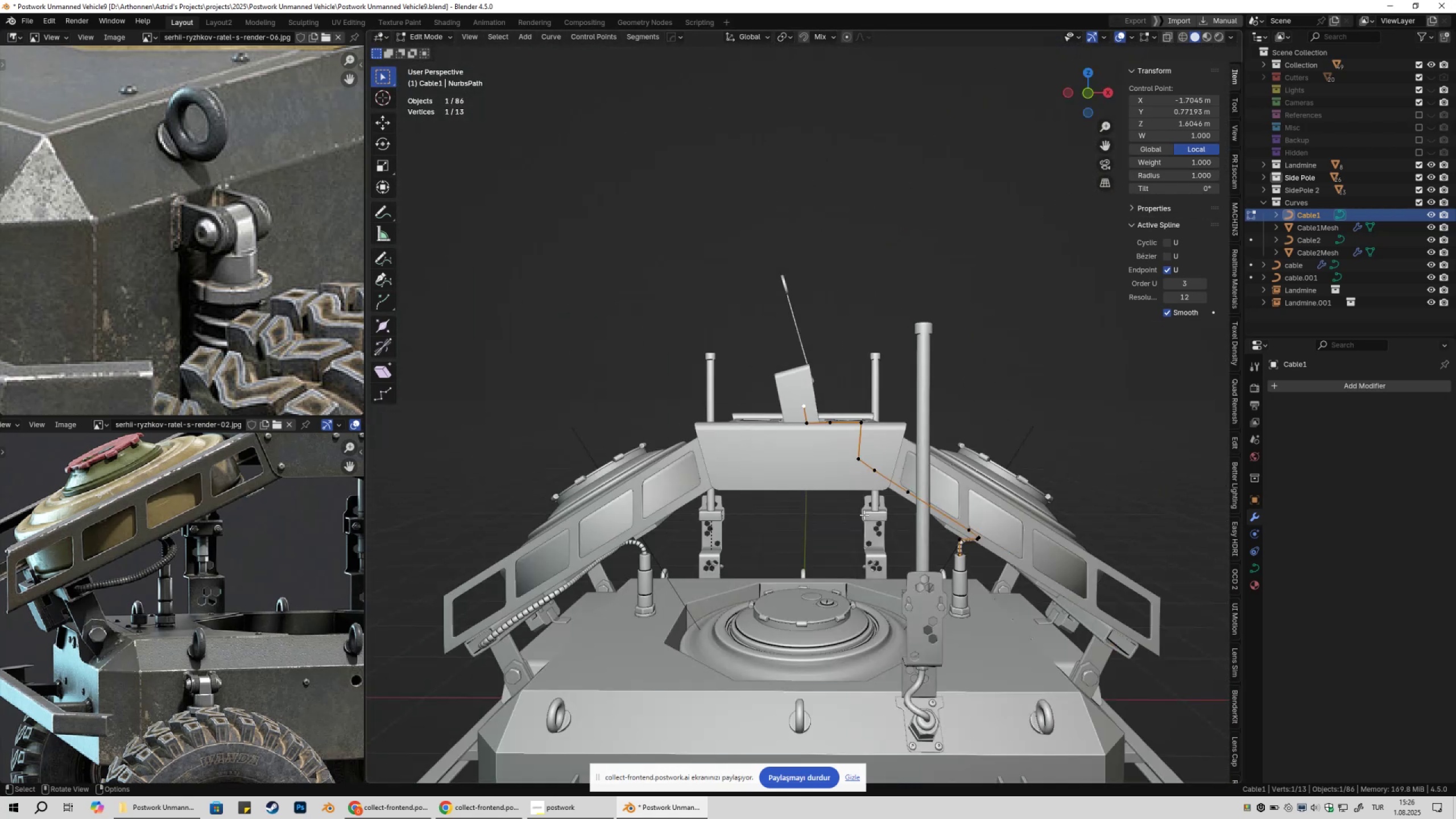 
hold_key(key=ShiftLeft, duration=0.41)
 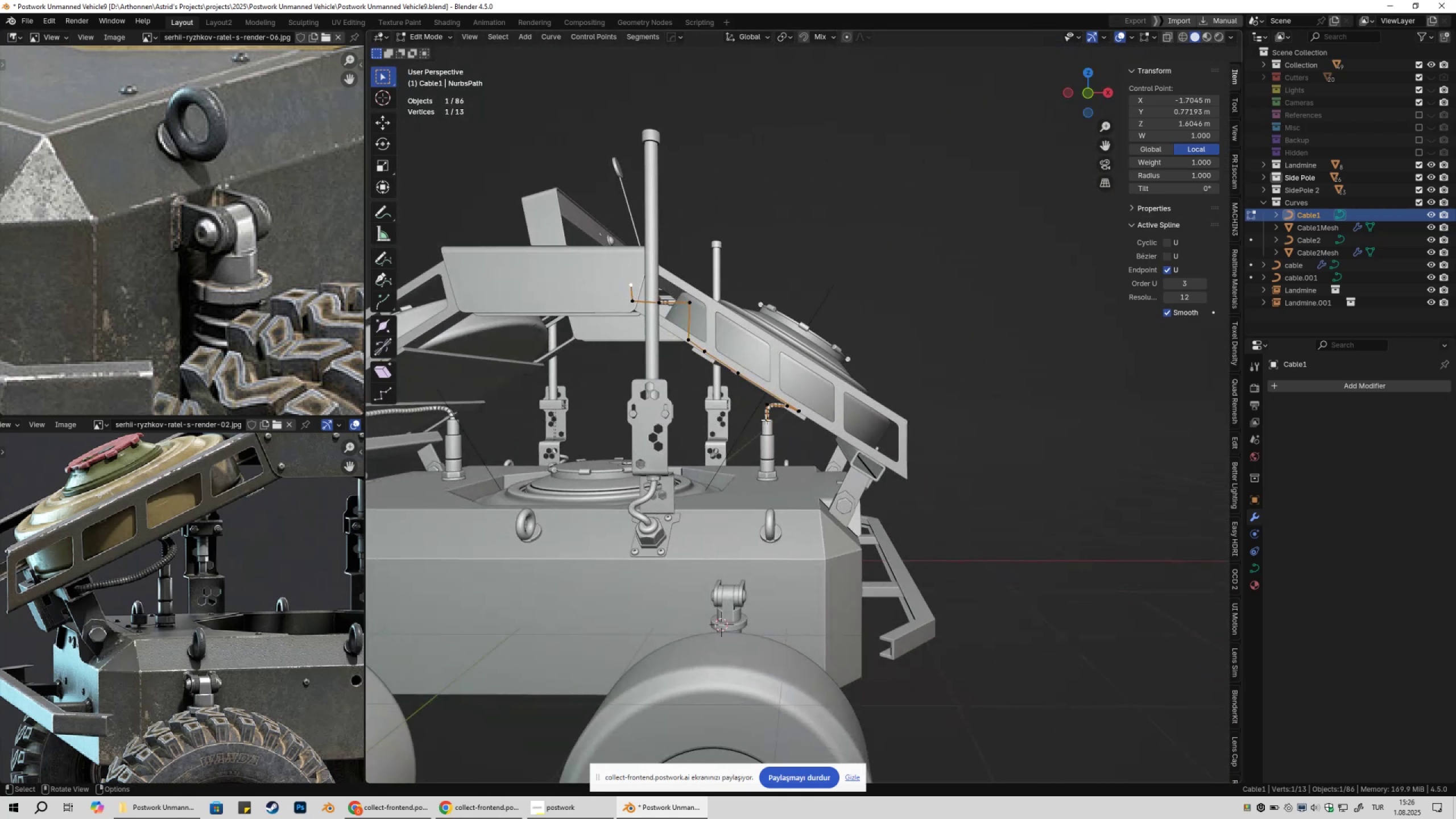 
left_click([767, 419])
 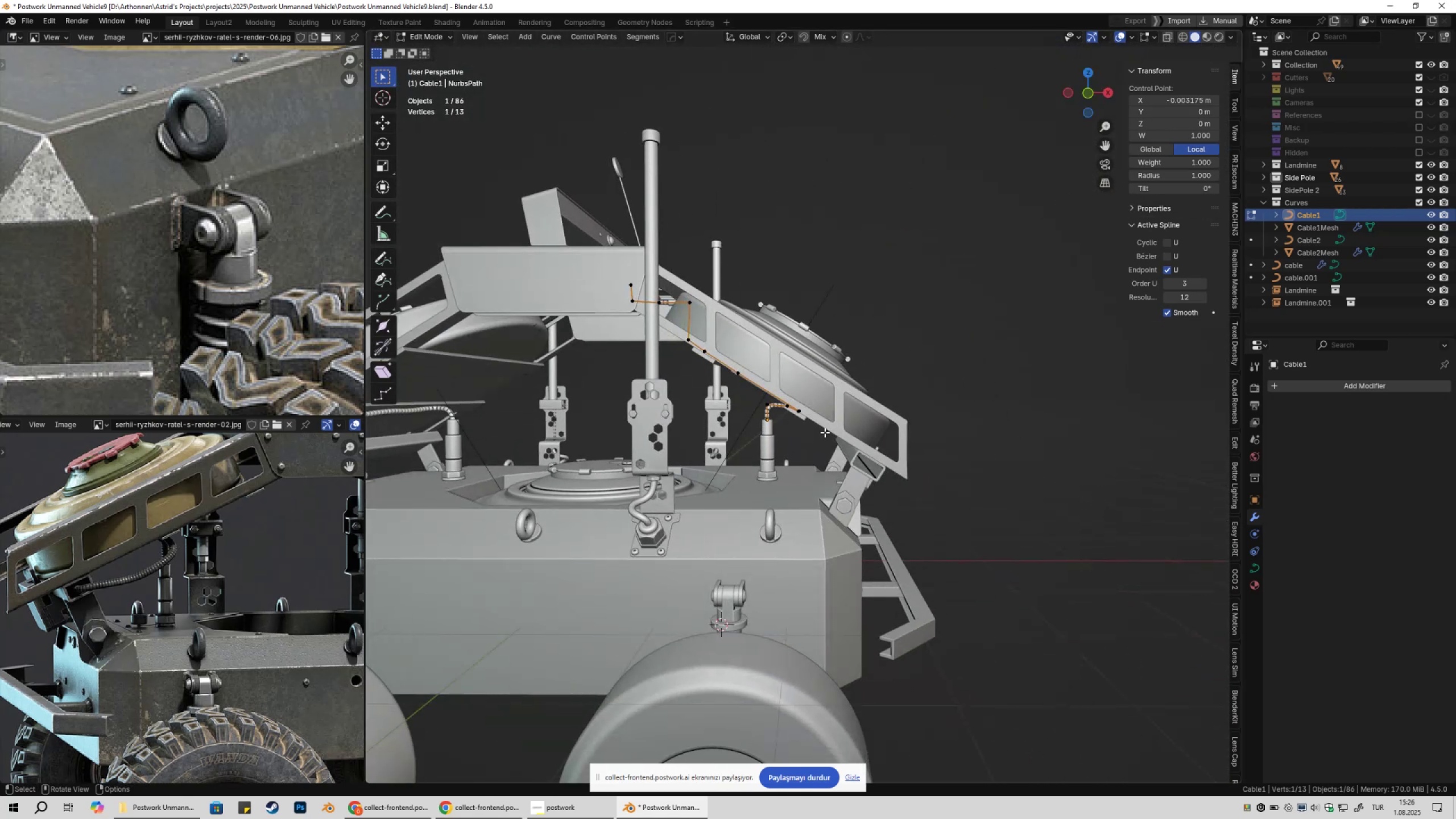 
key(NumpadDecimal)
 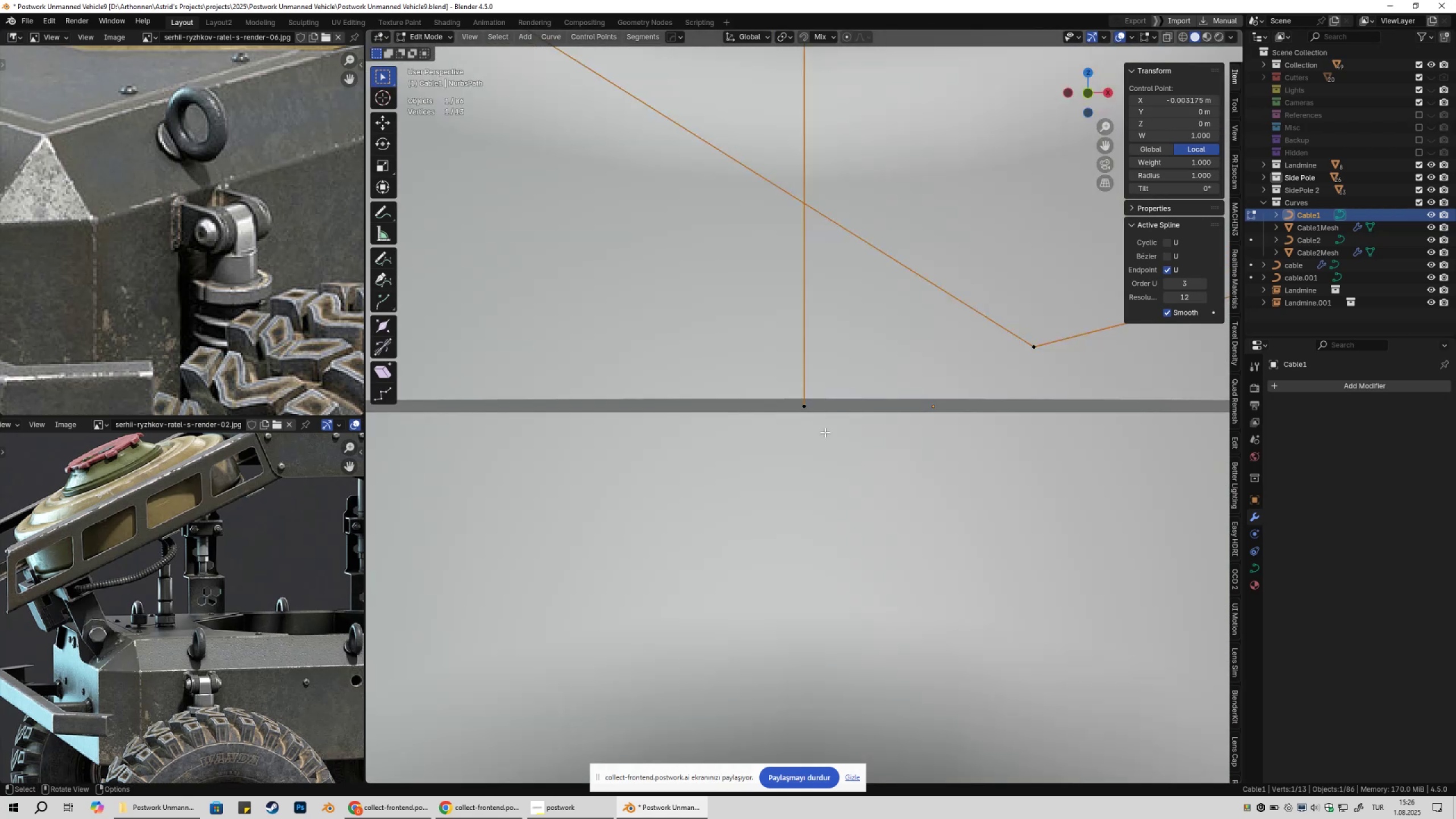 
scroll: coordinate [830, 434], scroll_direction: down, amount: 17.0
 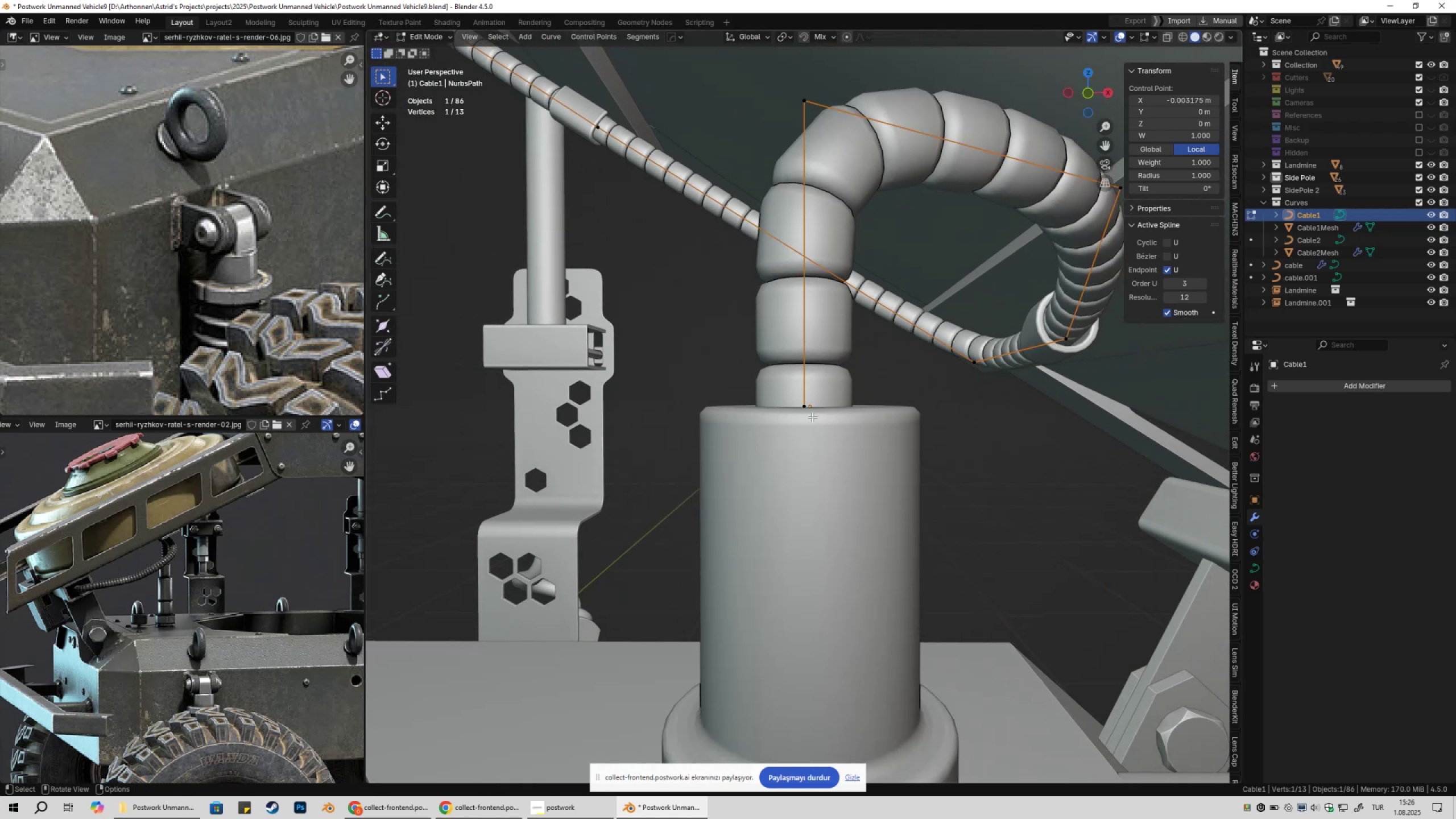 
left_click([812, 417])
 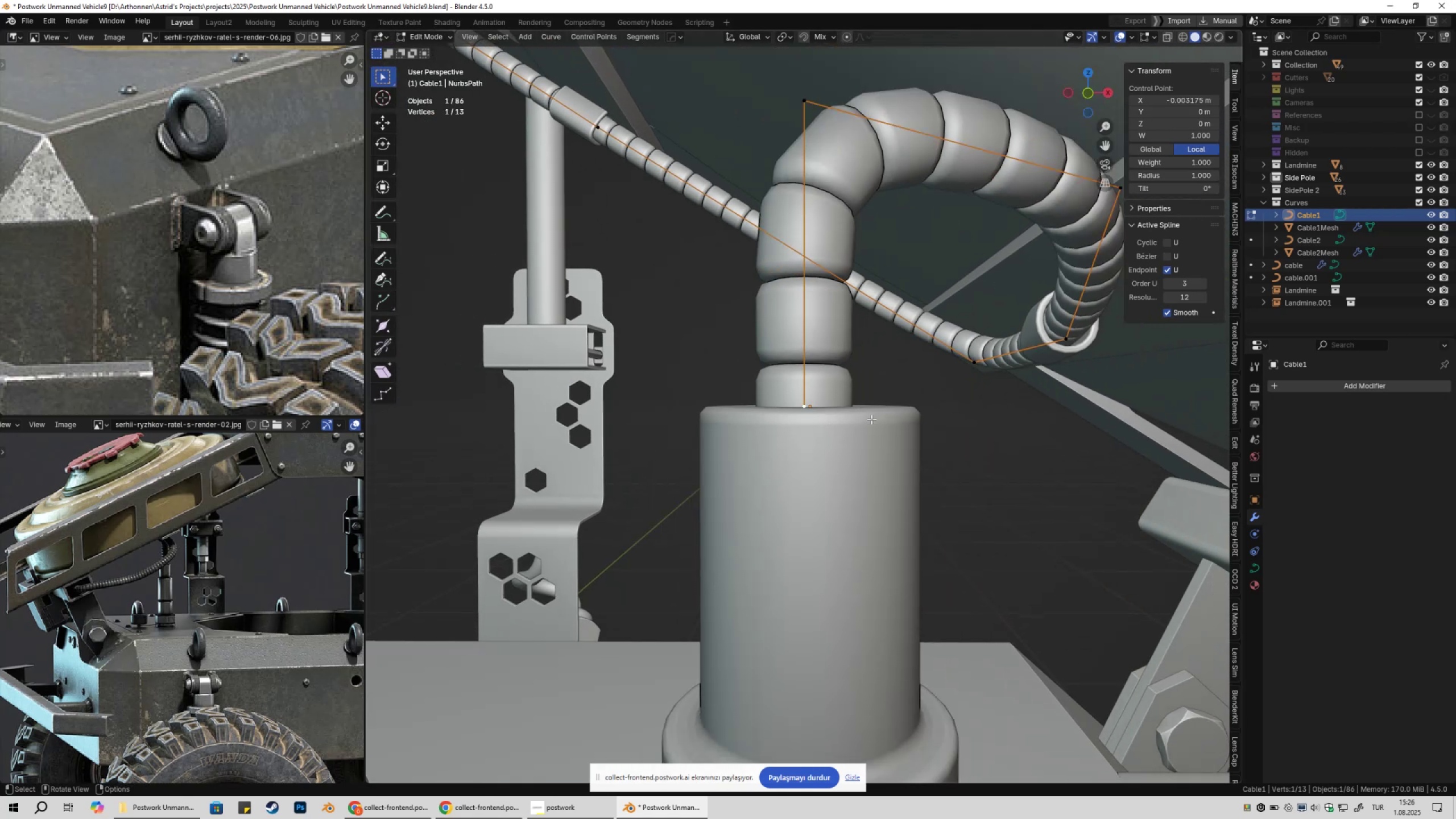 
scroll: coordinate [871, 420], scroll_direction: down, amount: 3.0
 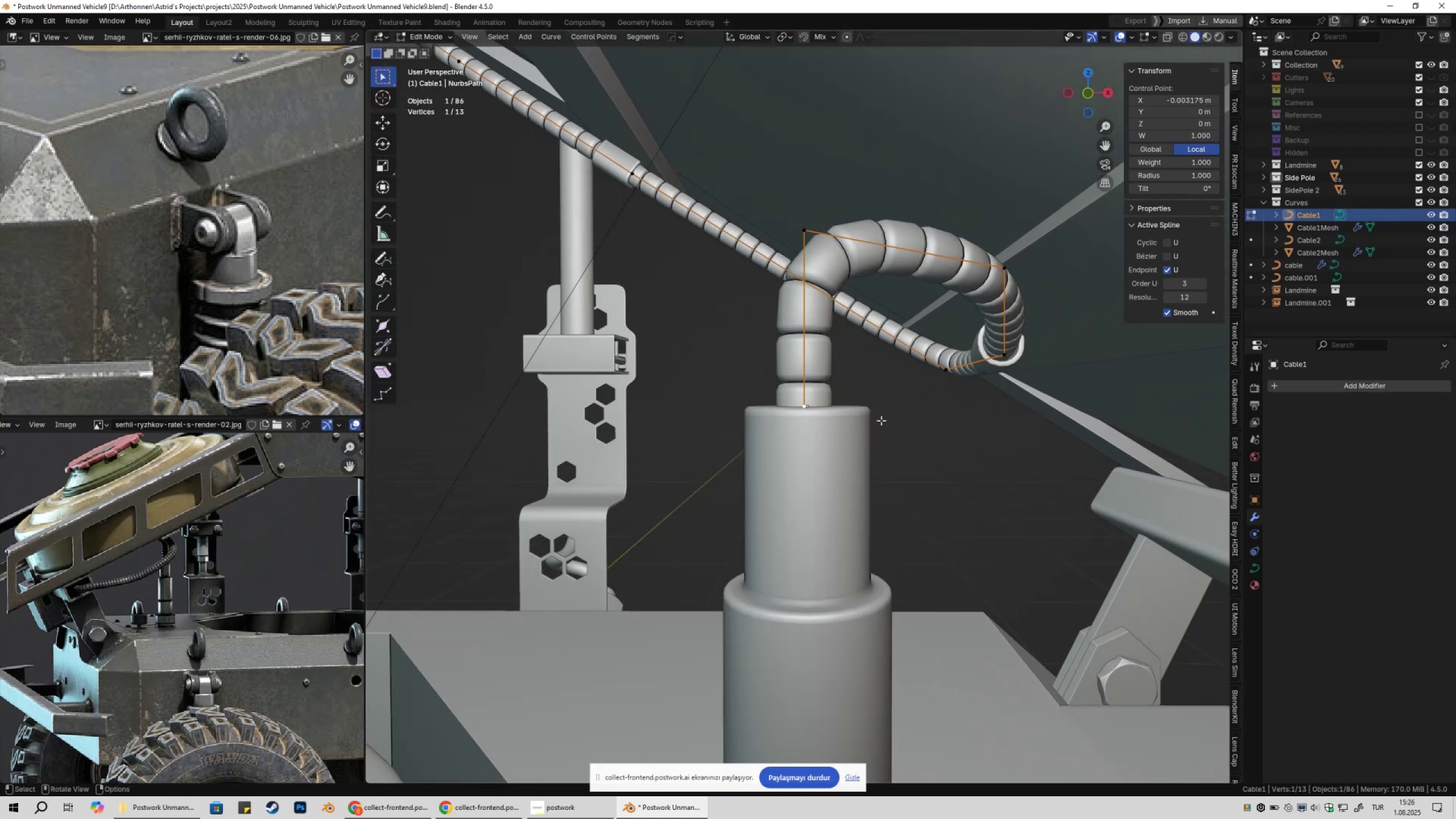 
type(gz)
key(Escape)
type(z)
 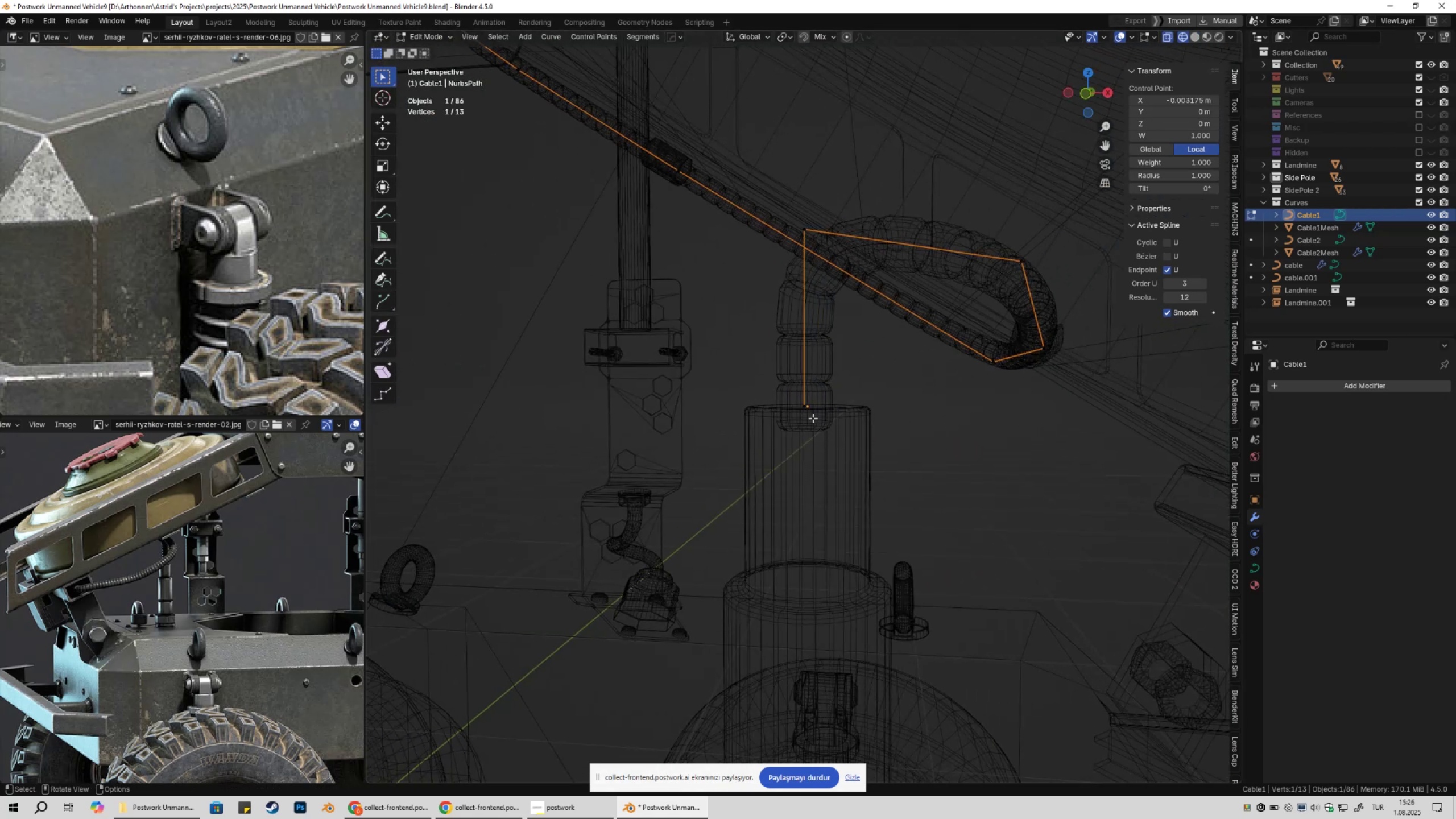 
double_click([807, 427])
 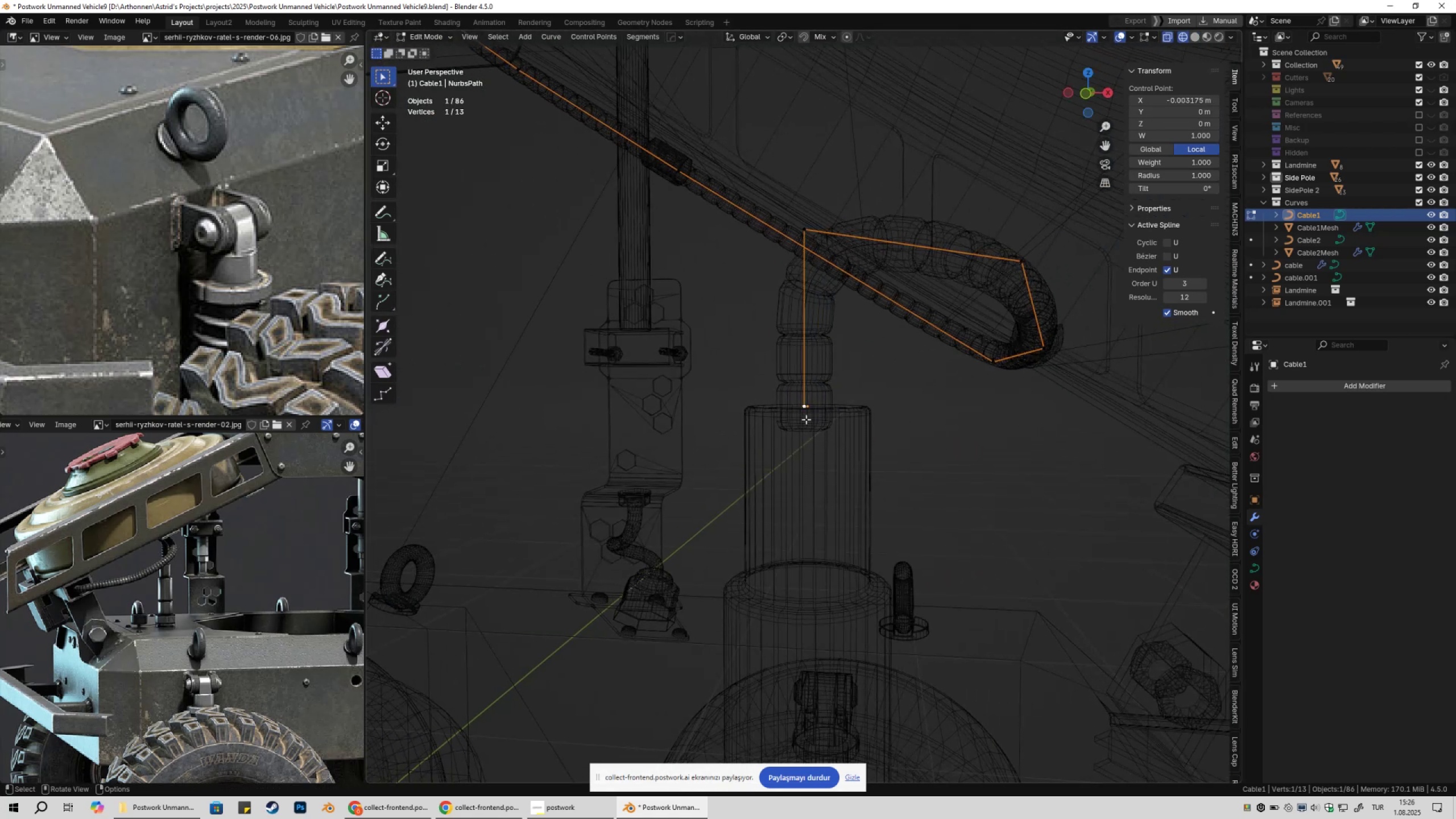 
triple_click([806, 419])
 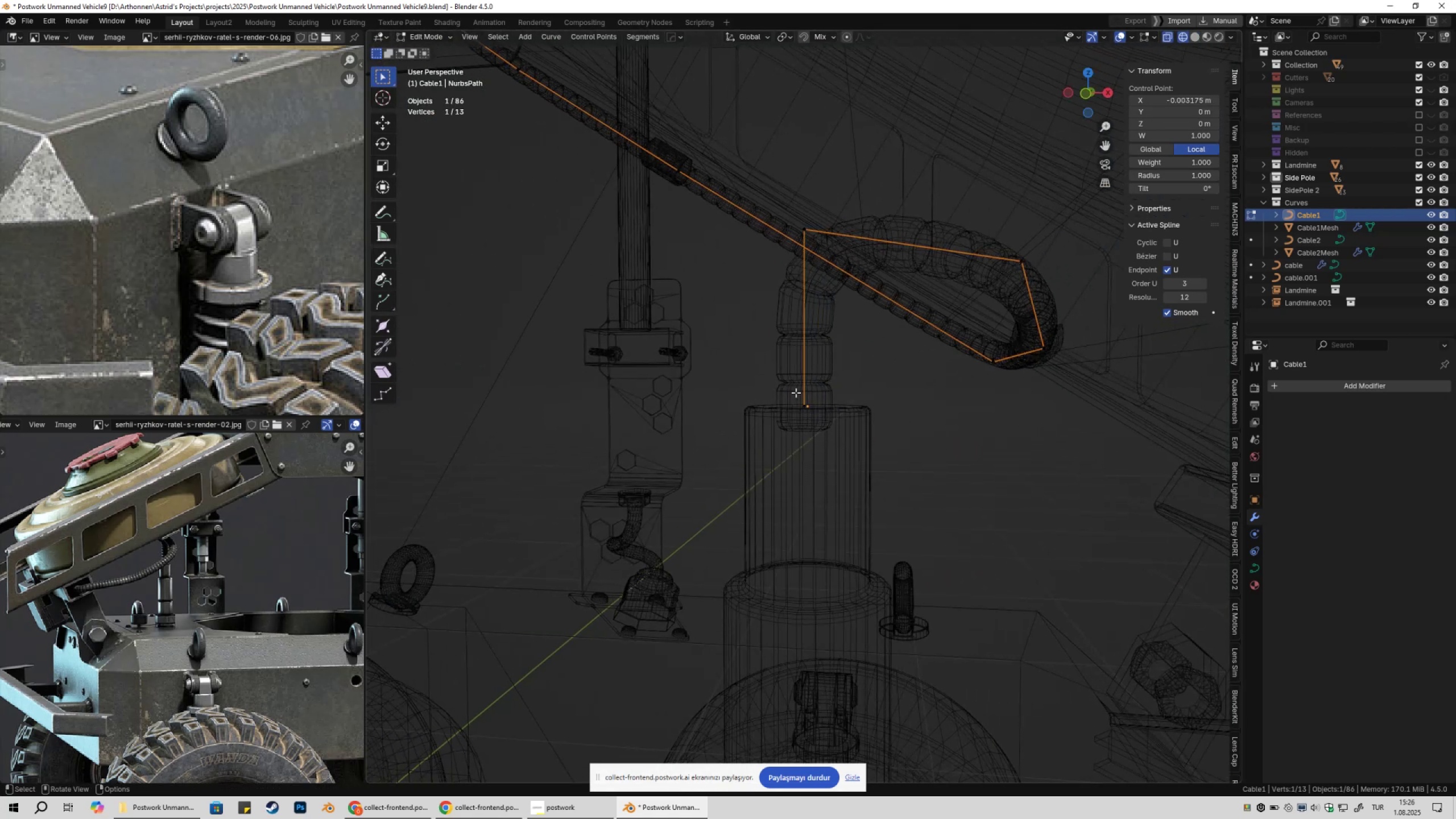 
triple_click([796, 392])
 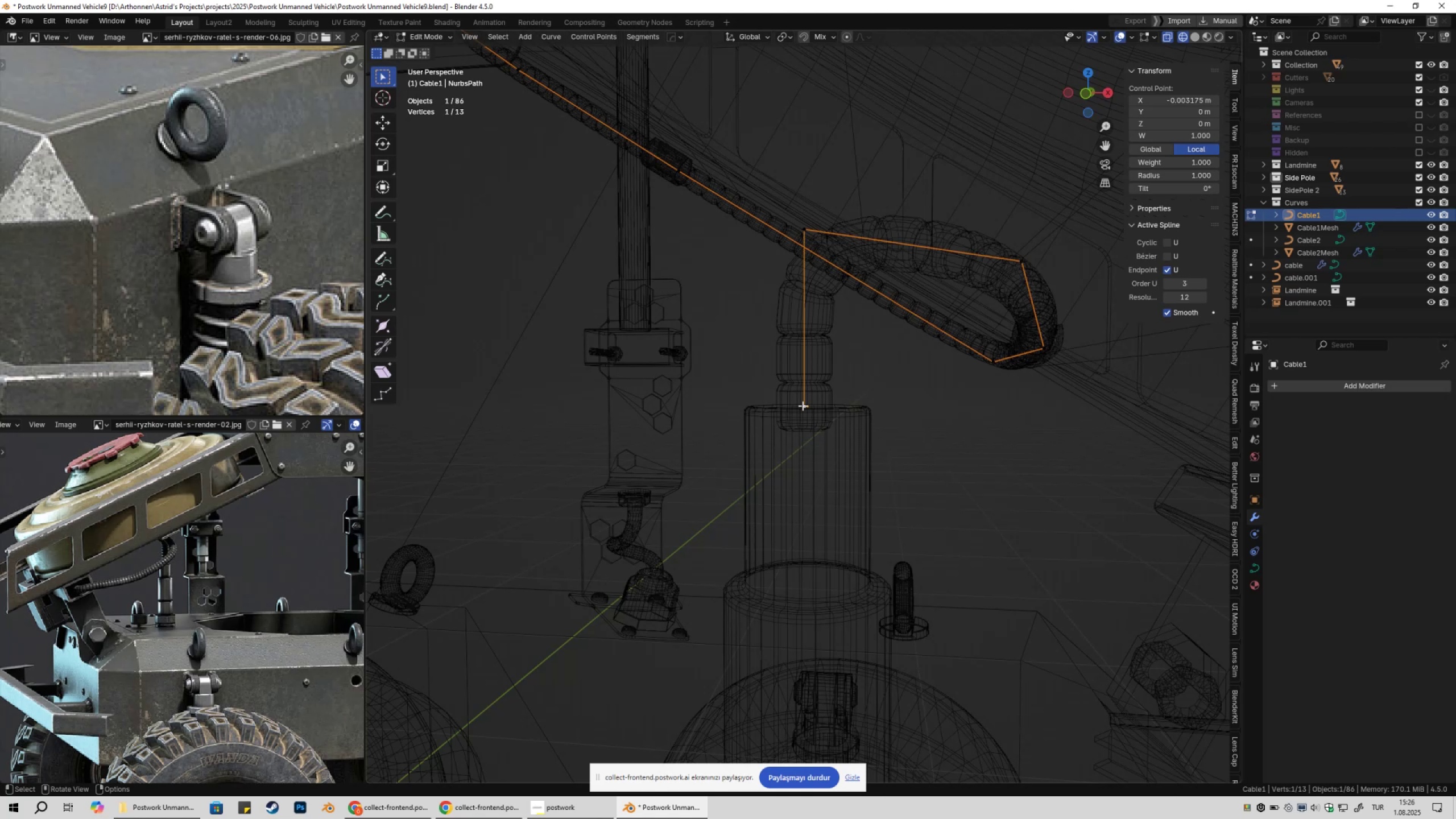 
triple_click([803, 406])
 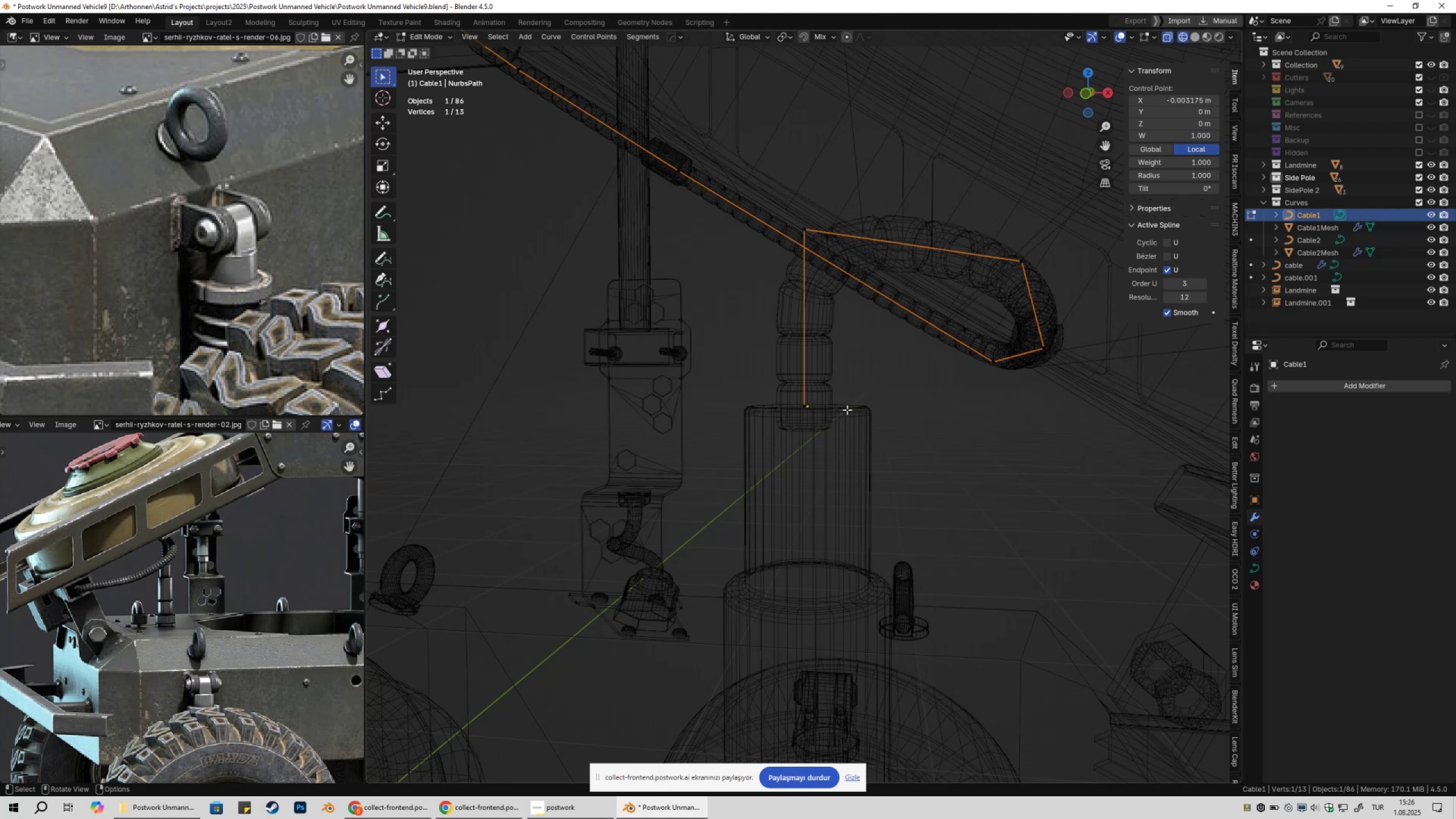 
type(gz)
key(Escape)
 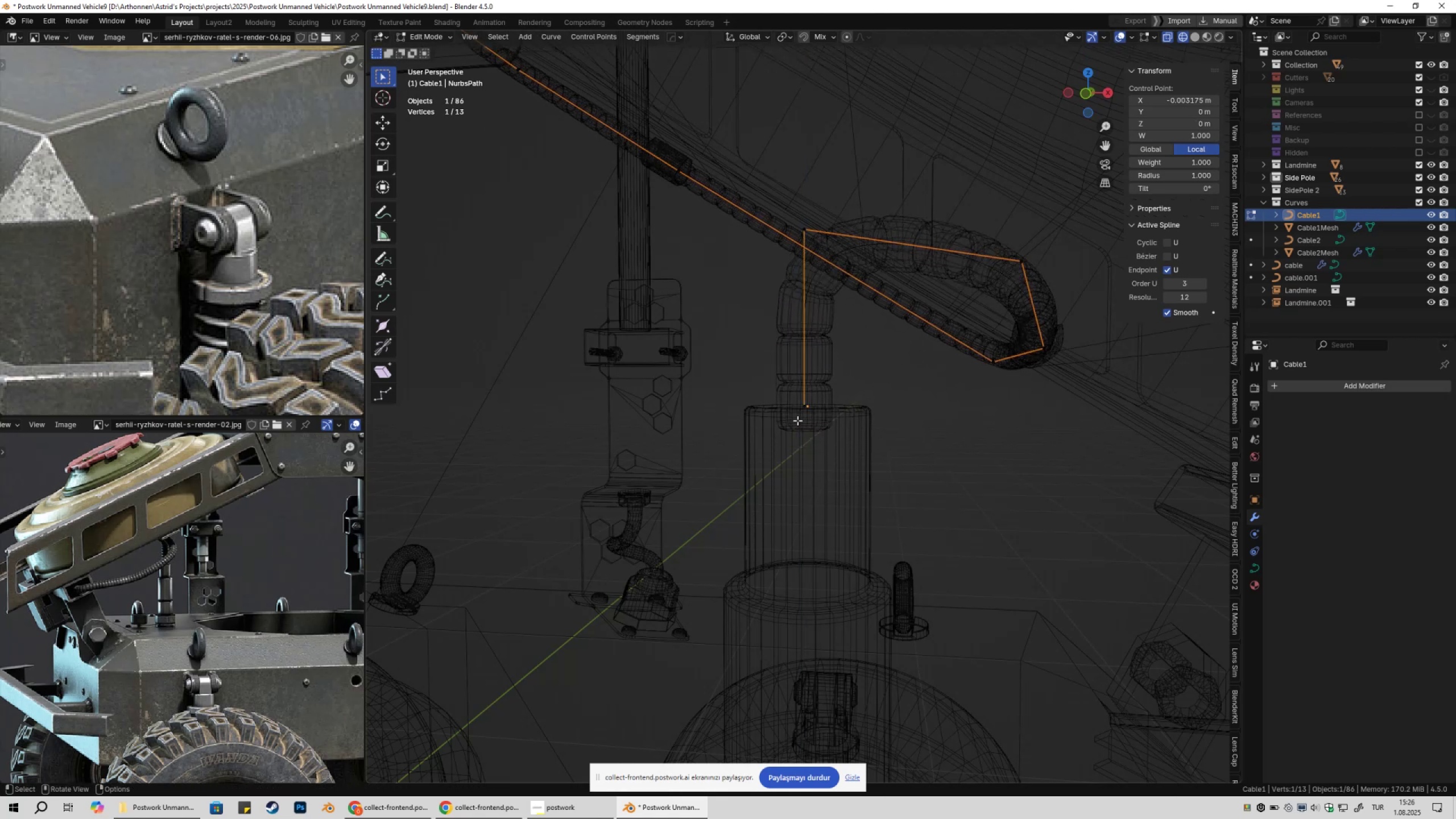 
left_click([797, 420])
 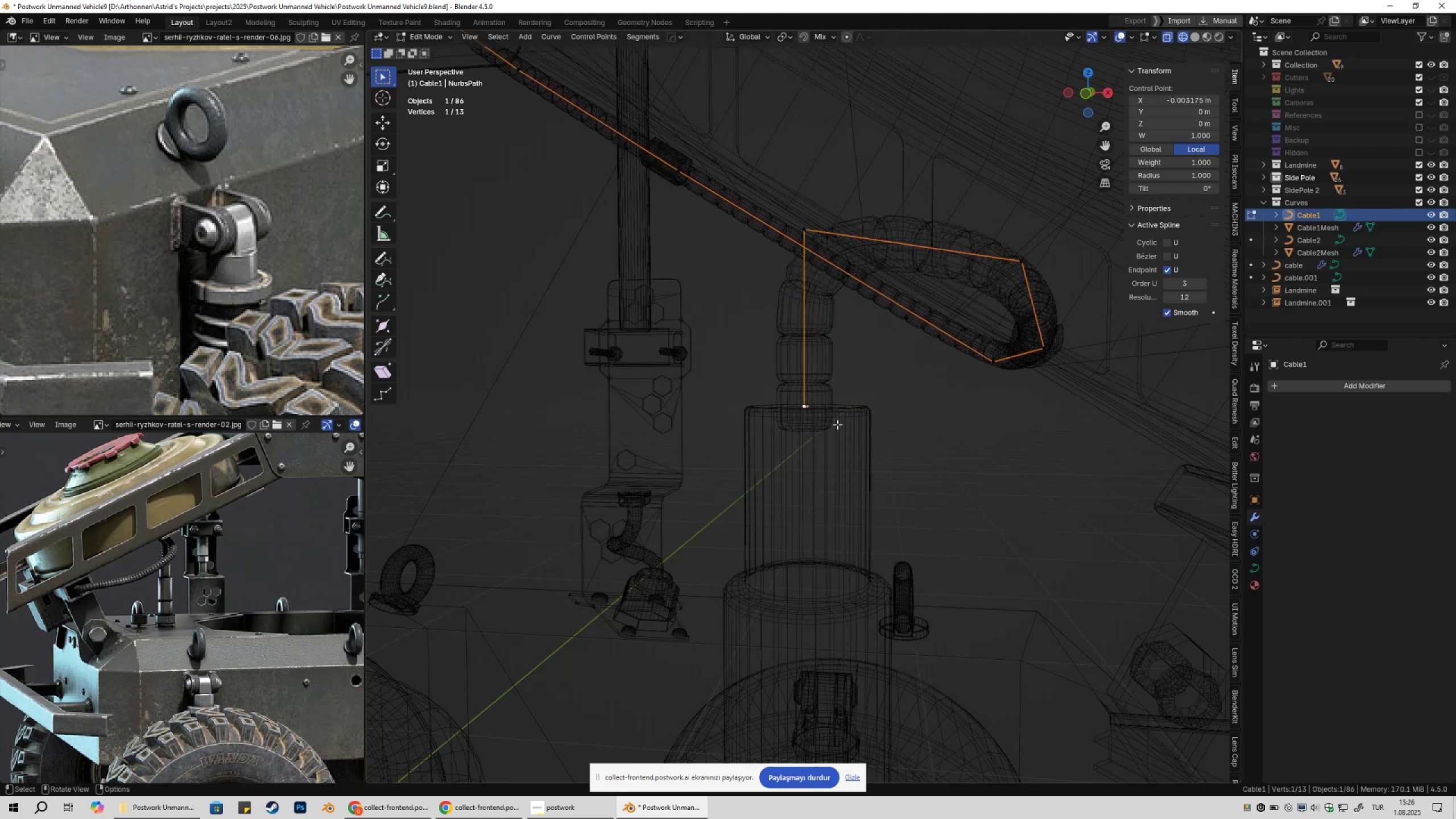 
key(Z)
 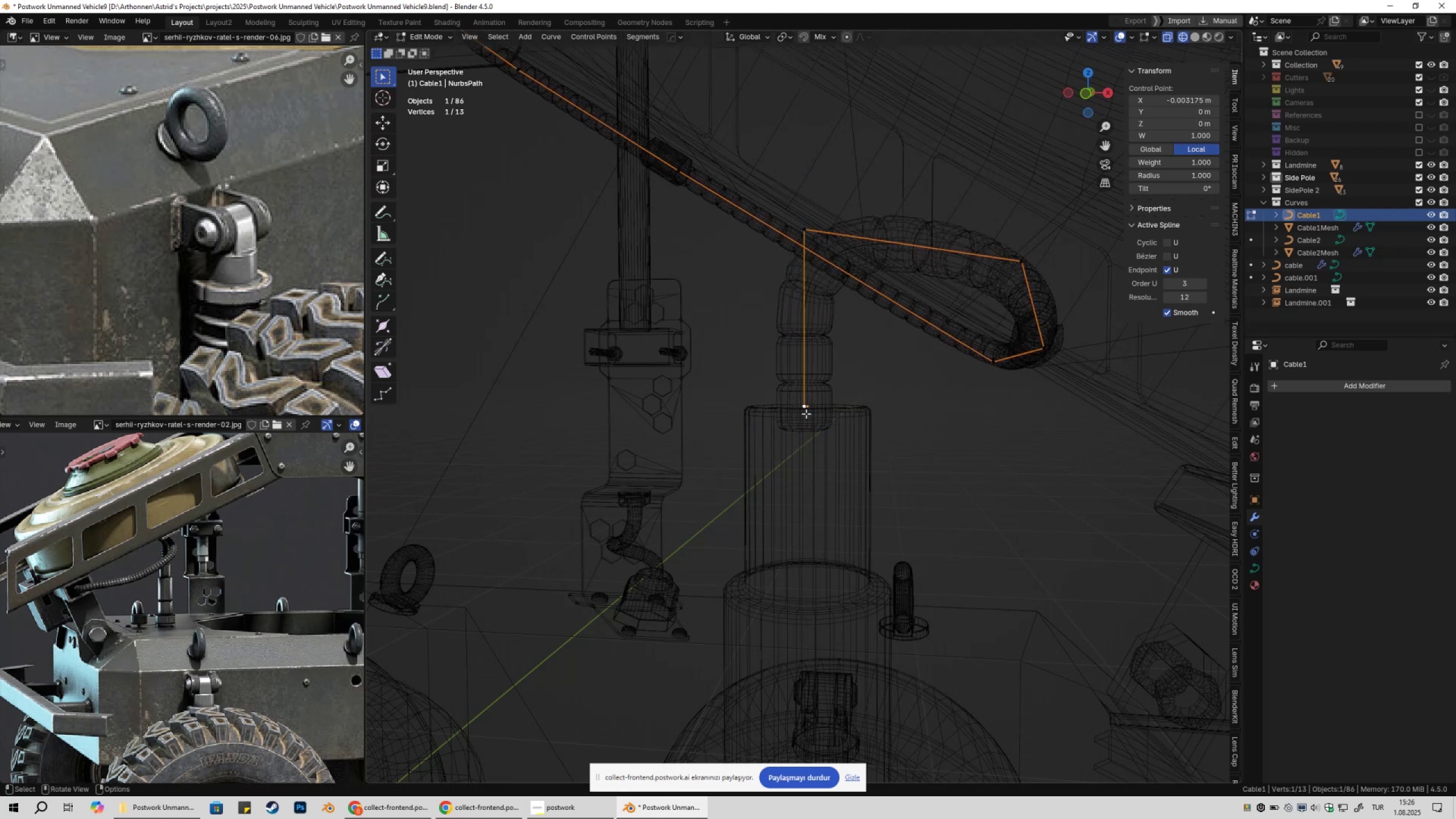 
left_click([806, 413])
 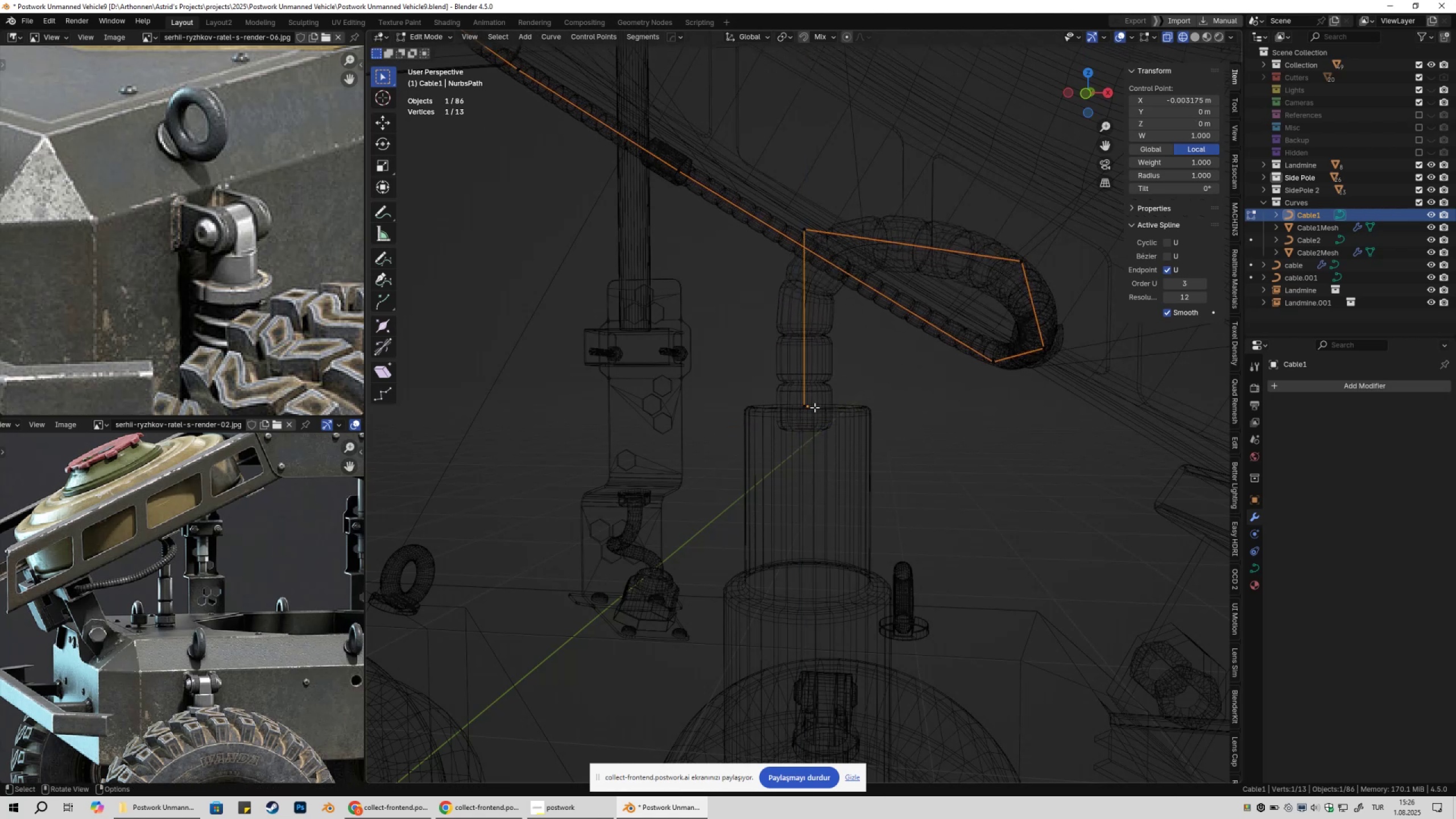 
left_click([814, 407])
 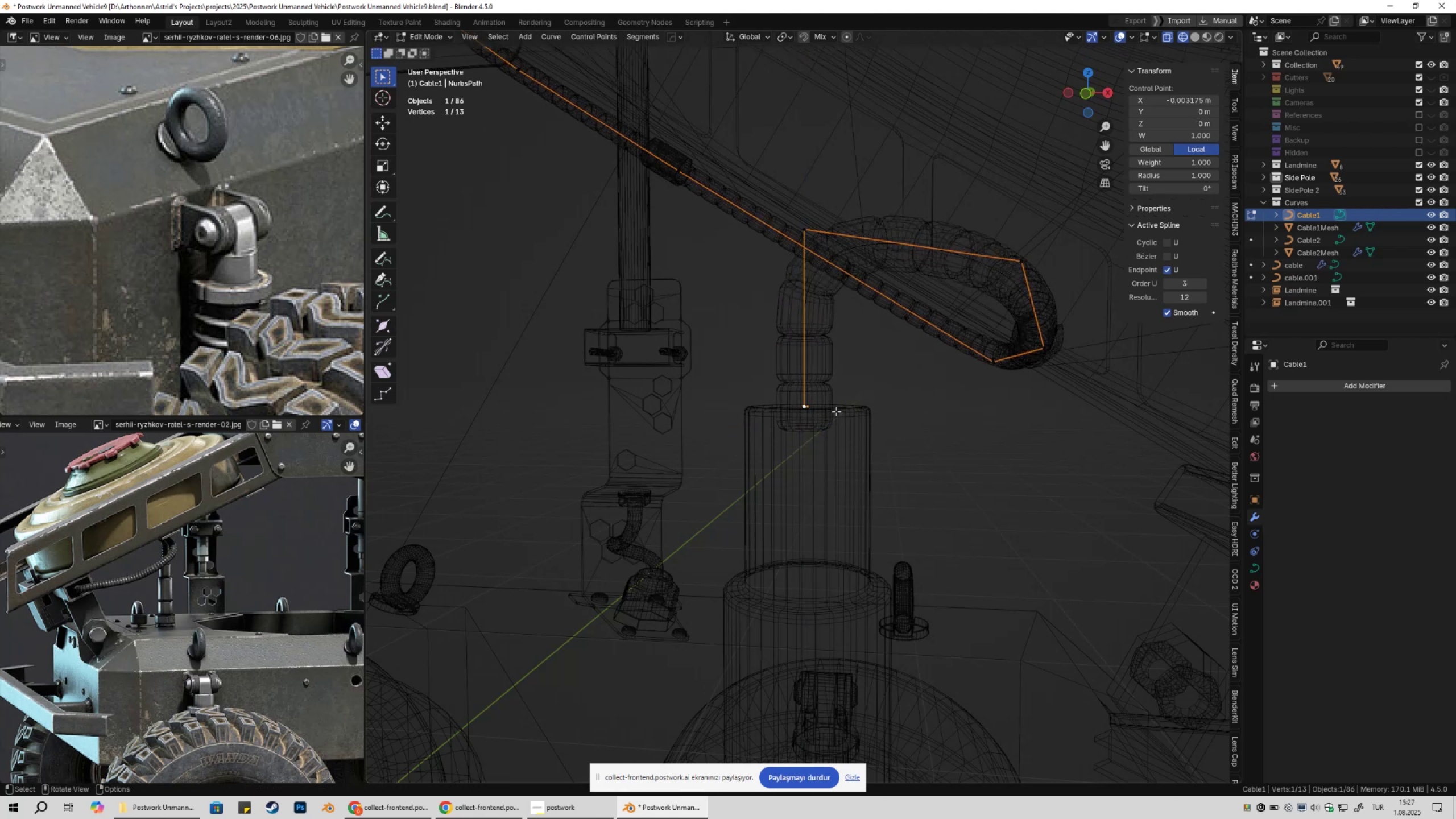 
type(g)
key(Escape)
type(gz)
 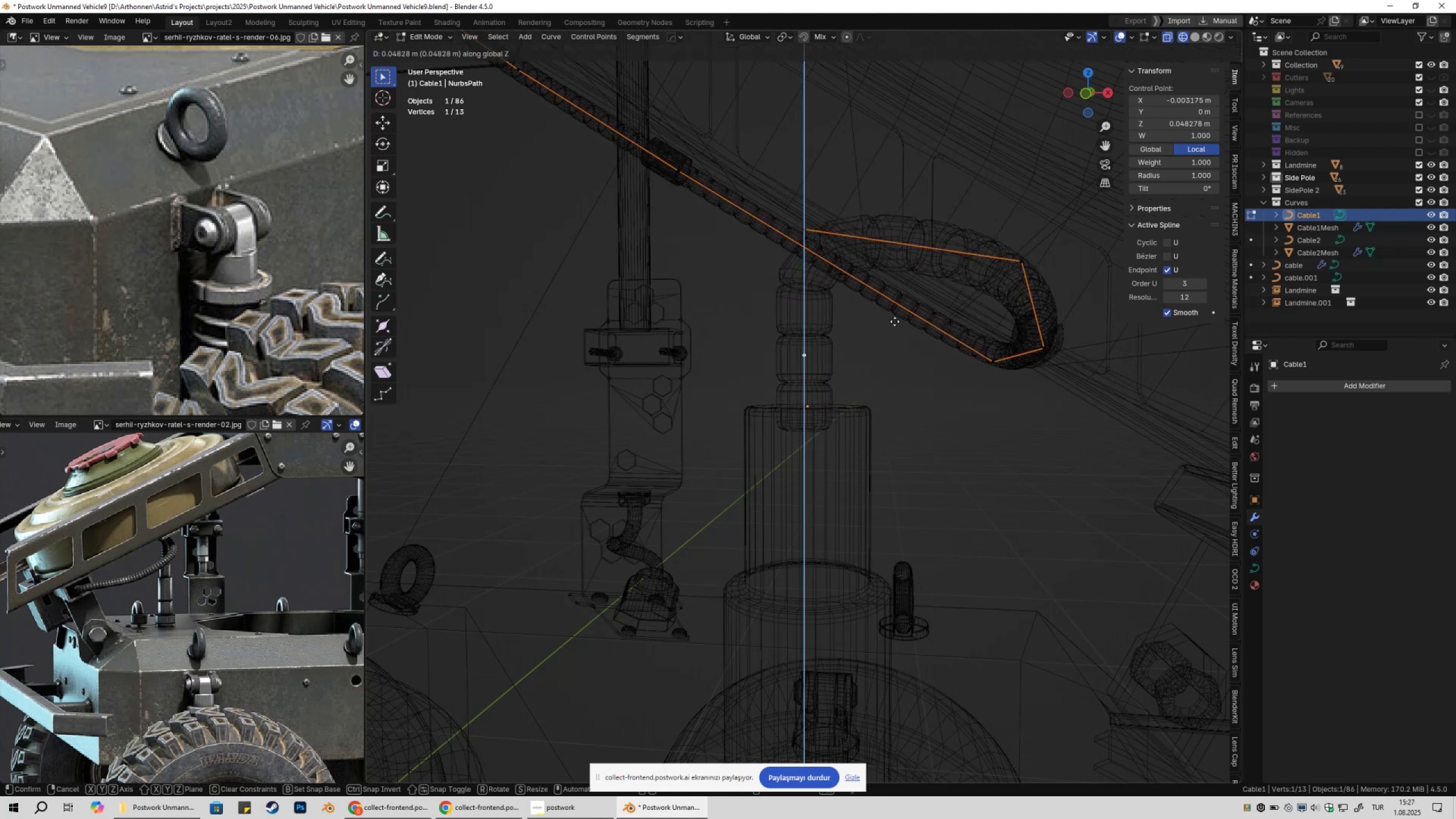 
left_click([895, 321])
 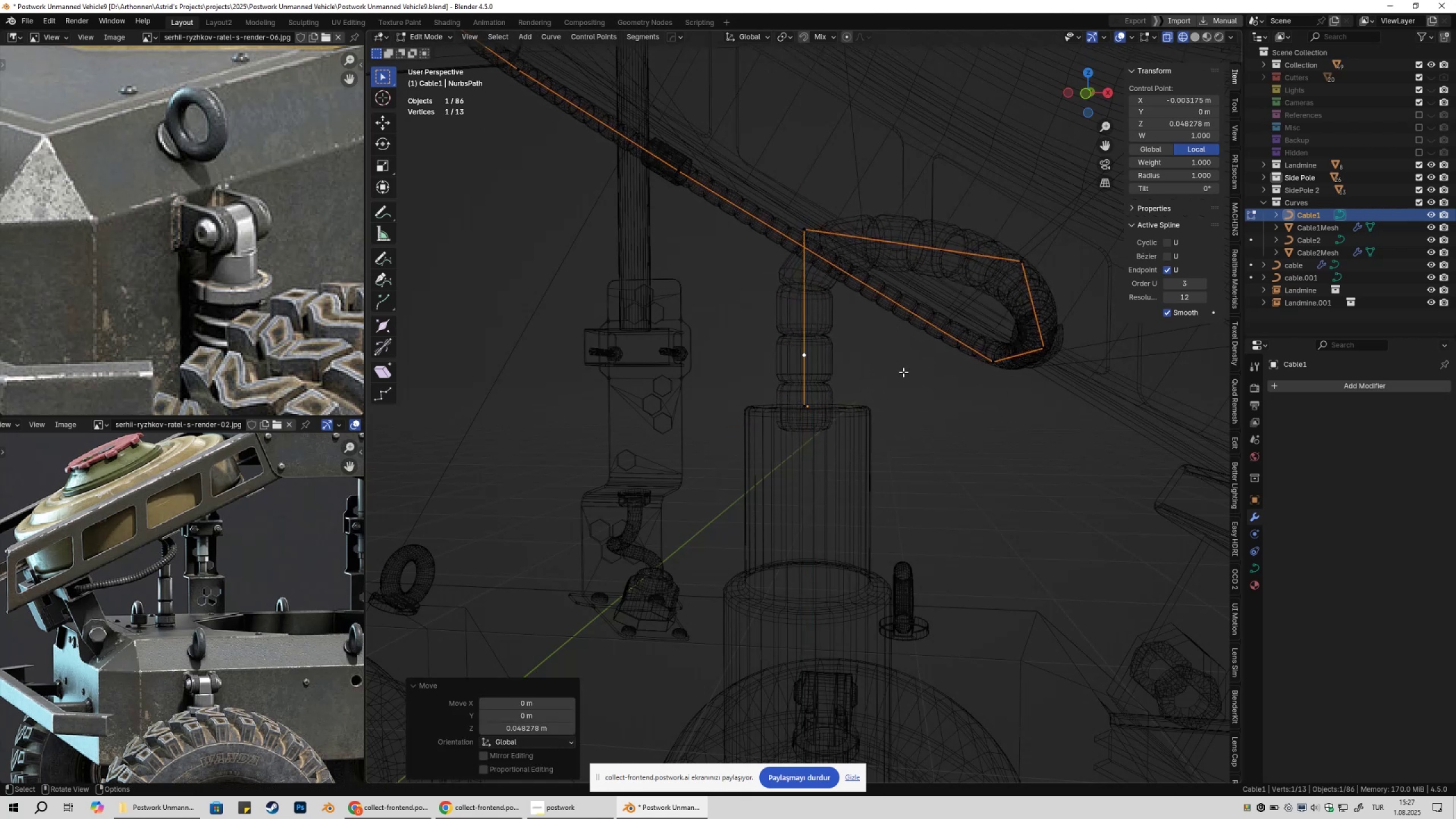 
key(Control+ControlLeft)
 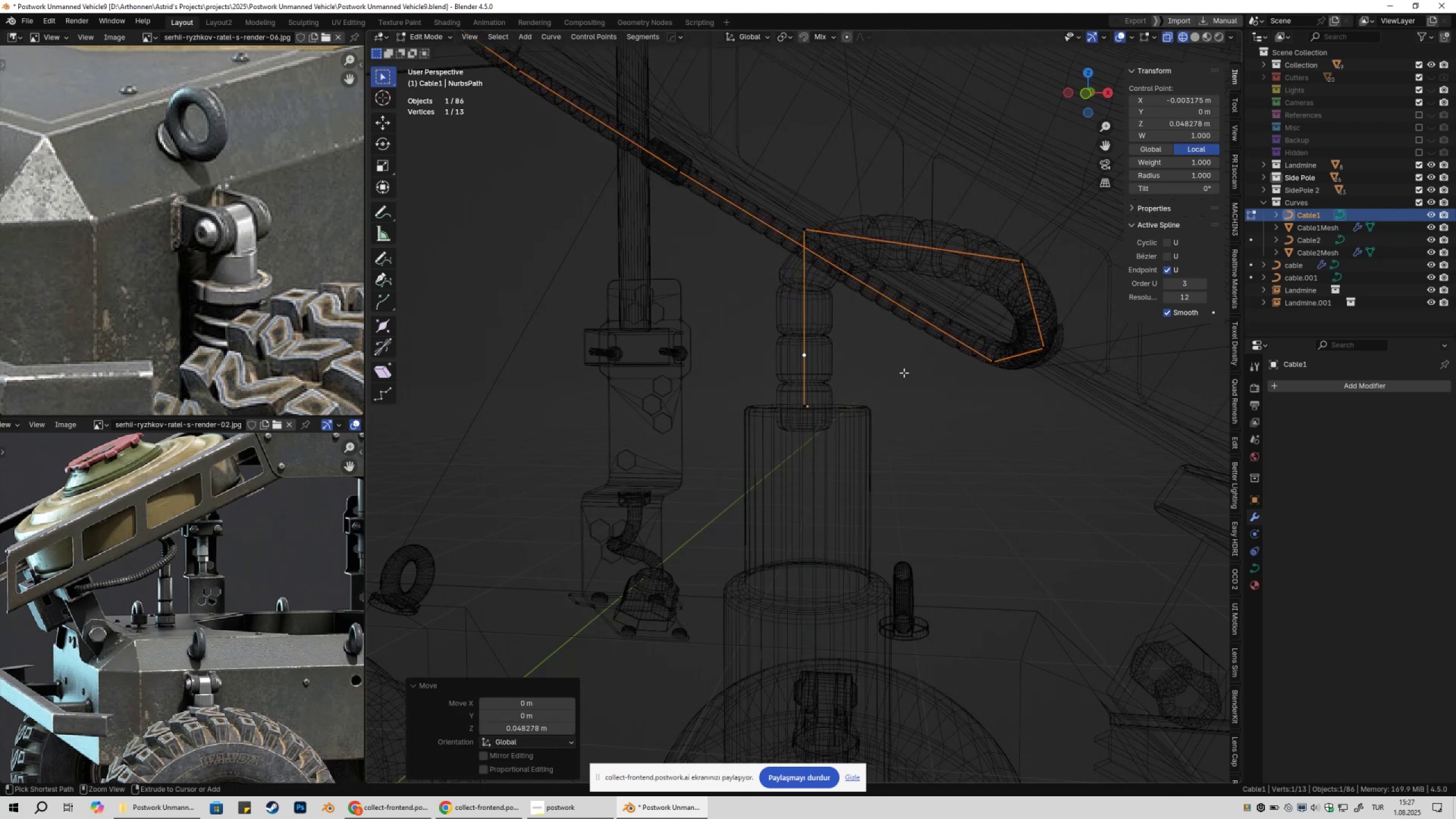 
key(Control+X)
 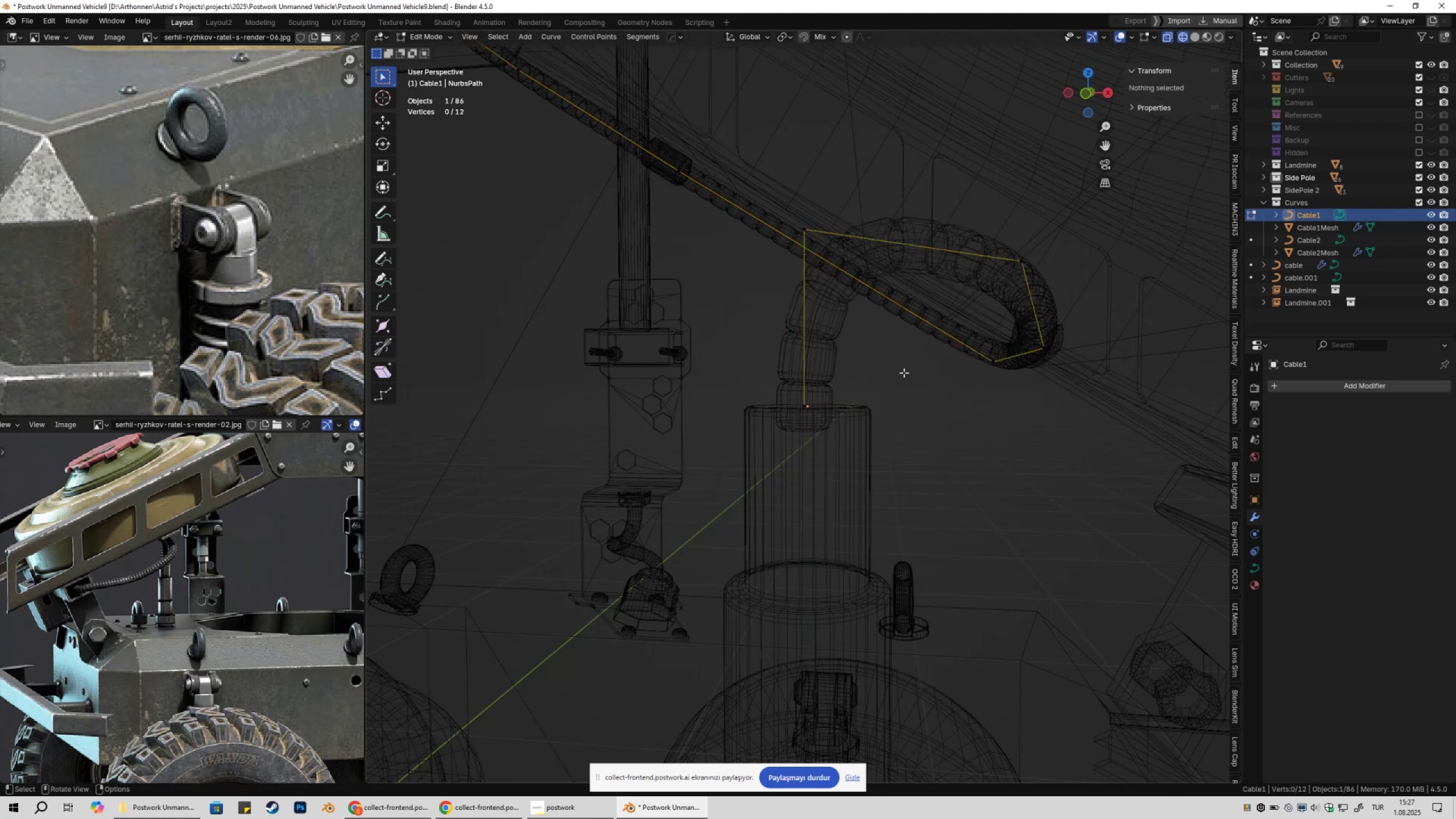 
key(Control+ControlLeft)
 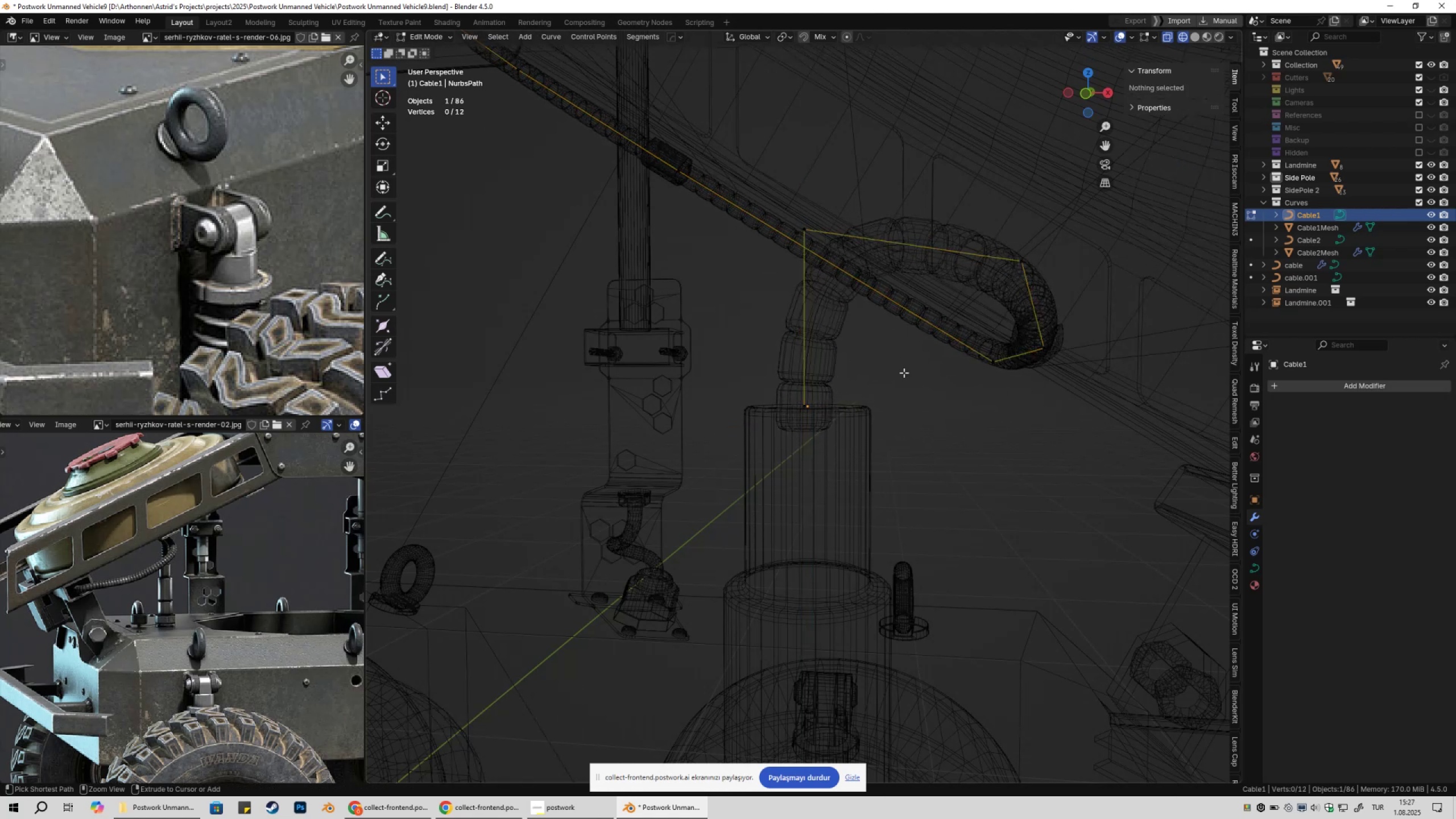 
key(Control+Z)
 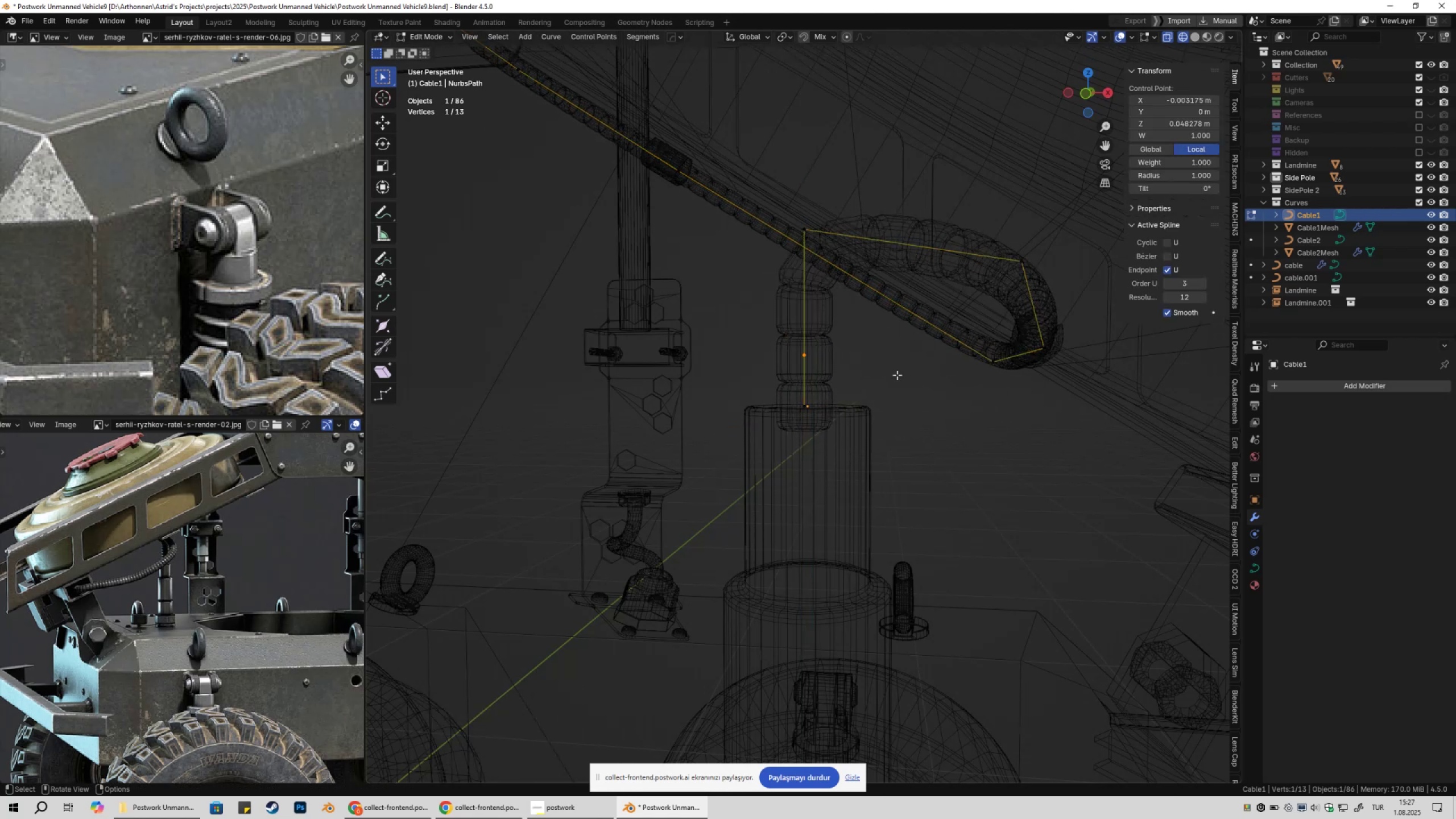 
type(gz)
 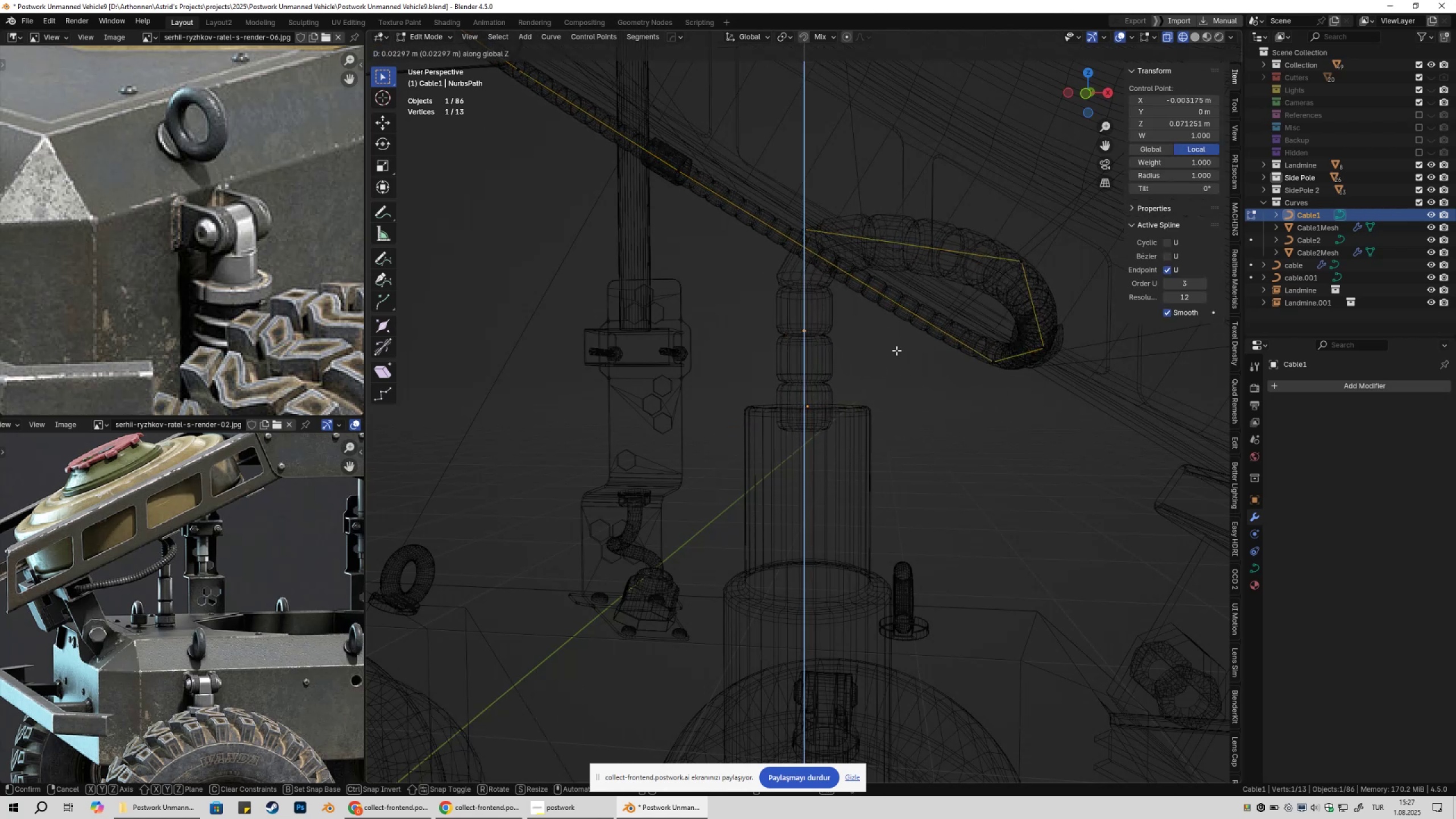 
left_click([896, 350])
 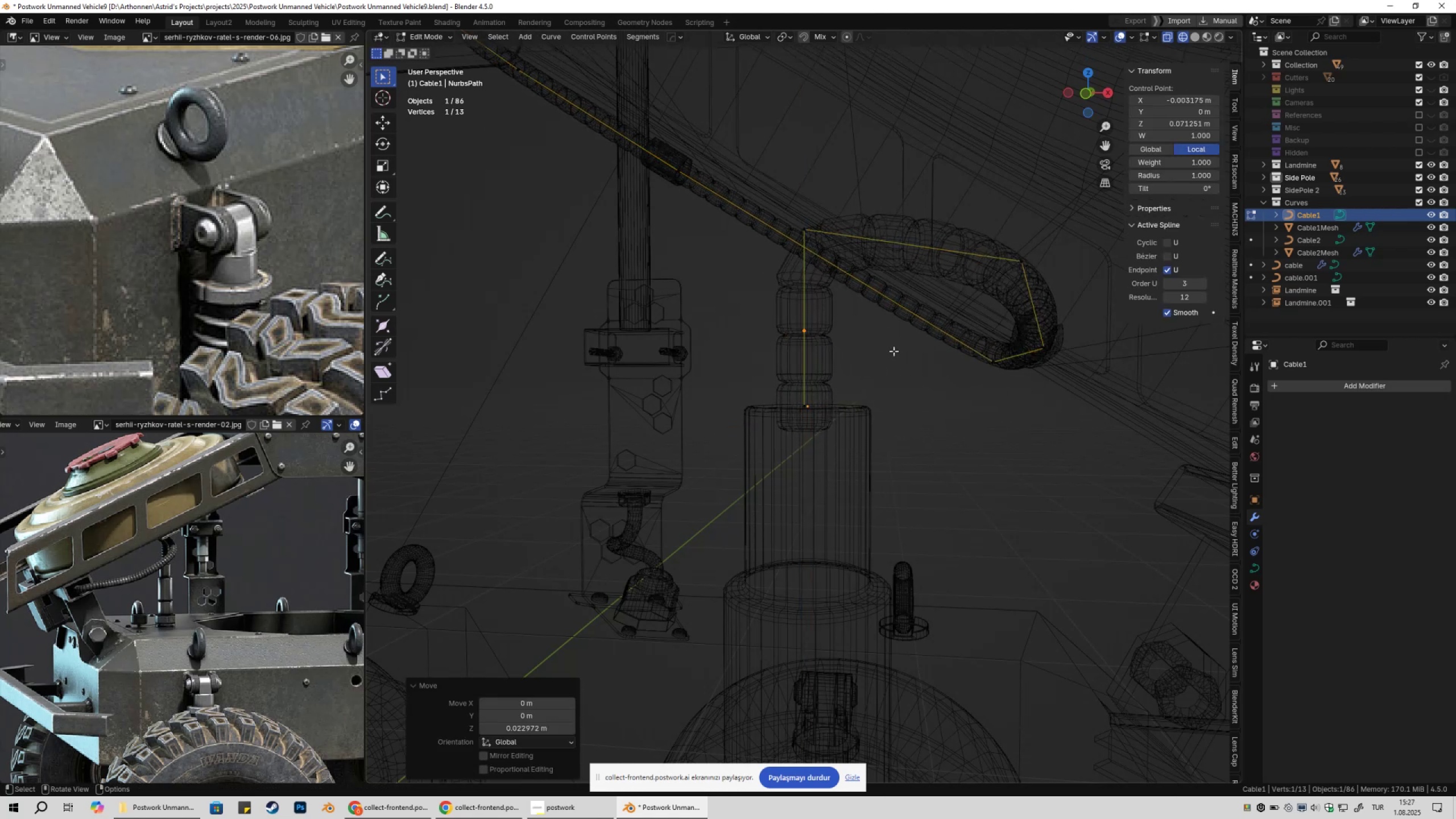 
key(Control+ControlLeft)
 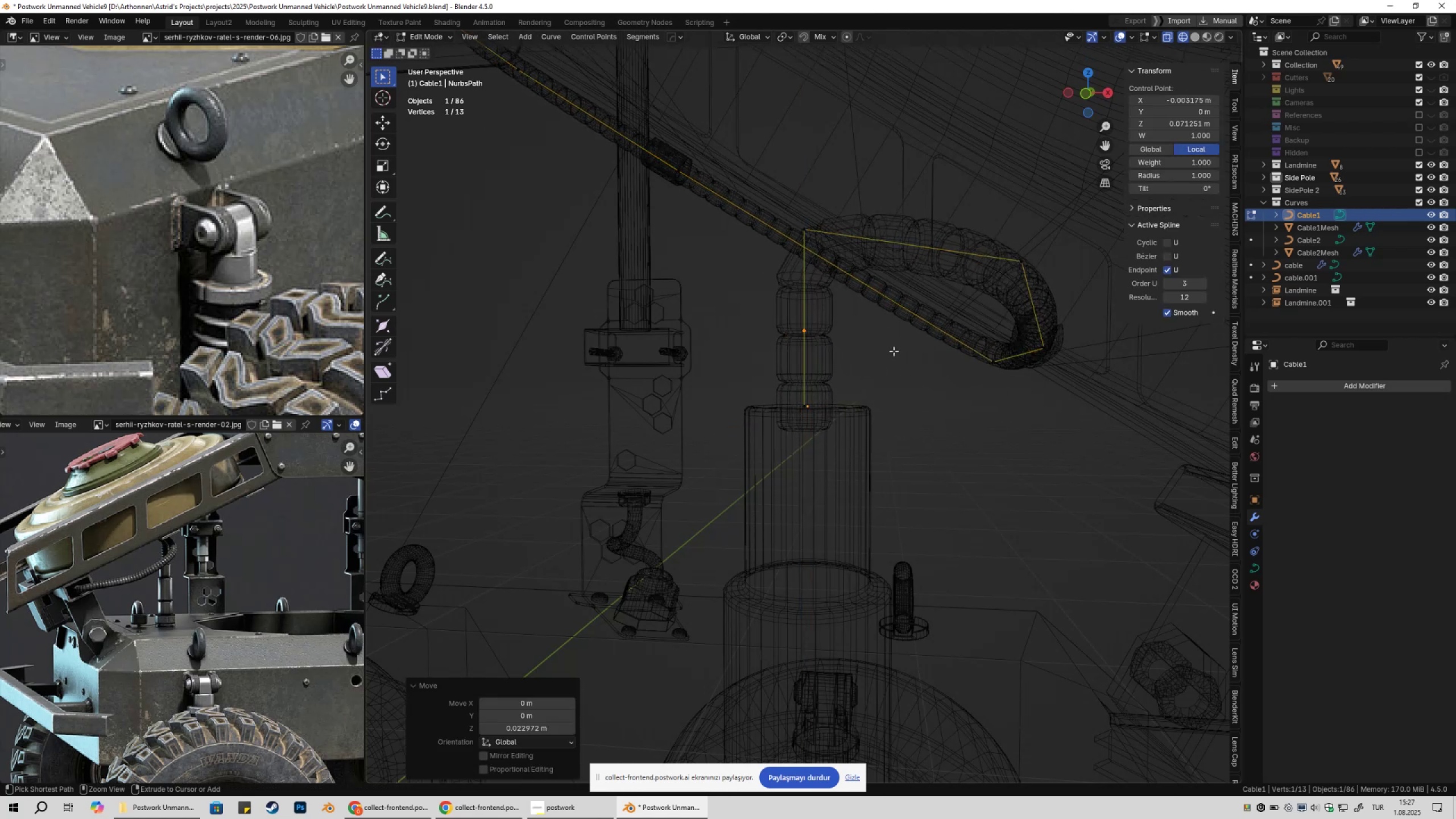 
key(Control+X)
 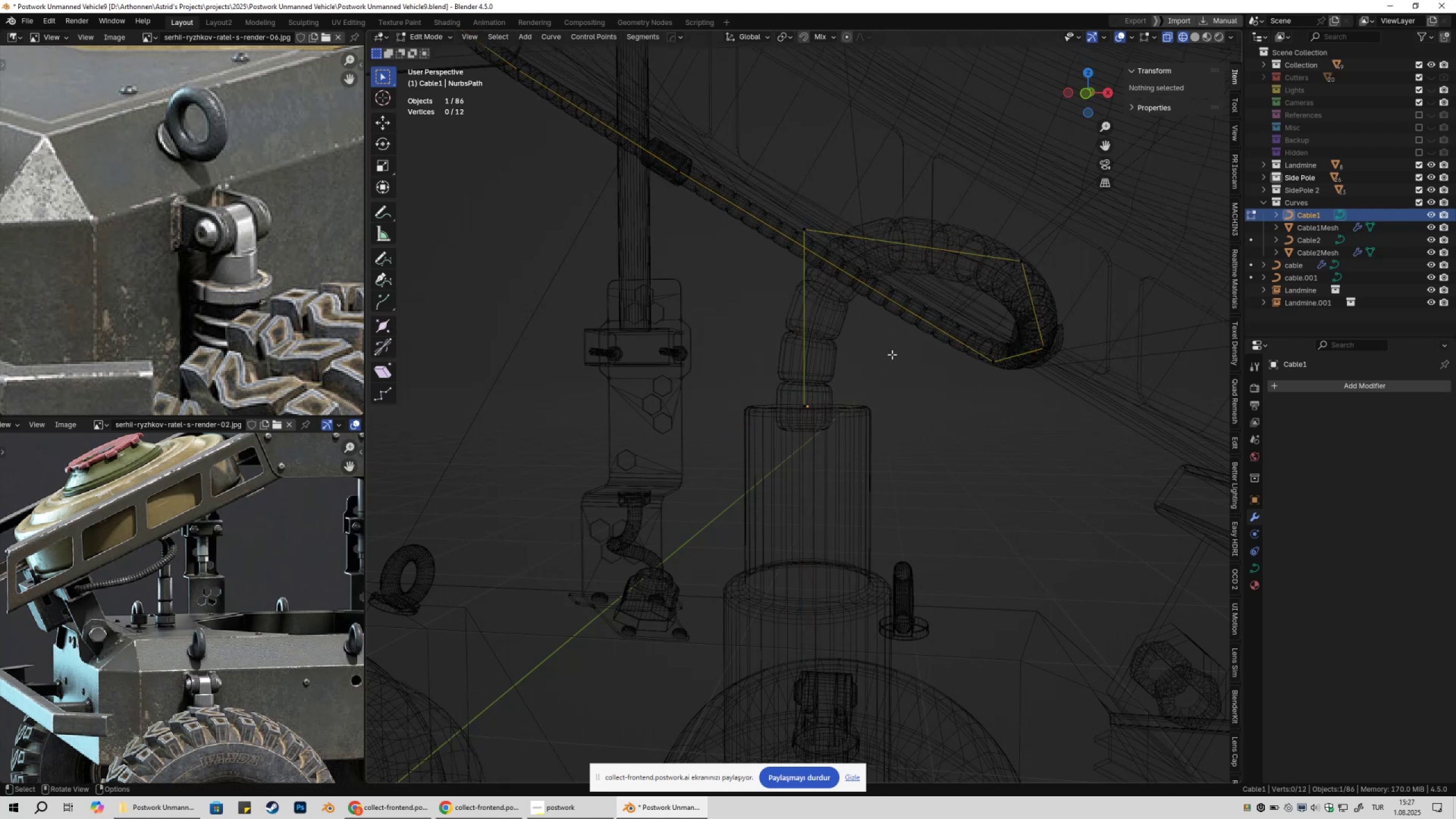 
key(Tab)
 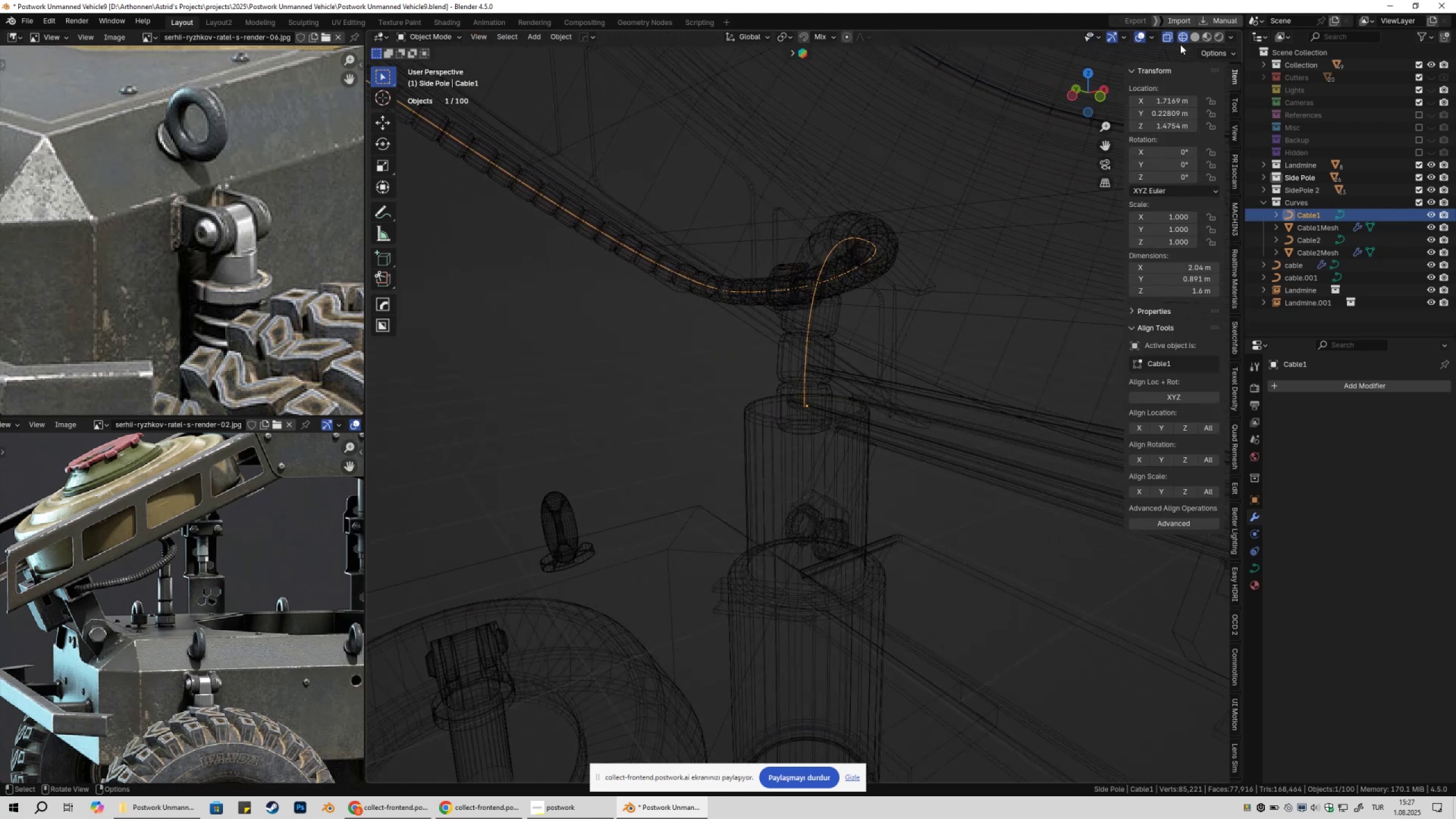 
left_click([1196, 38])
 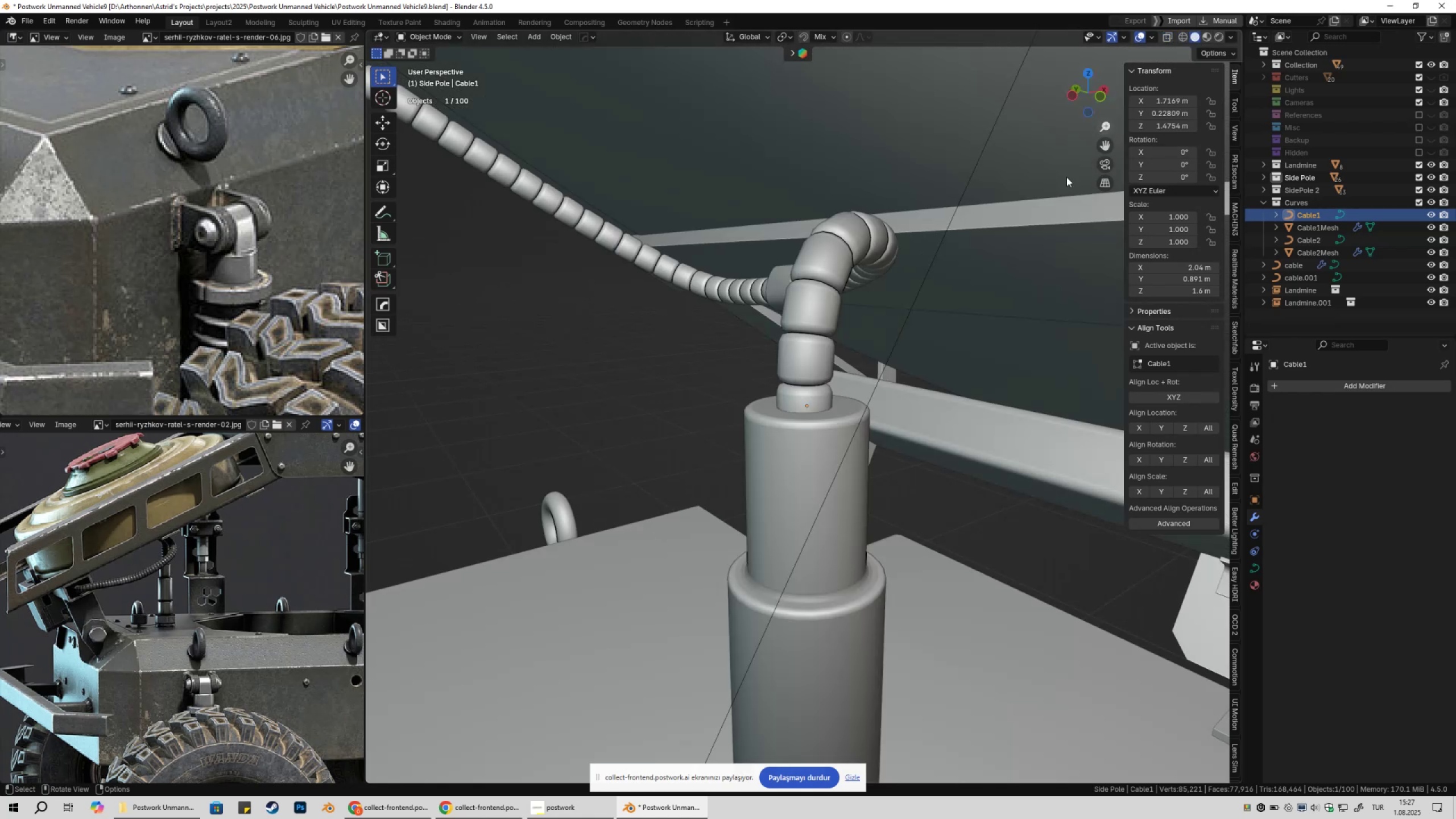 
scroll: coordinate [879, 382], scroll_direction: down, amount: 11.0
 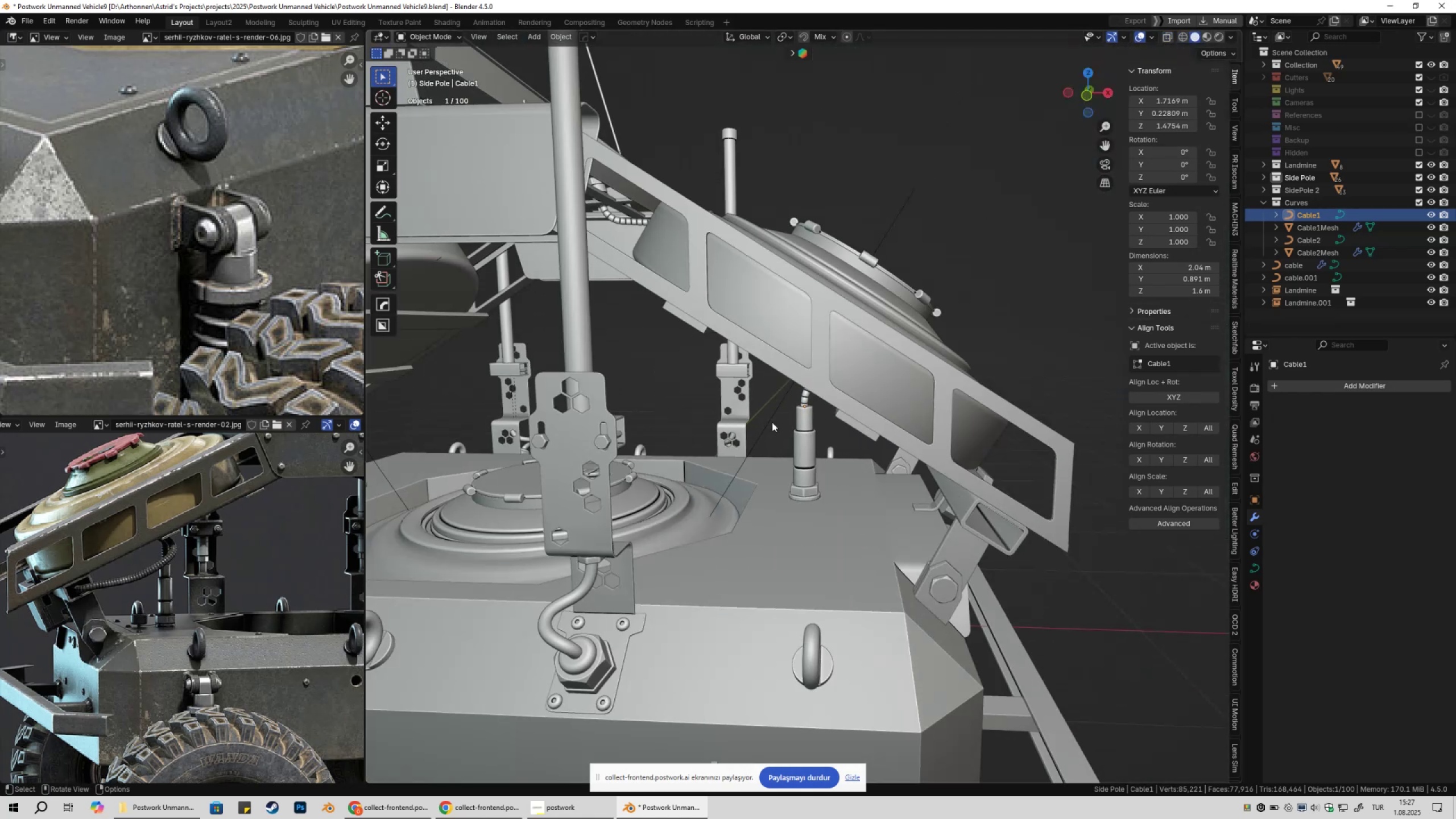 
key(Shift+ShiftLeft)
 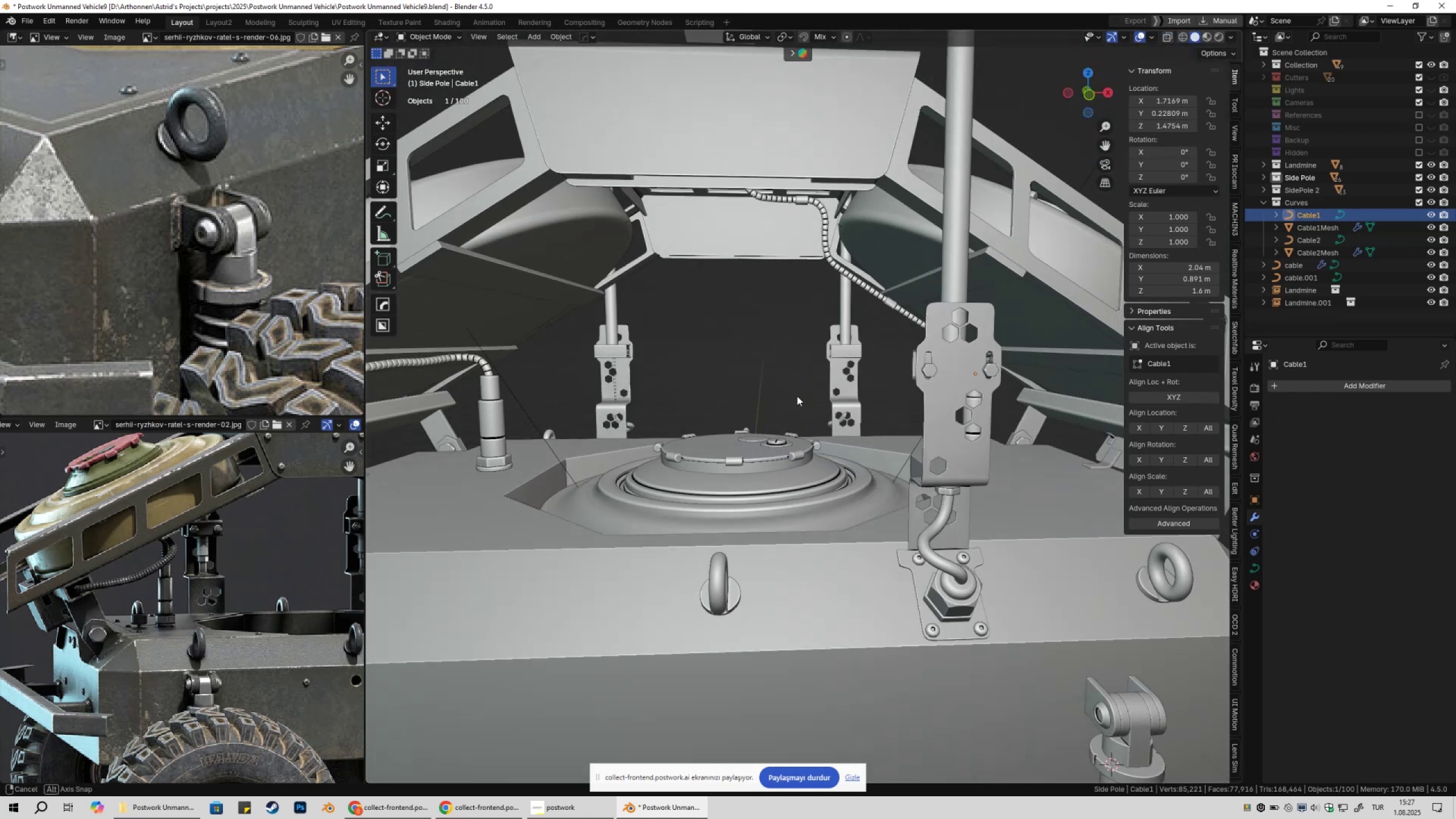 
hold_key(key=ShiftLeft, duration=0.3)
 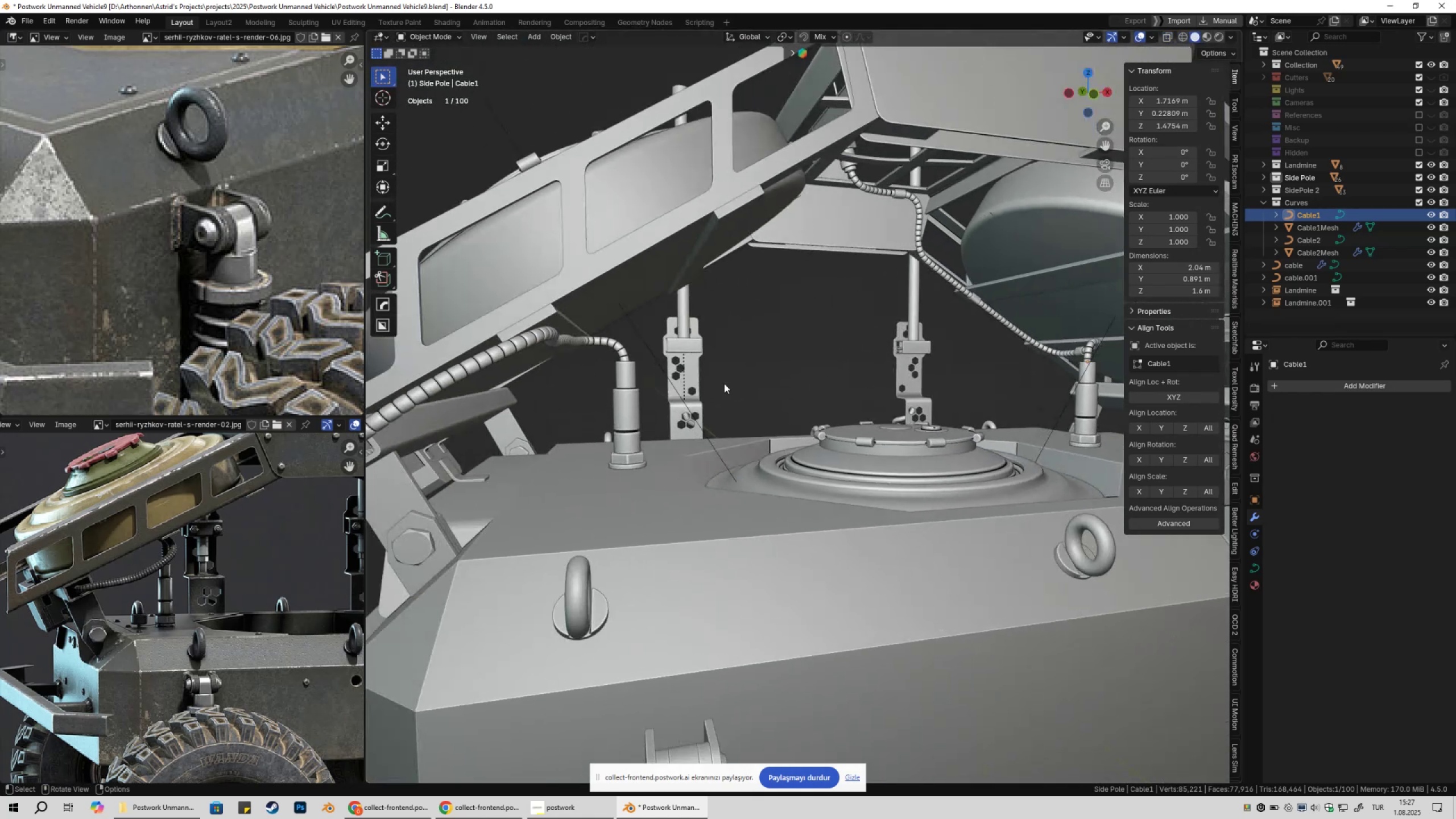 
hold_key(key=ShiftLeft, duration=0.36)
 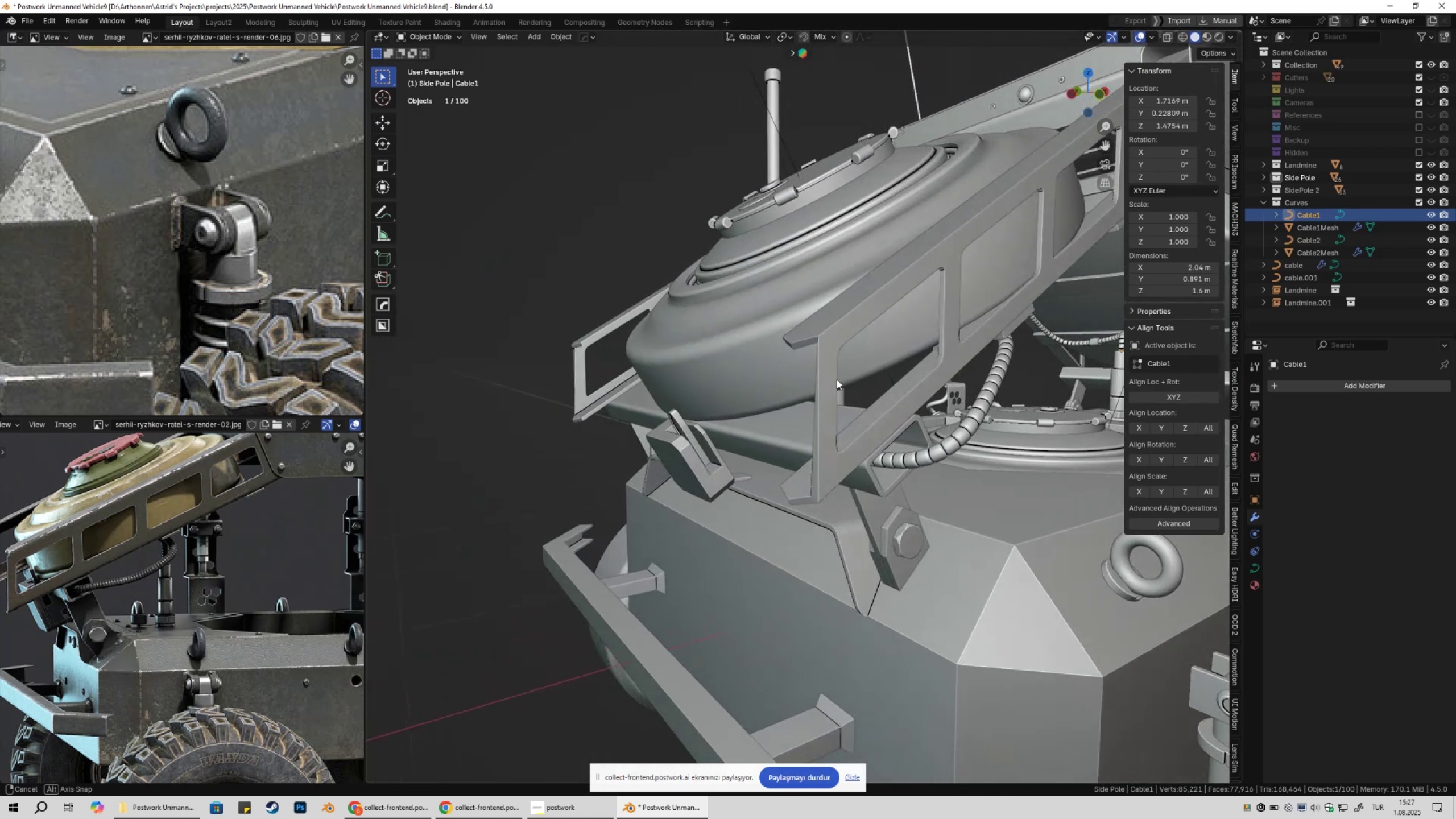 
wait(14.66)
 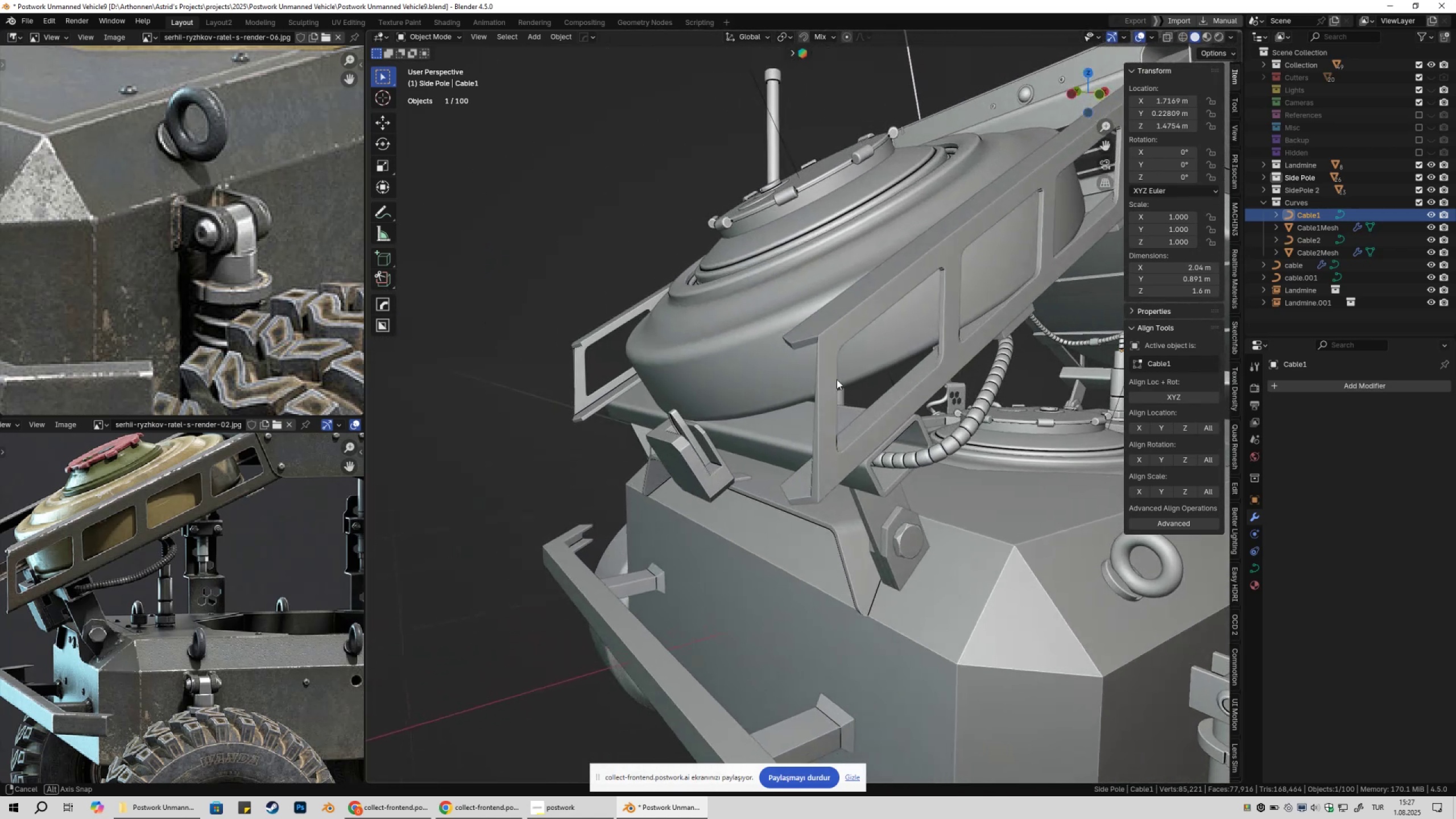 
scroll: coordinate [816, 392], scroll_direction: down, amount: 3.0
 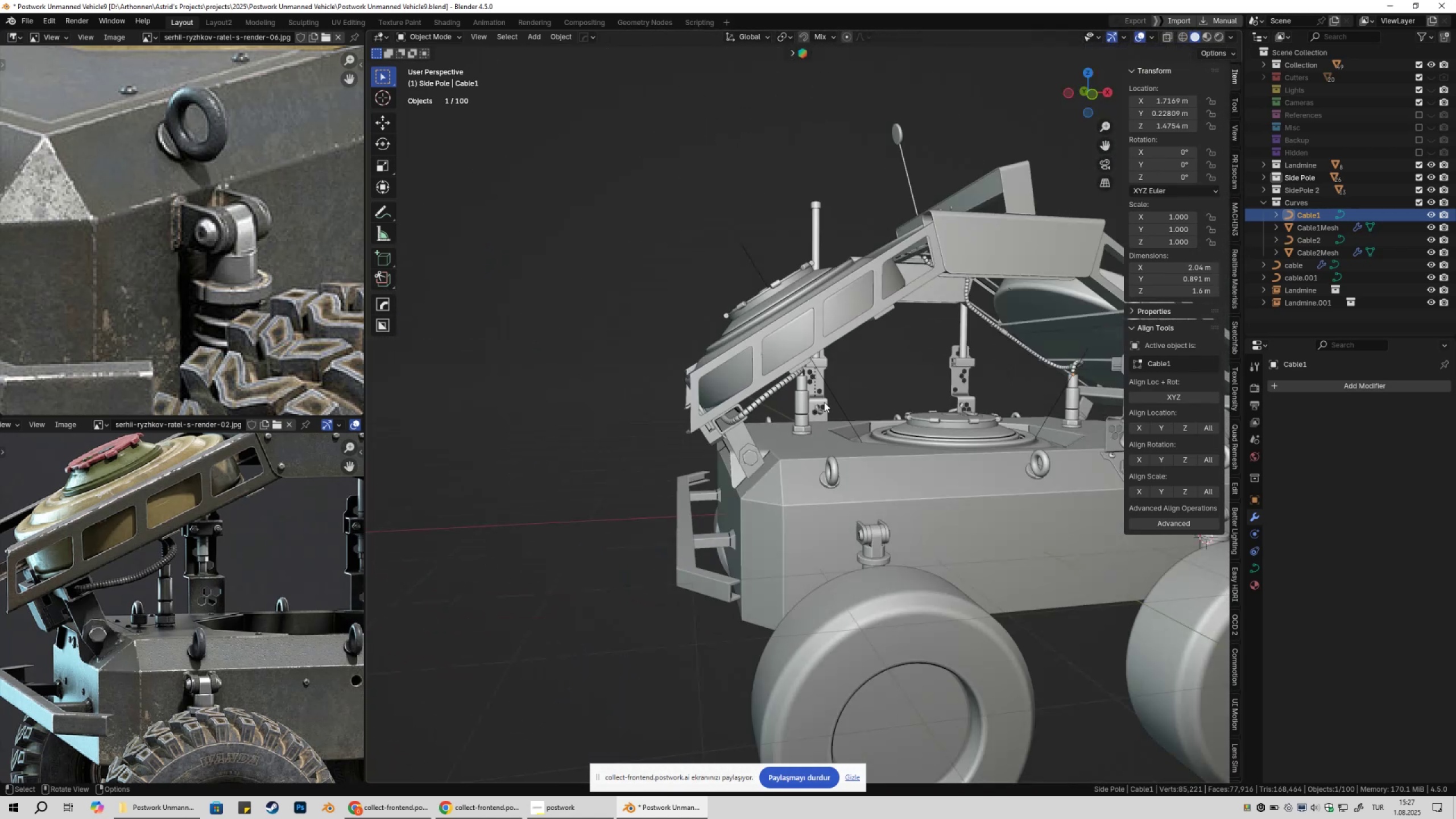 
key(Shift+ShiftLeft)
 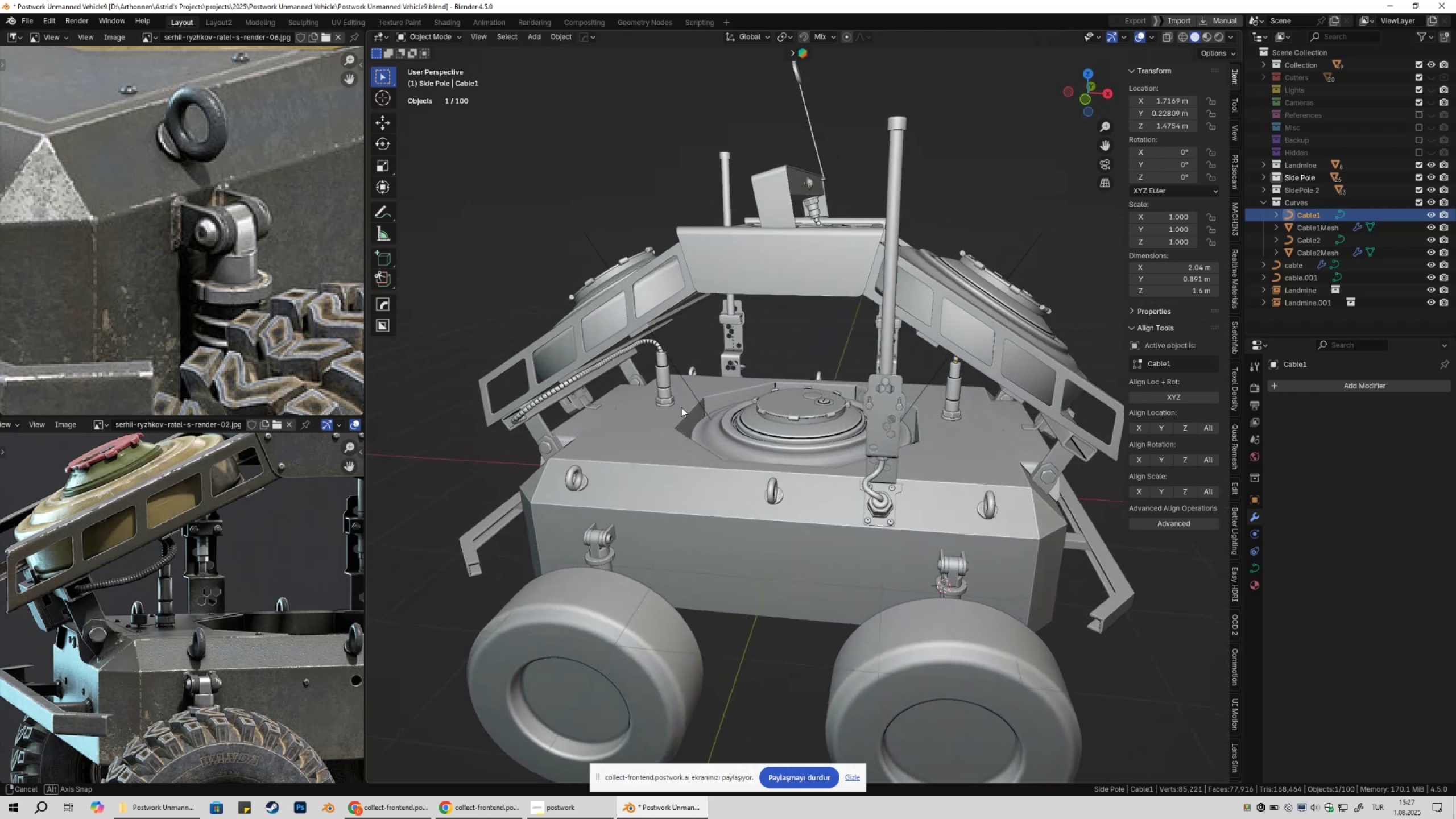 
wait(6.52)
 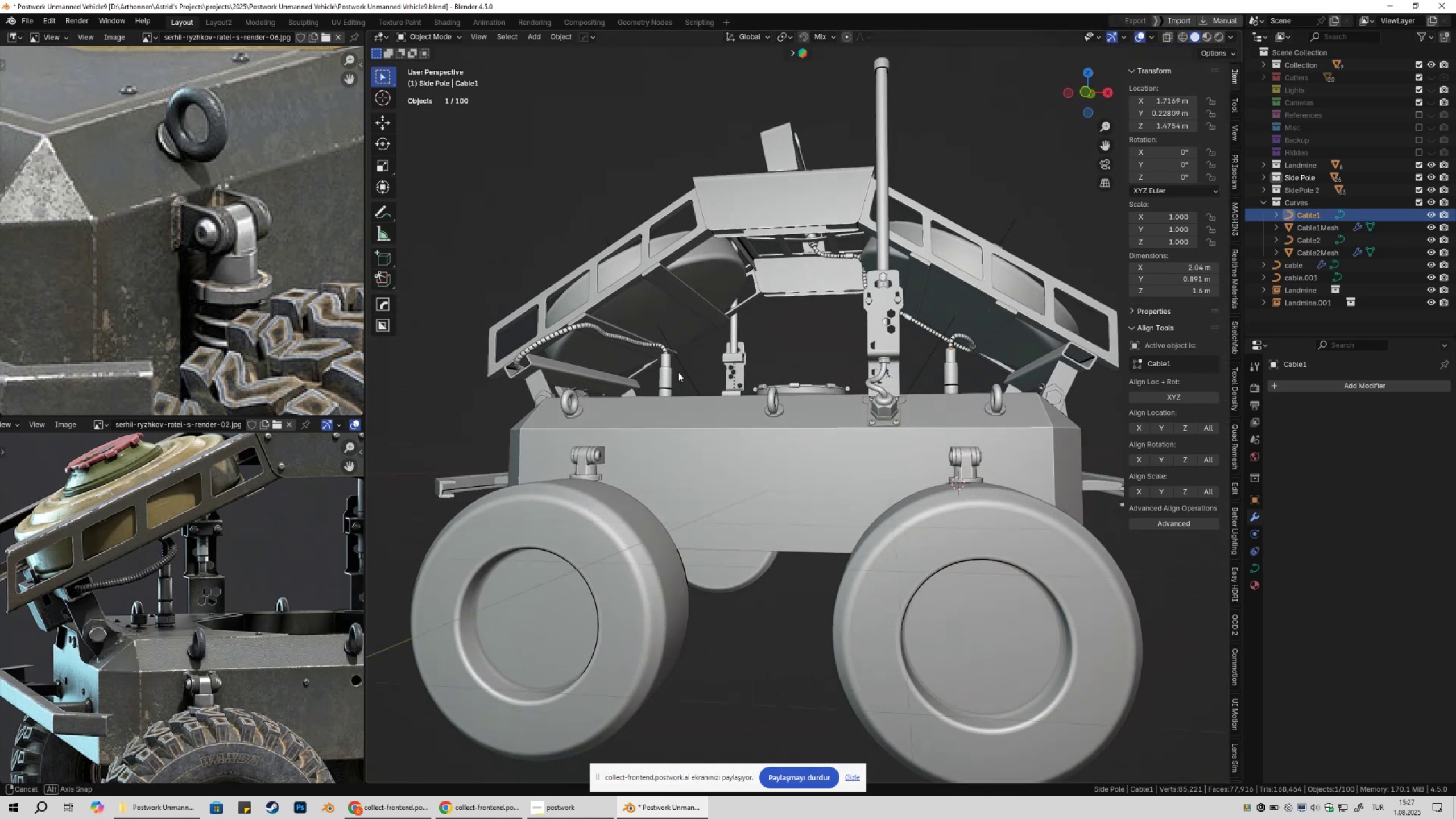 
key(Shift+ShiftLeft)
 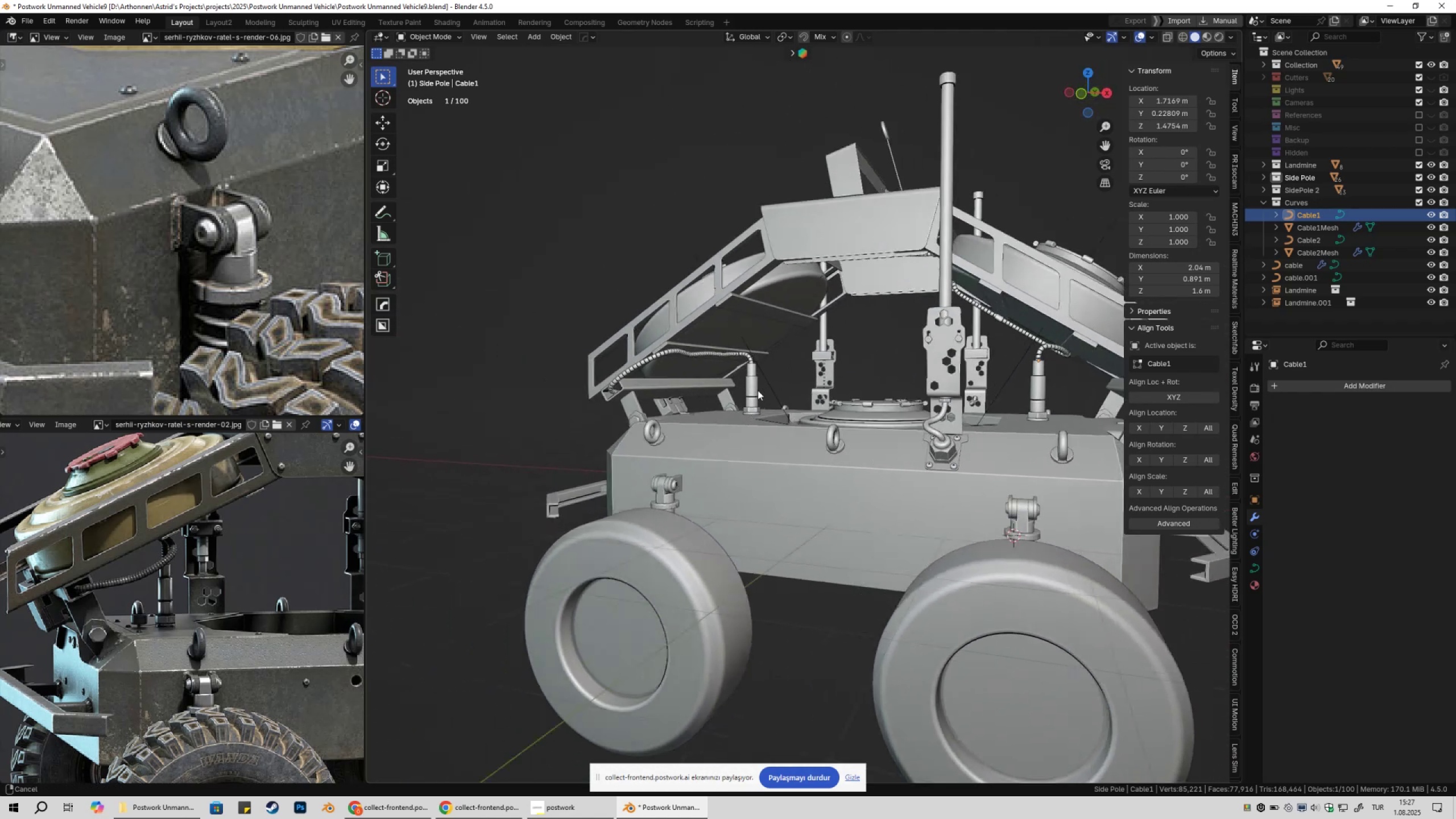 
scroll: coordinate [763, 388], scroll_direction: up, amount: 6.0
 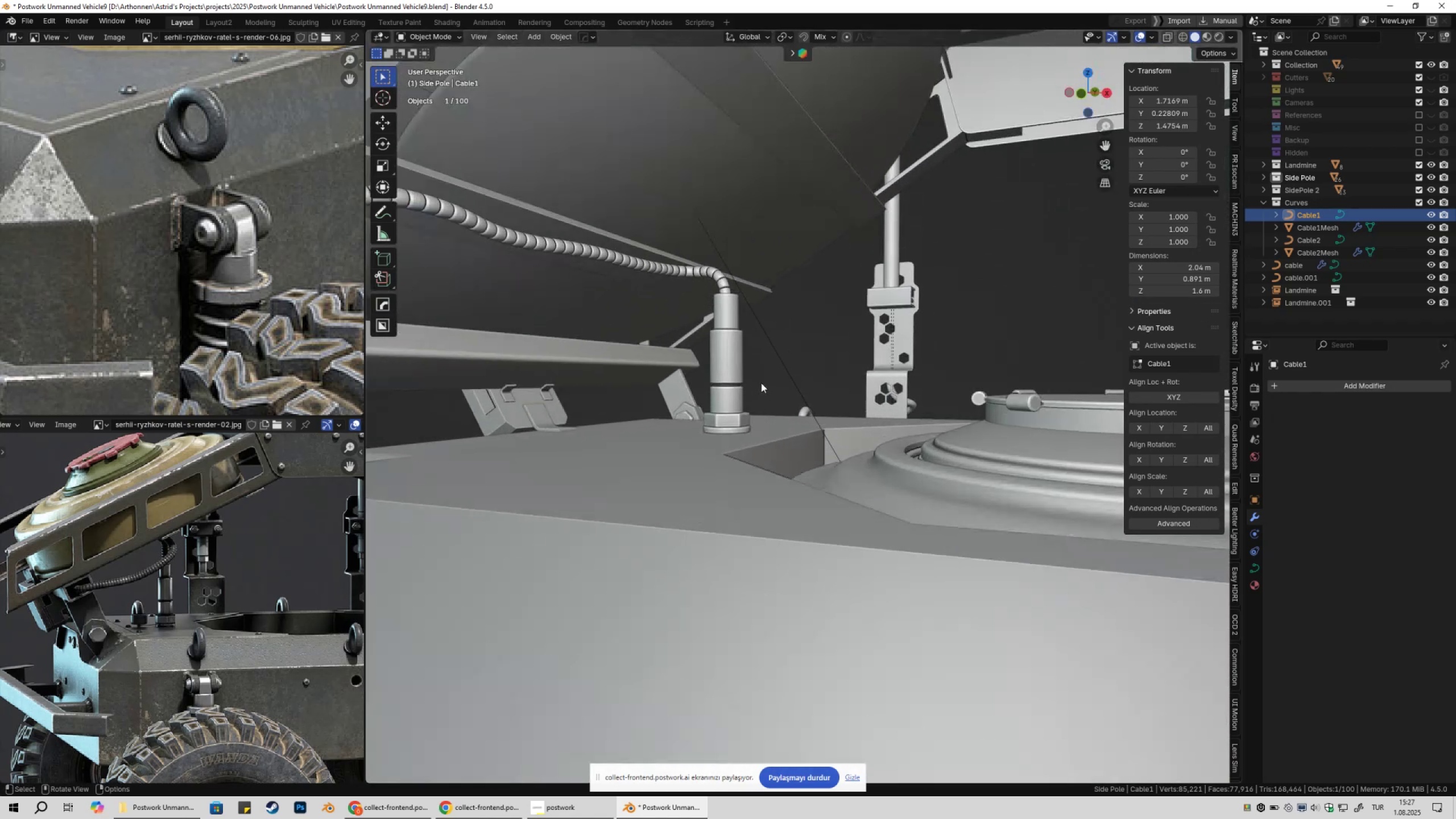 
key(Control+ControlLeft)
 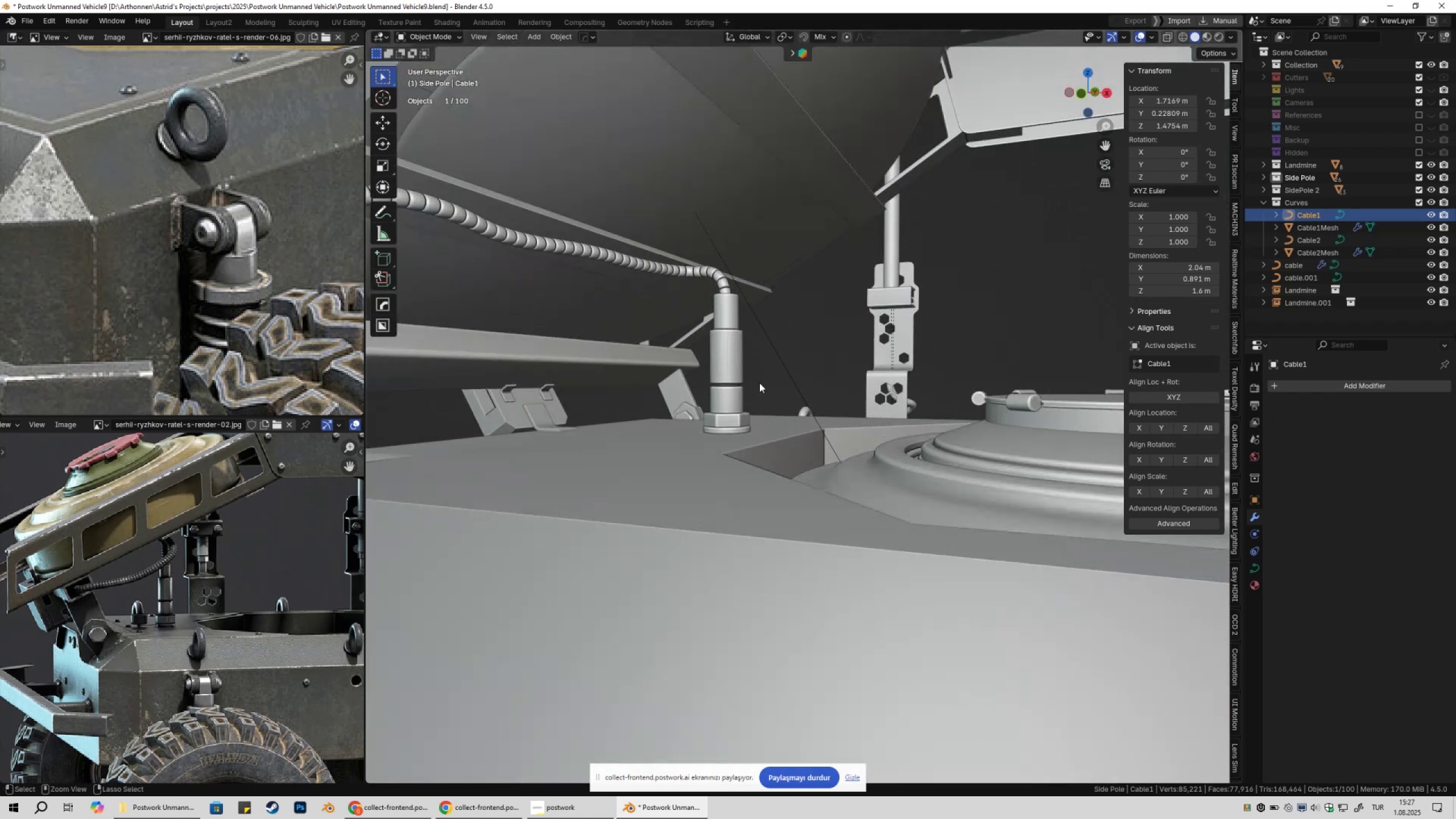 
key(Control+S)
 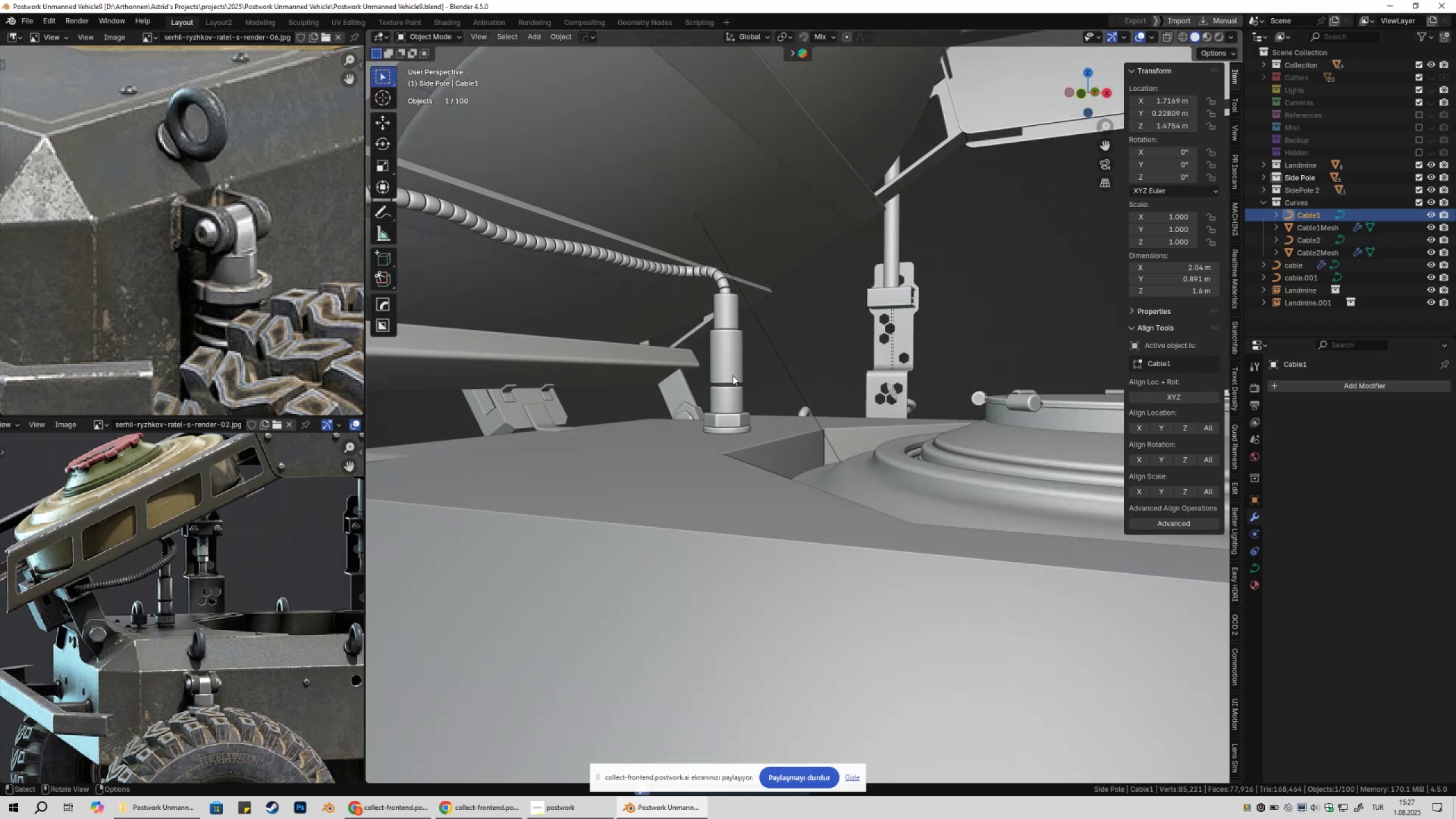 
hold_key(key=ShiftLeft, duration=0.32)
 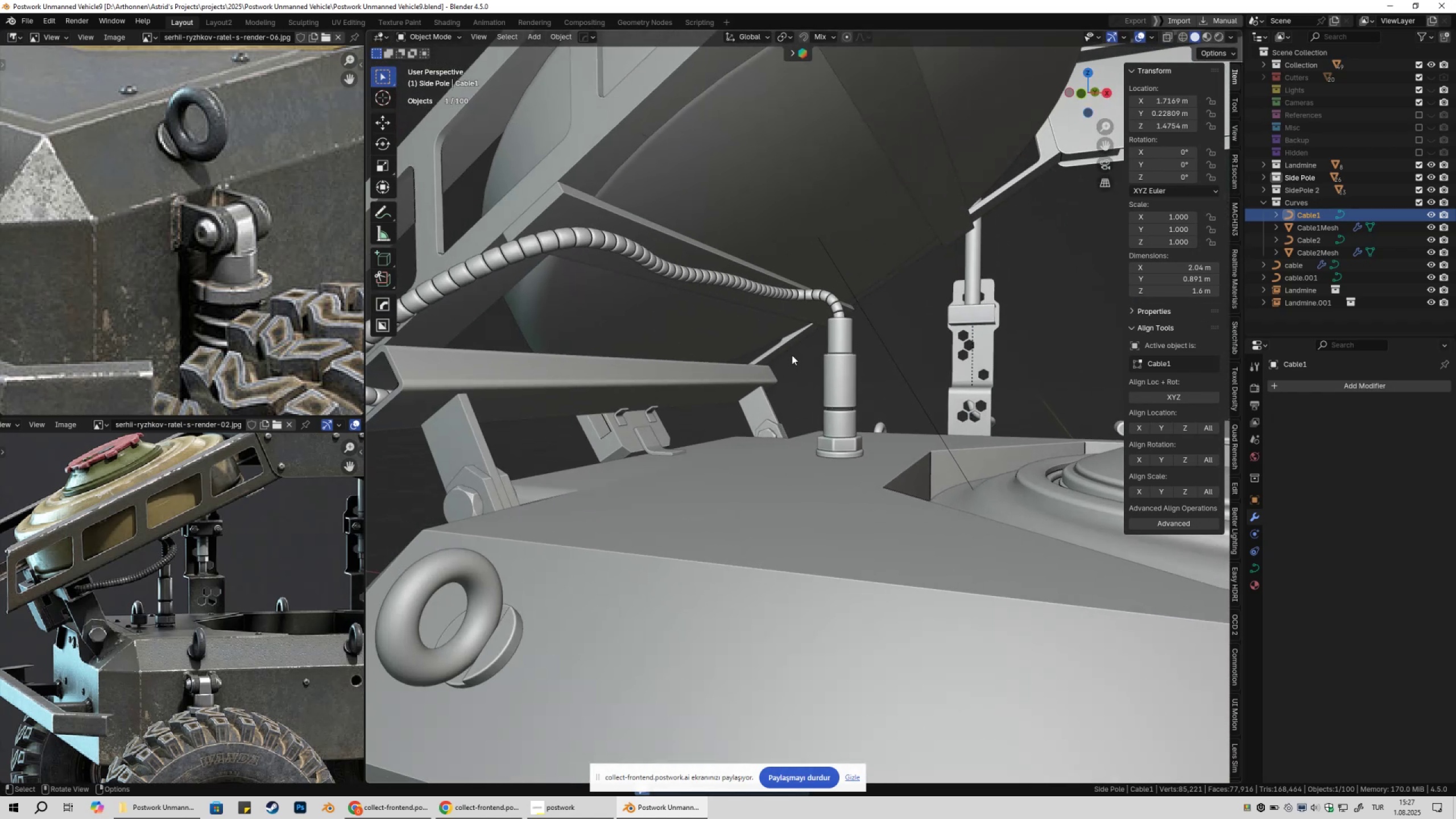 
scroll: coordinate [795, 368], scroll_direction: down, amount: 4.0
 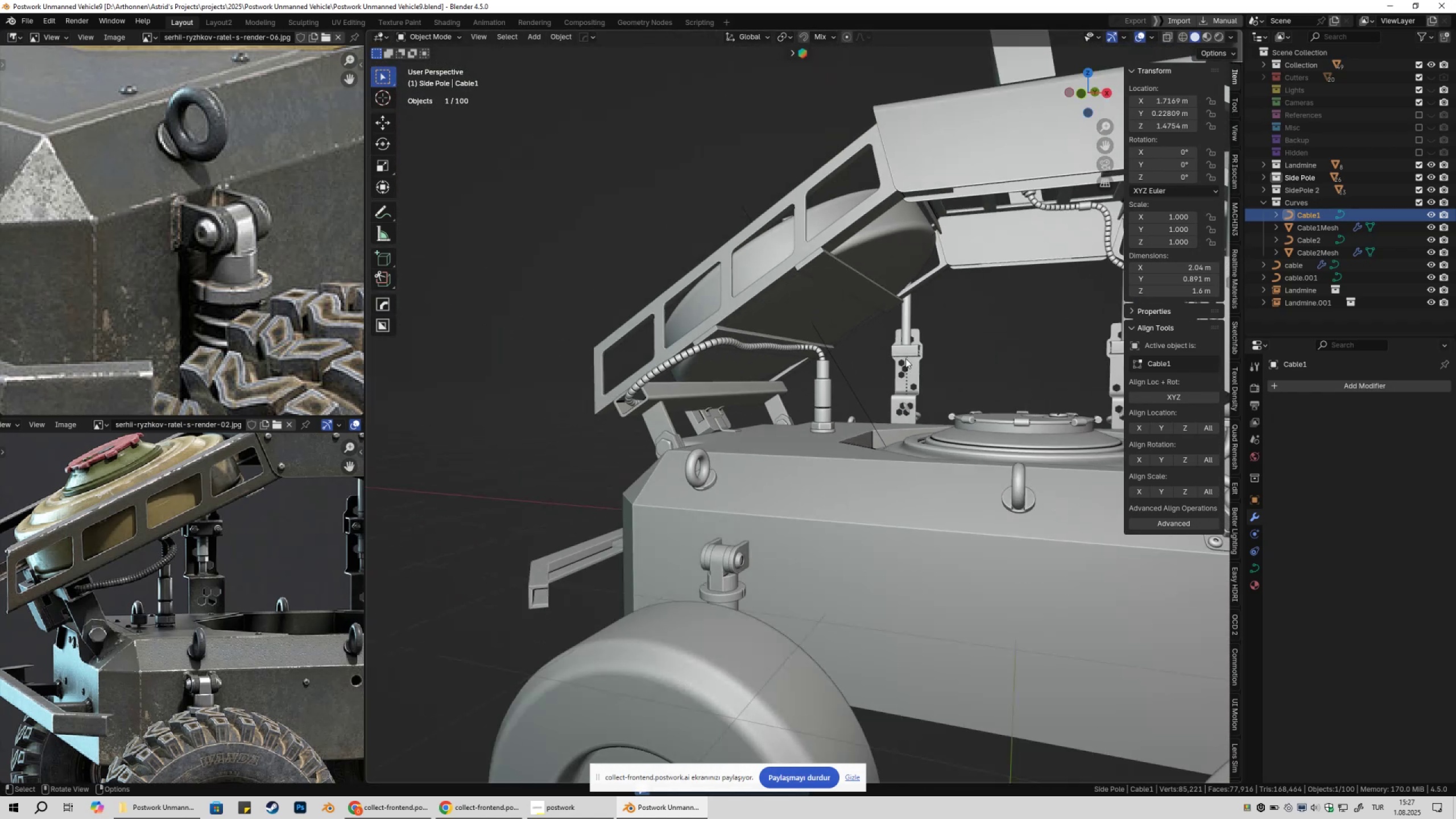 
key(Shift+ShiftLeft)
 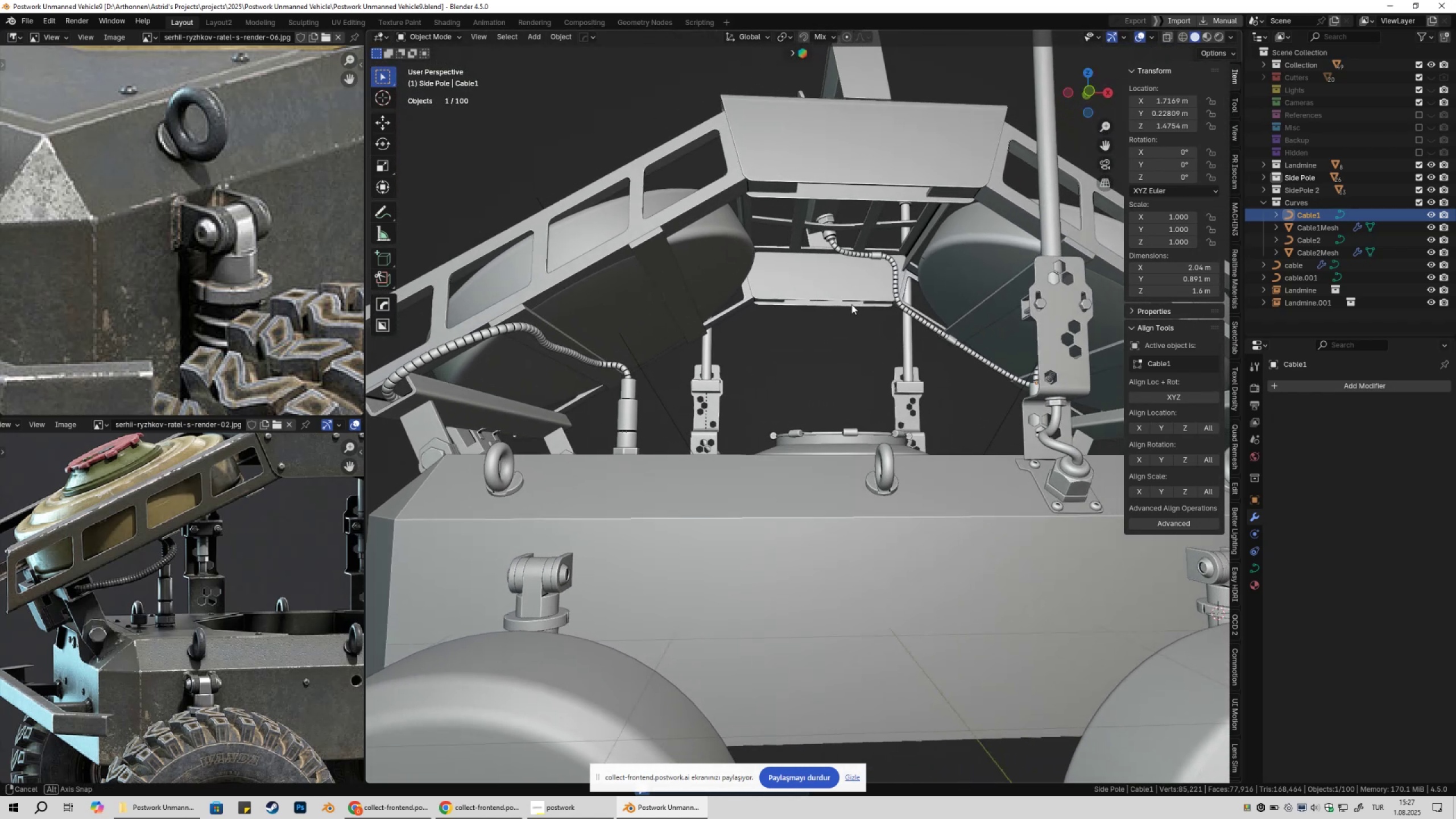 
key(Shift+ShiftLeft)
 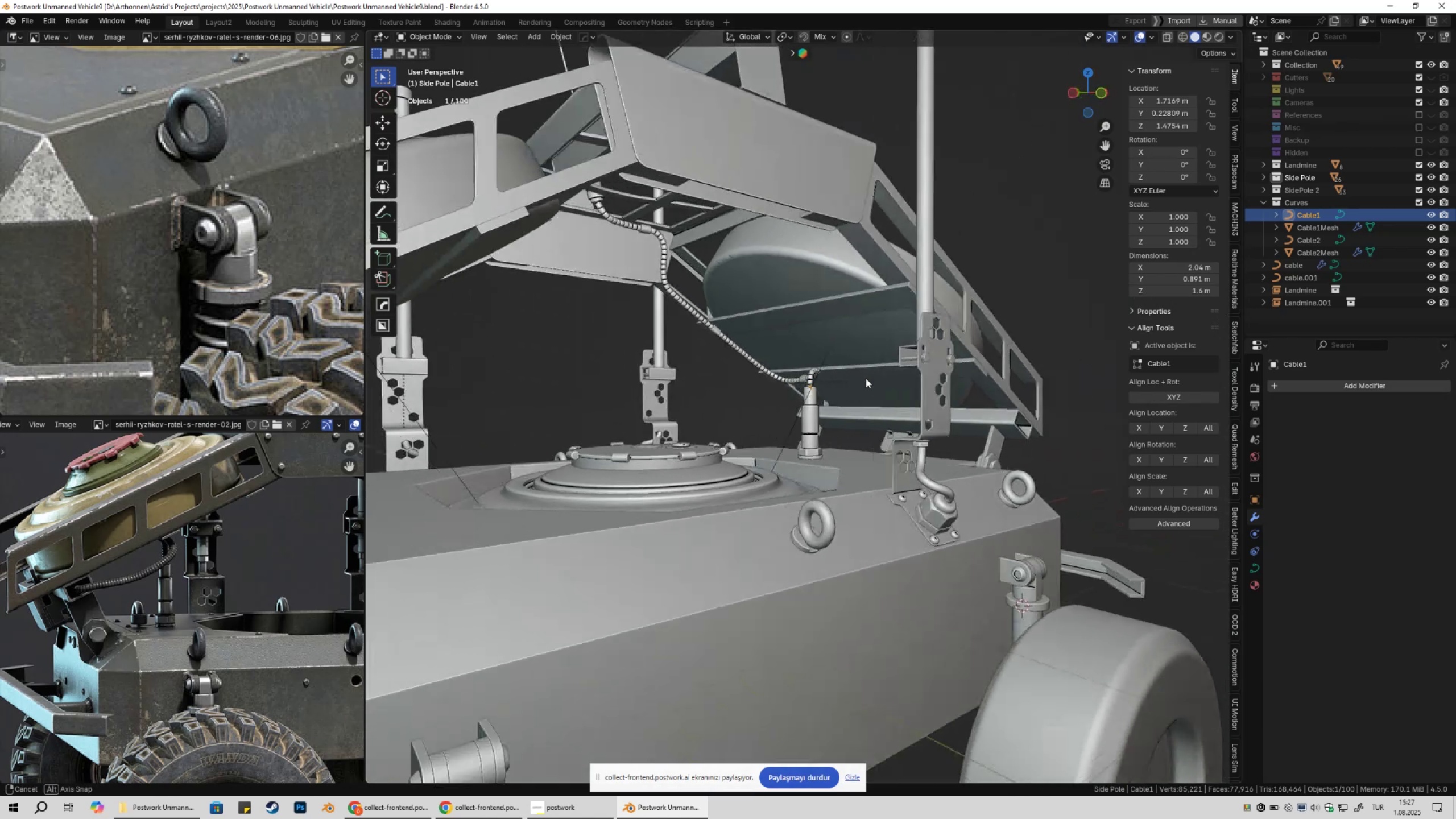 
scroll: coordinate [783, 384], scroll_direction: up, amount: 7.0
 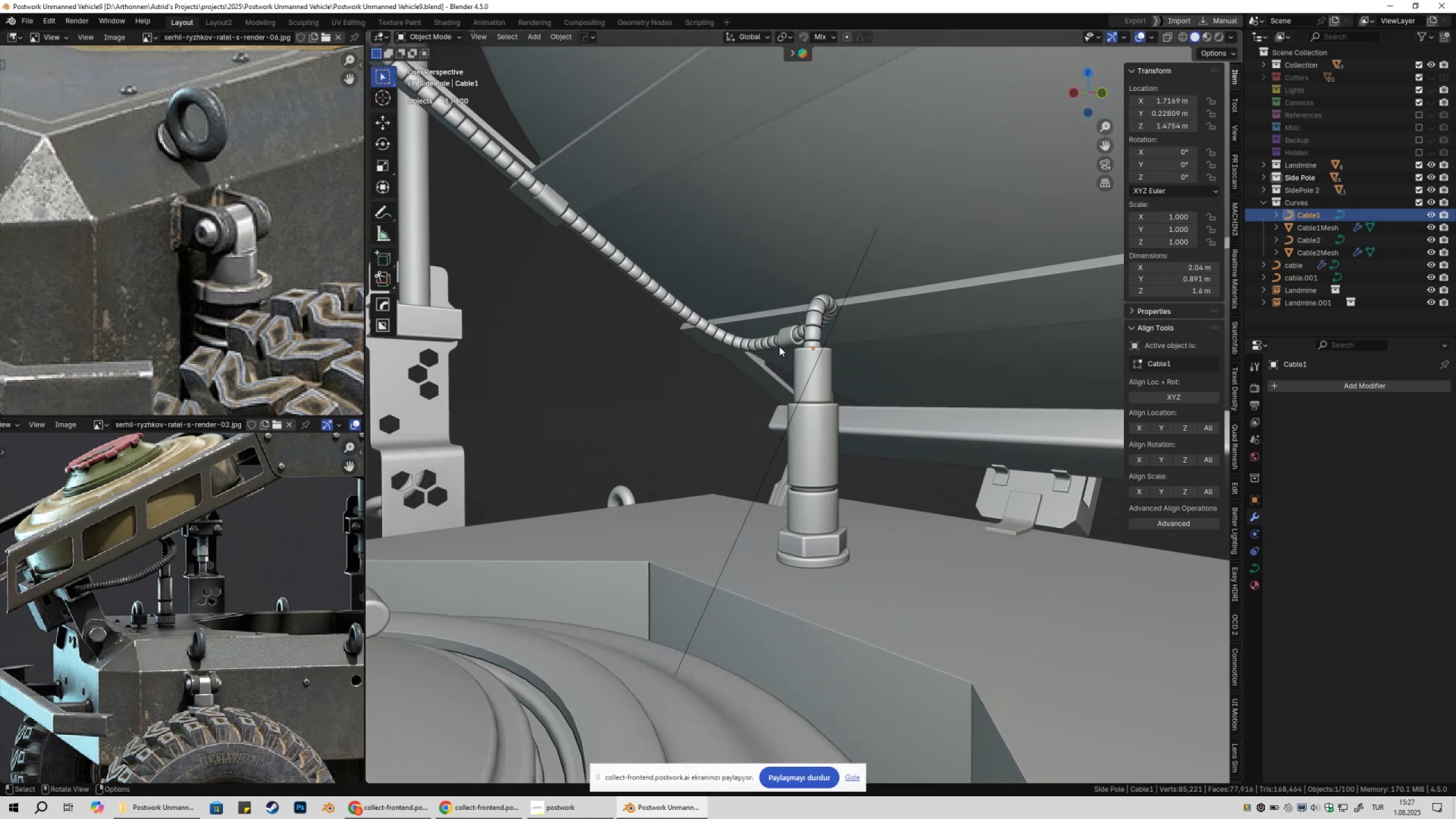 
left_click([784, 340])
 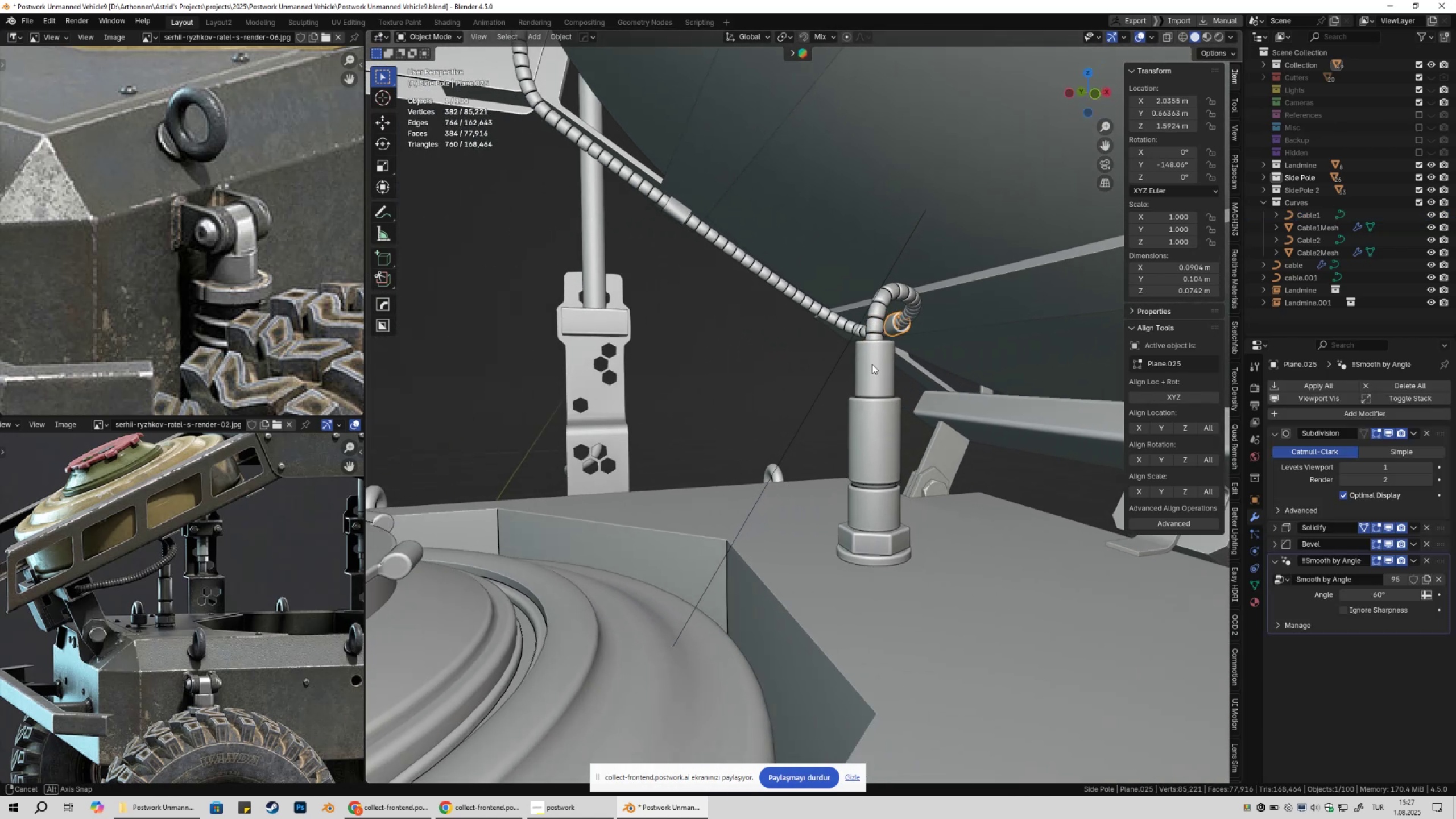 
scroll: coordinate [851, 396], scroll_direction: down, amount: 7.0
 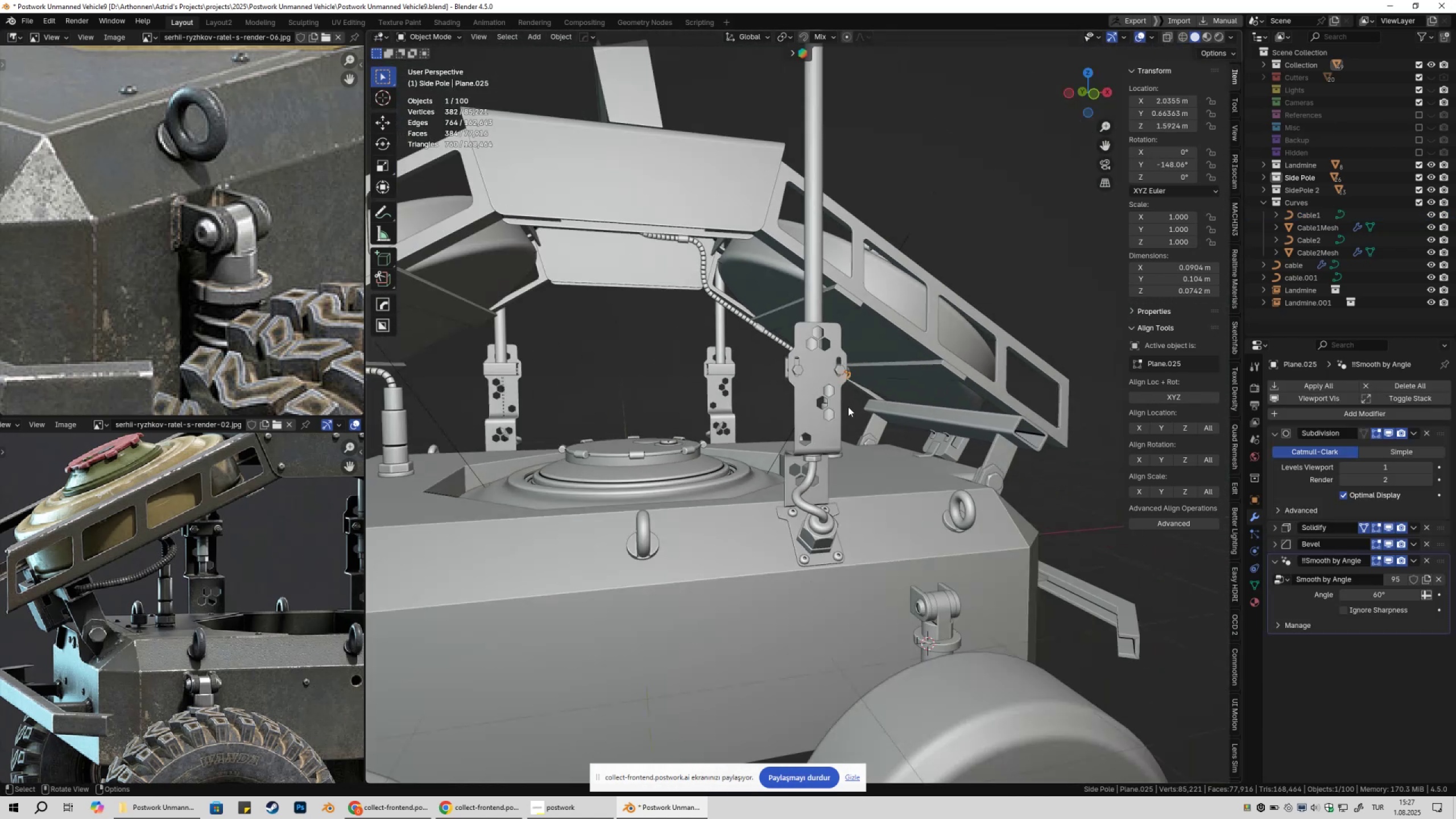 
key(Shift+ShiftLeft)
 